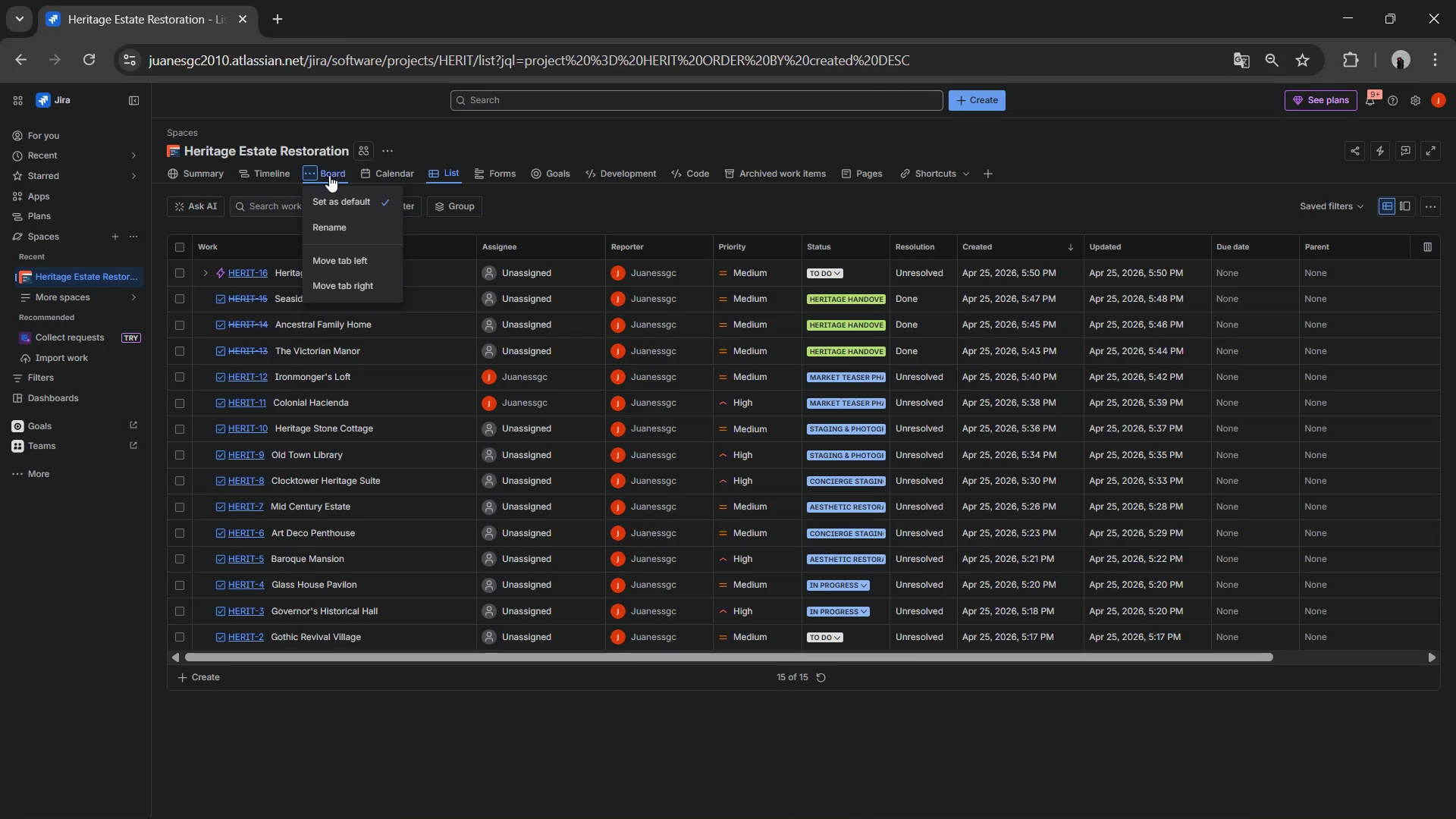 
left_click([331, 175])
 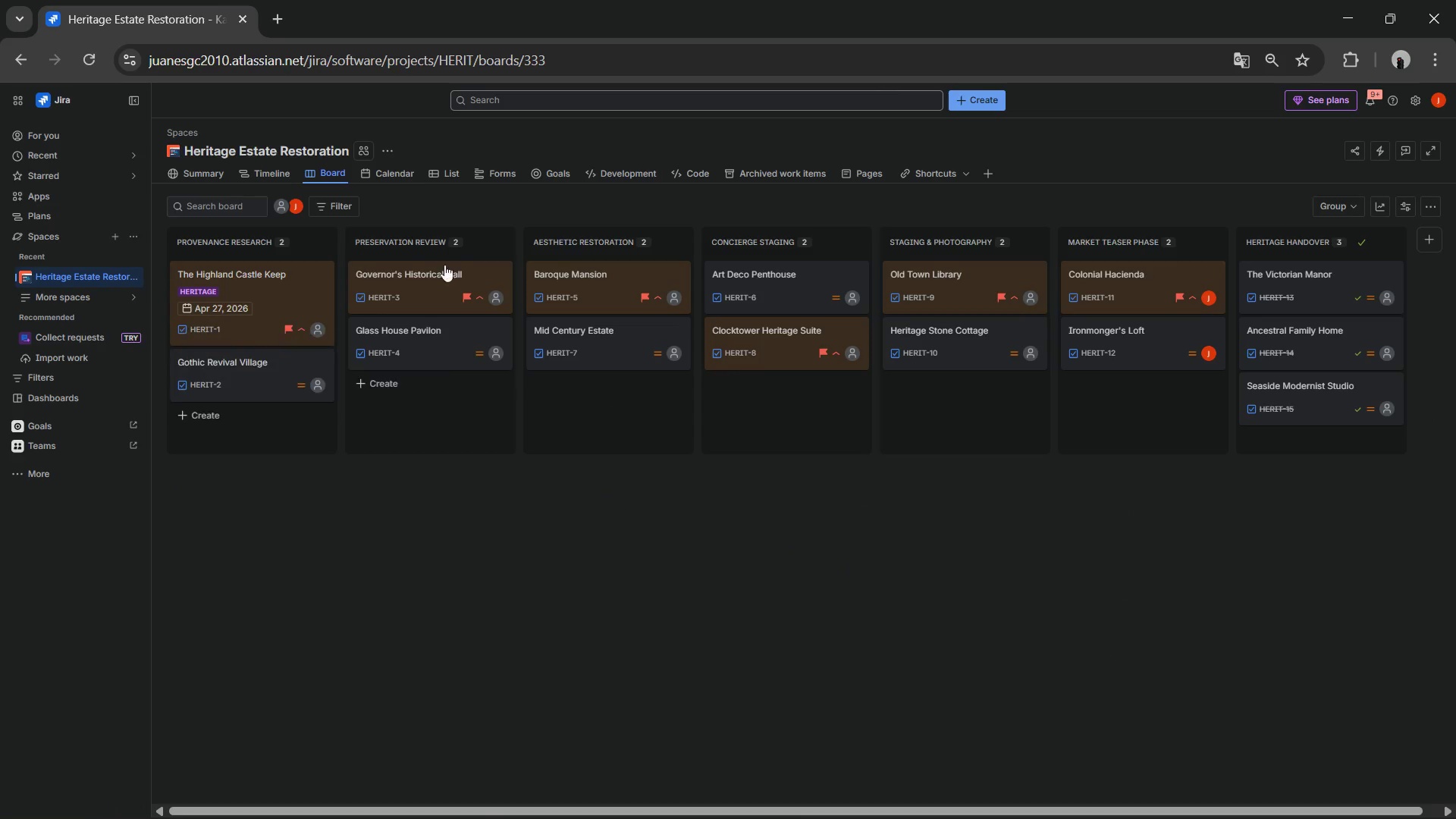 
left_click([255, 363])
 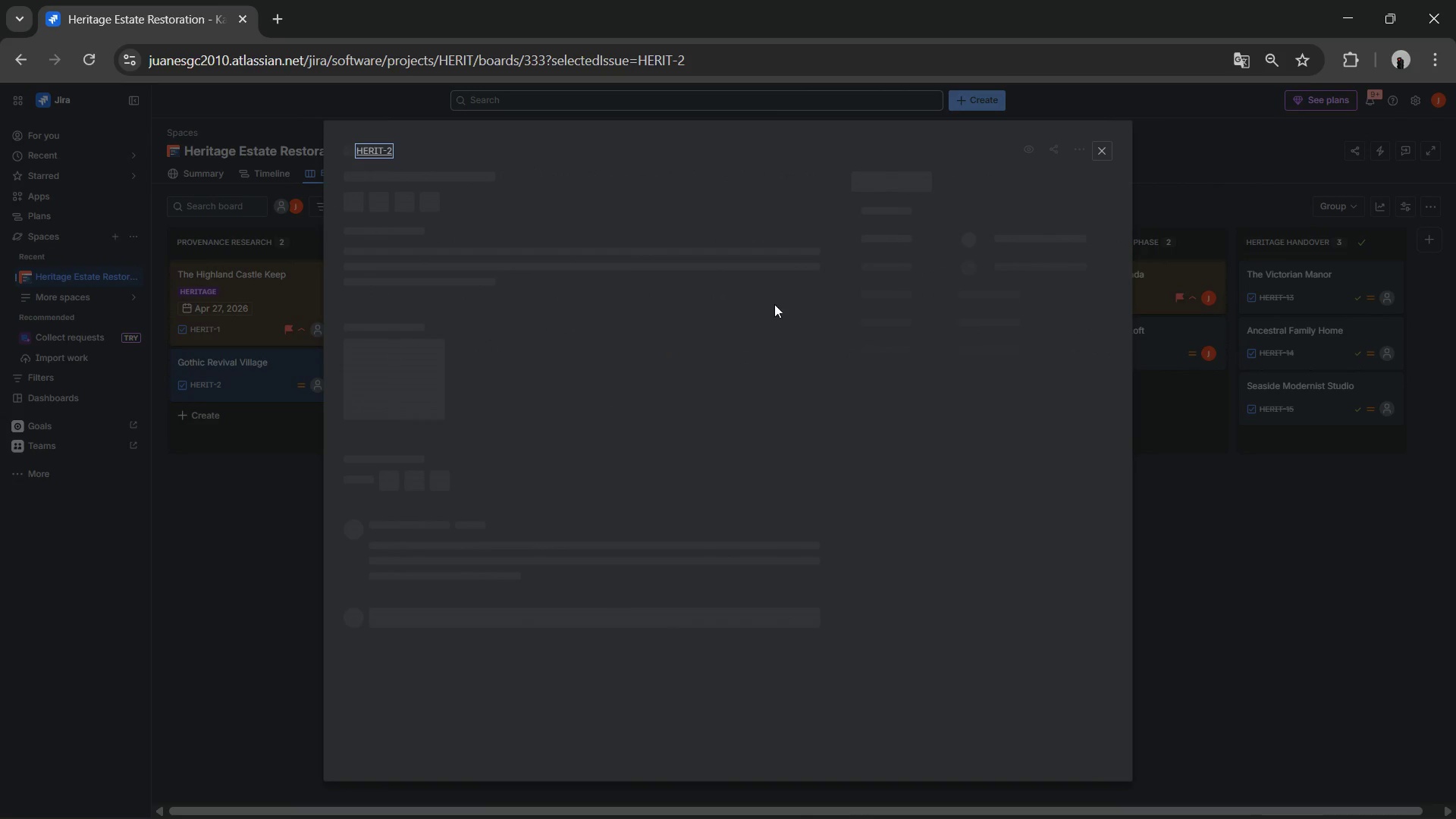 
mouse_move([988, 297])
 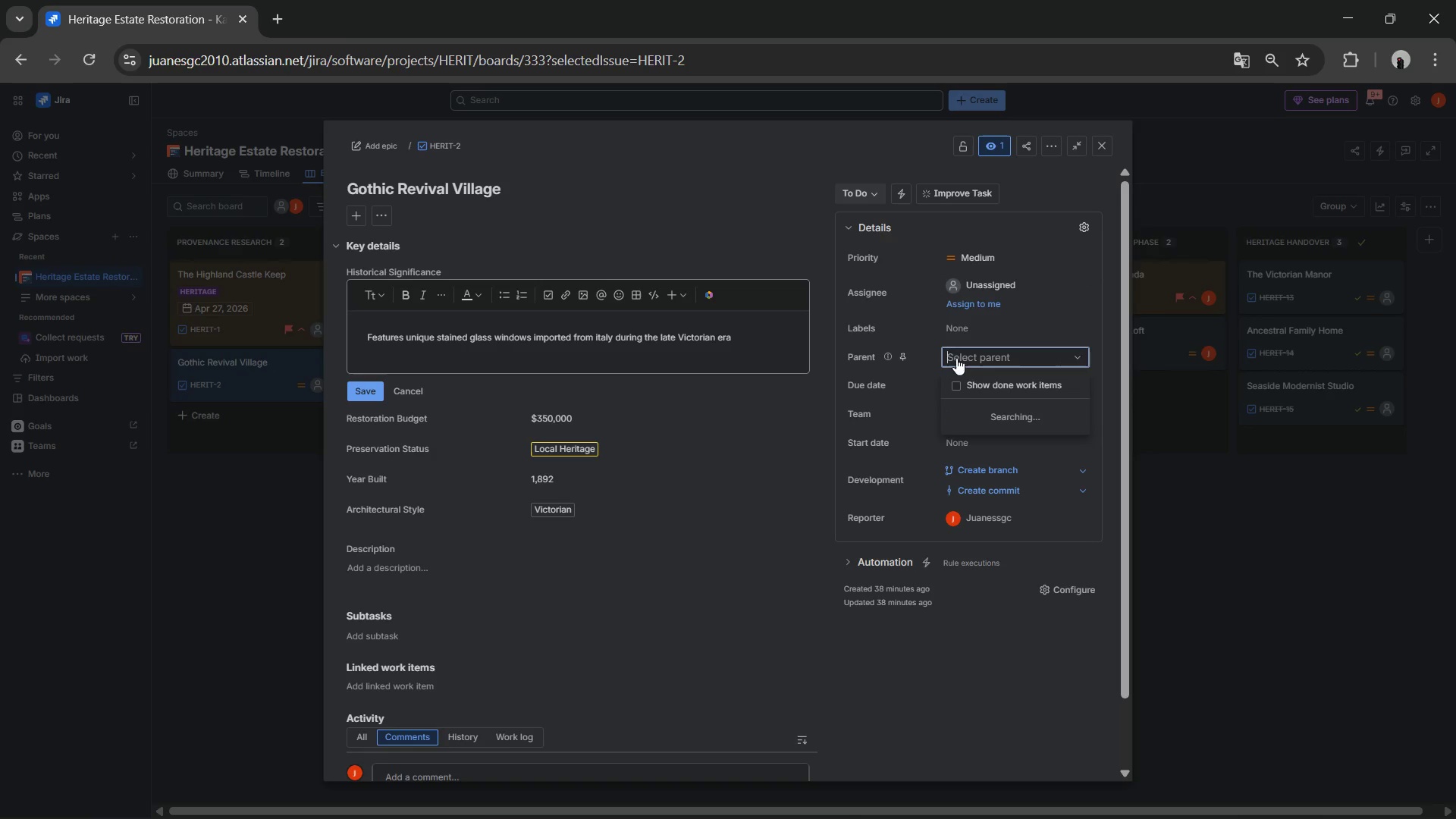 
left_click([983, 412])
 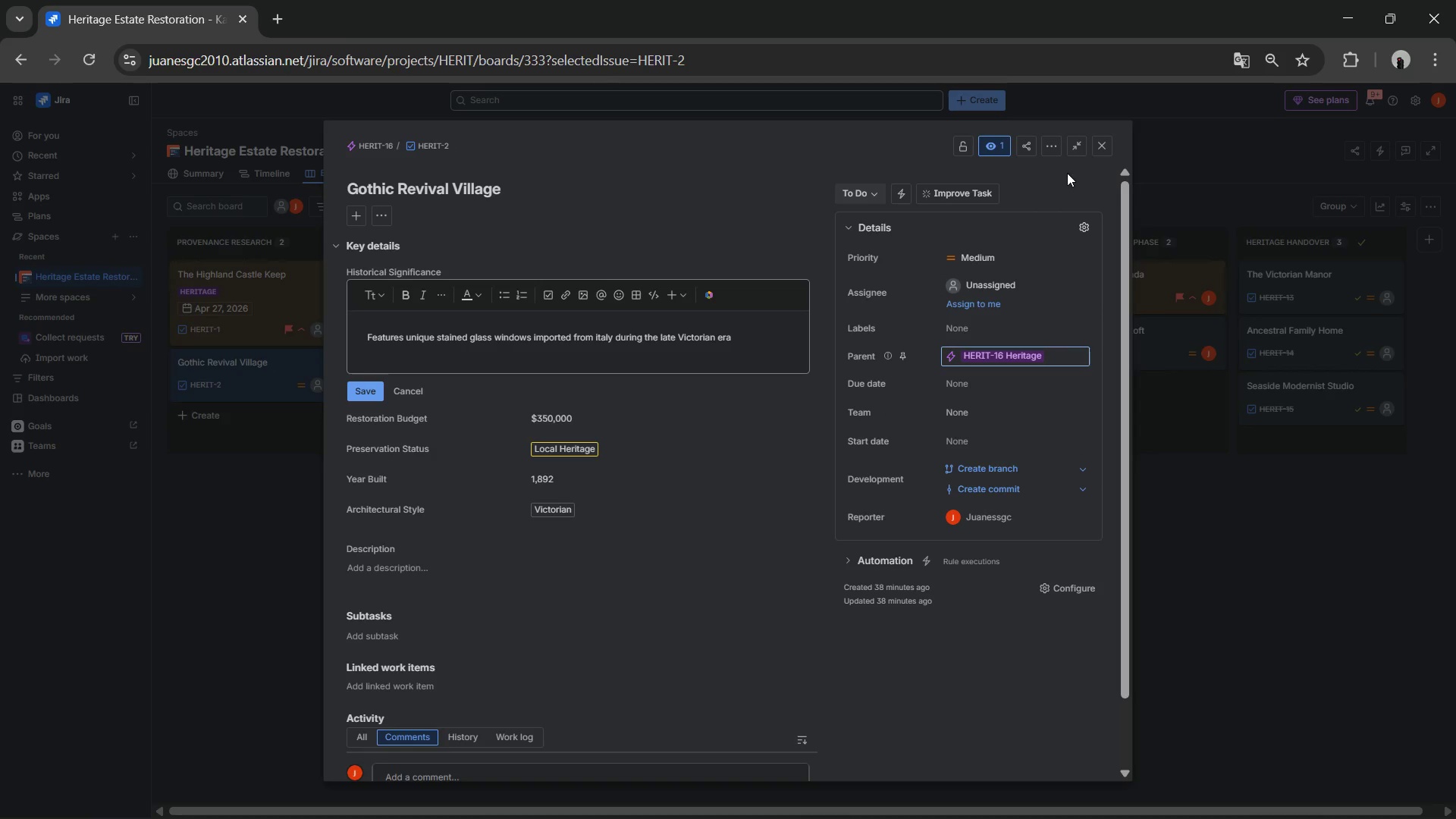 
left_click([1100, 138])
 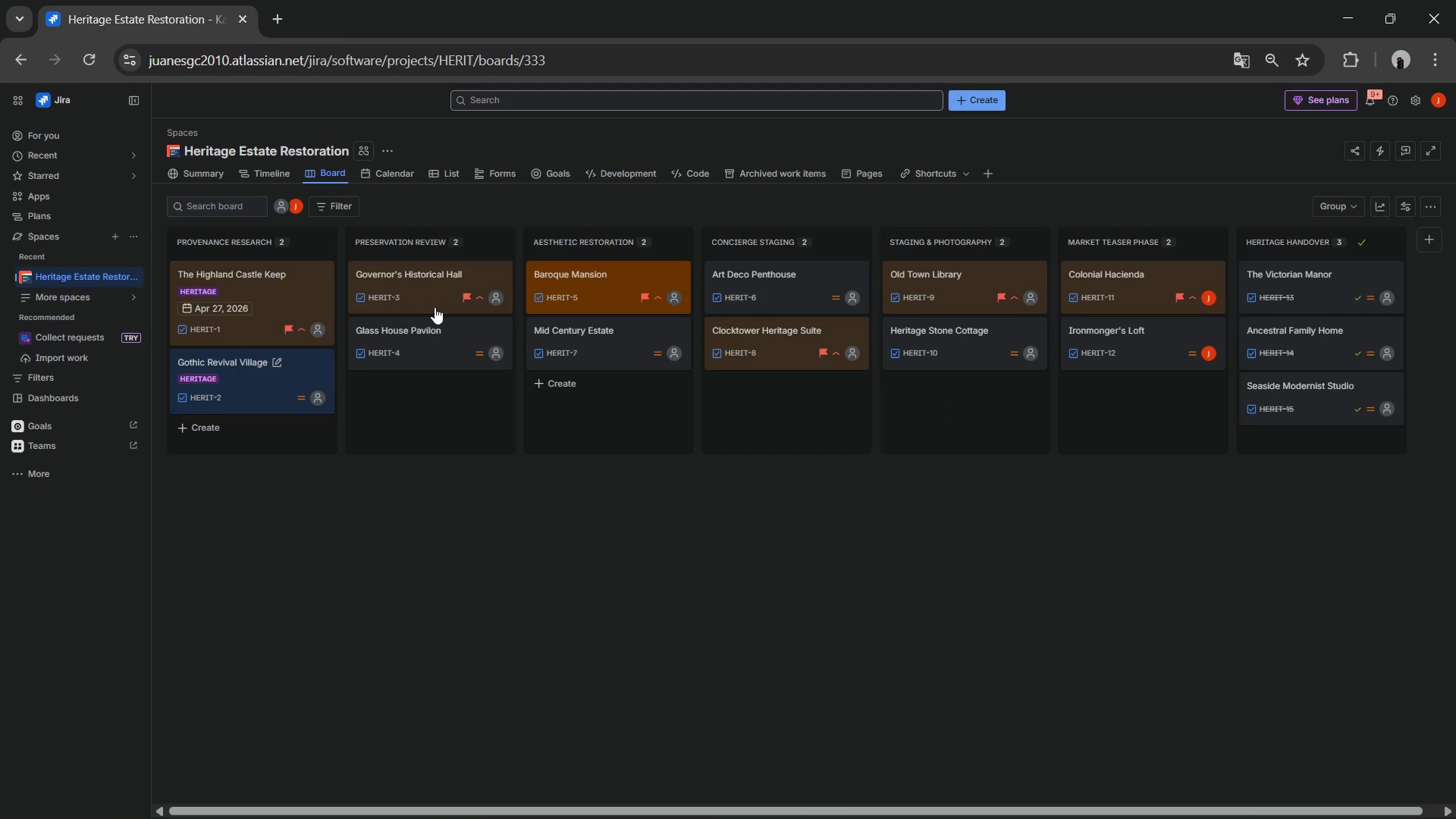 
left_click([420, 282])
 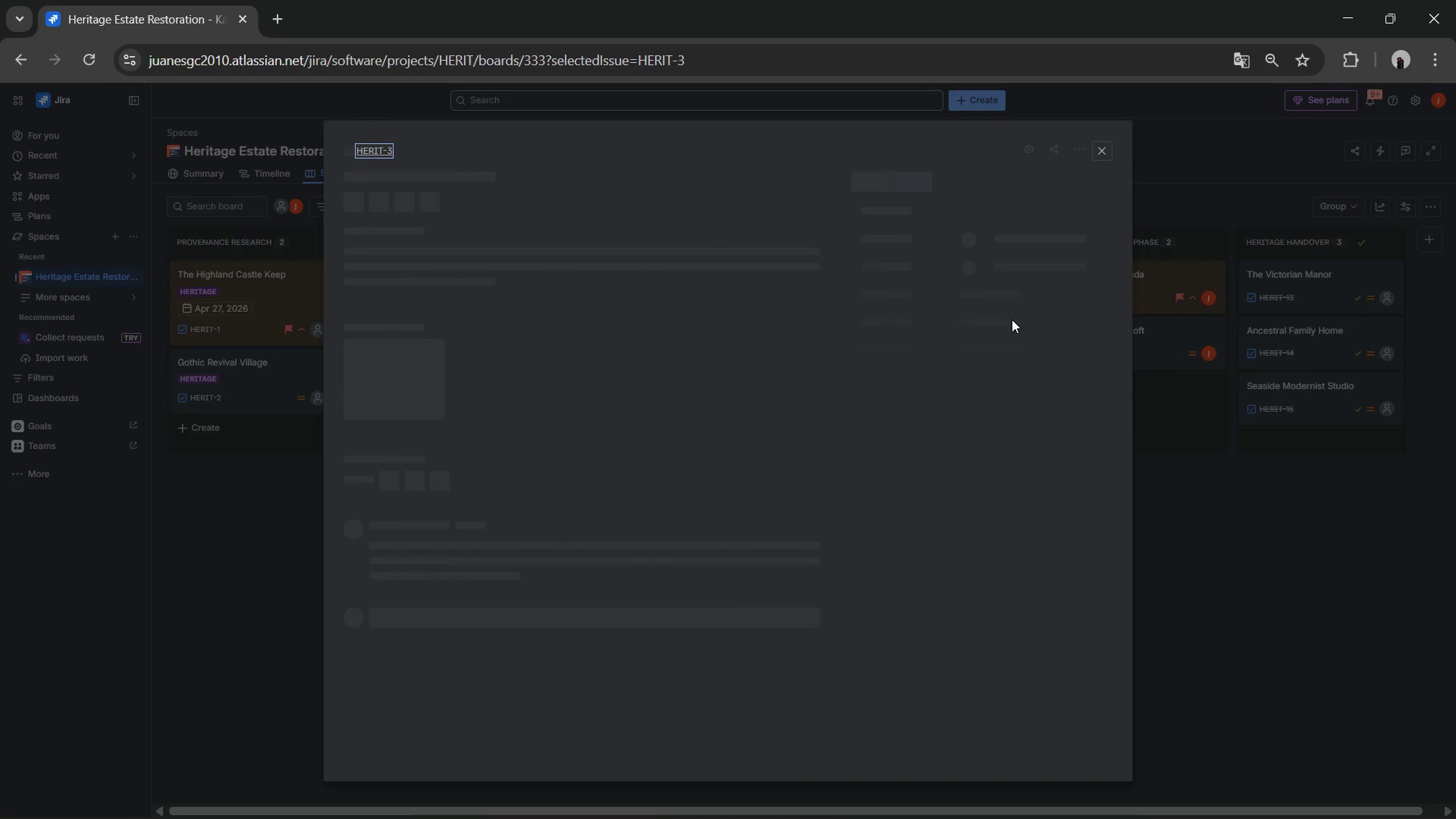 
wait(15.55)
 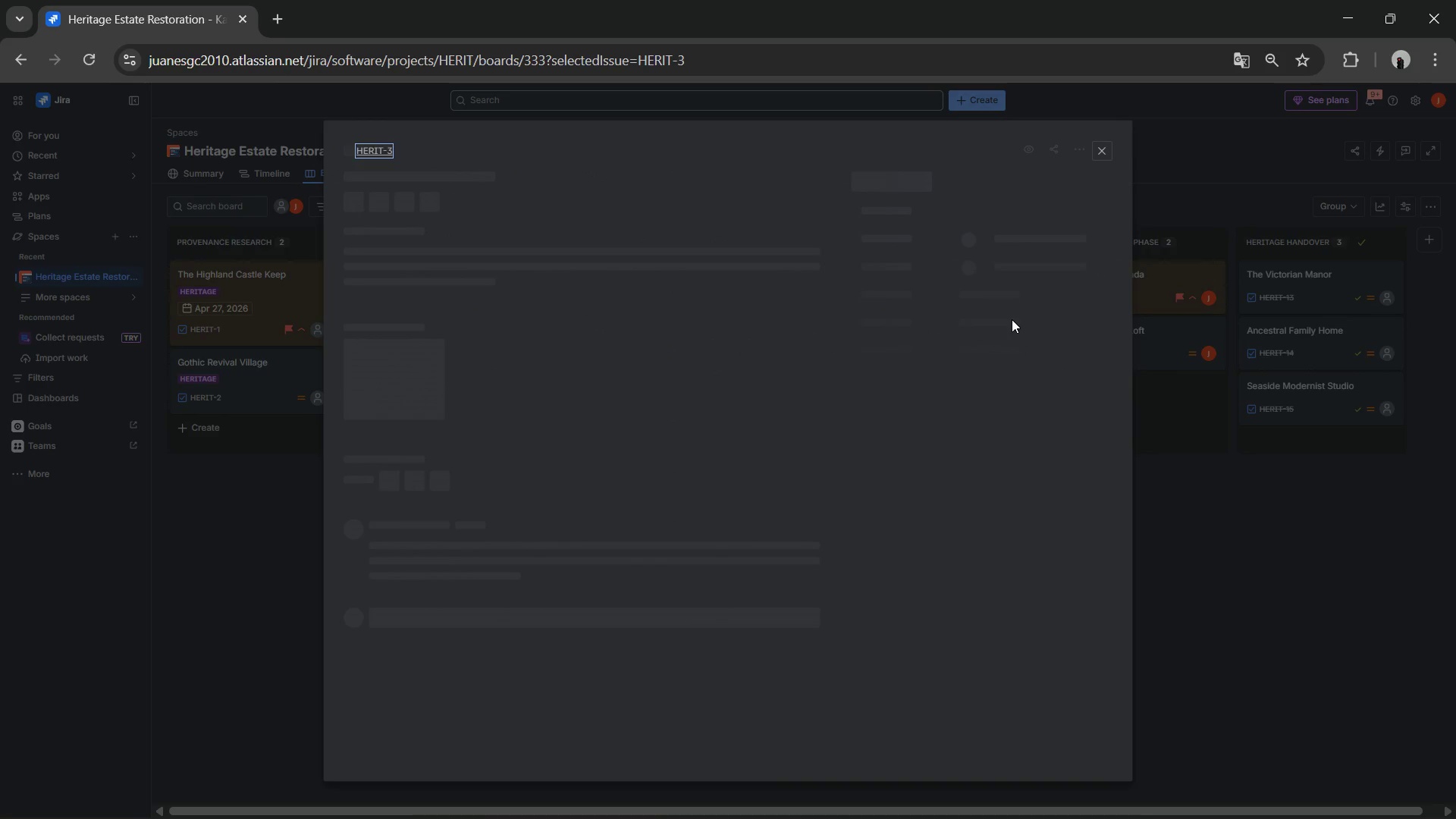 
left_click([961, 361])
 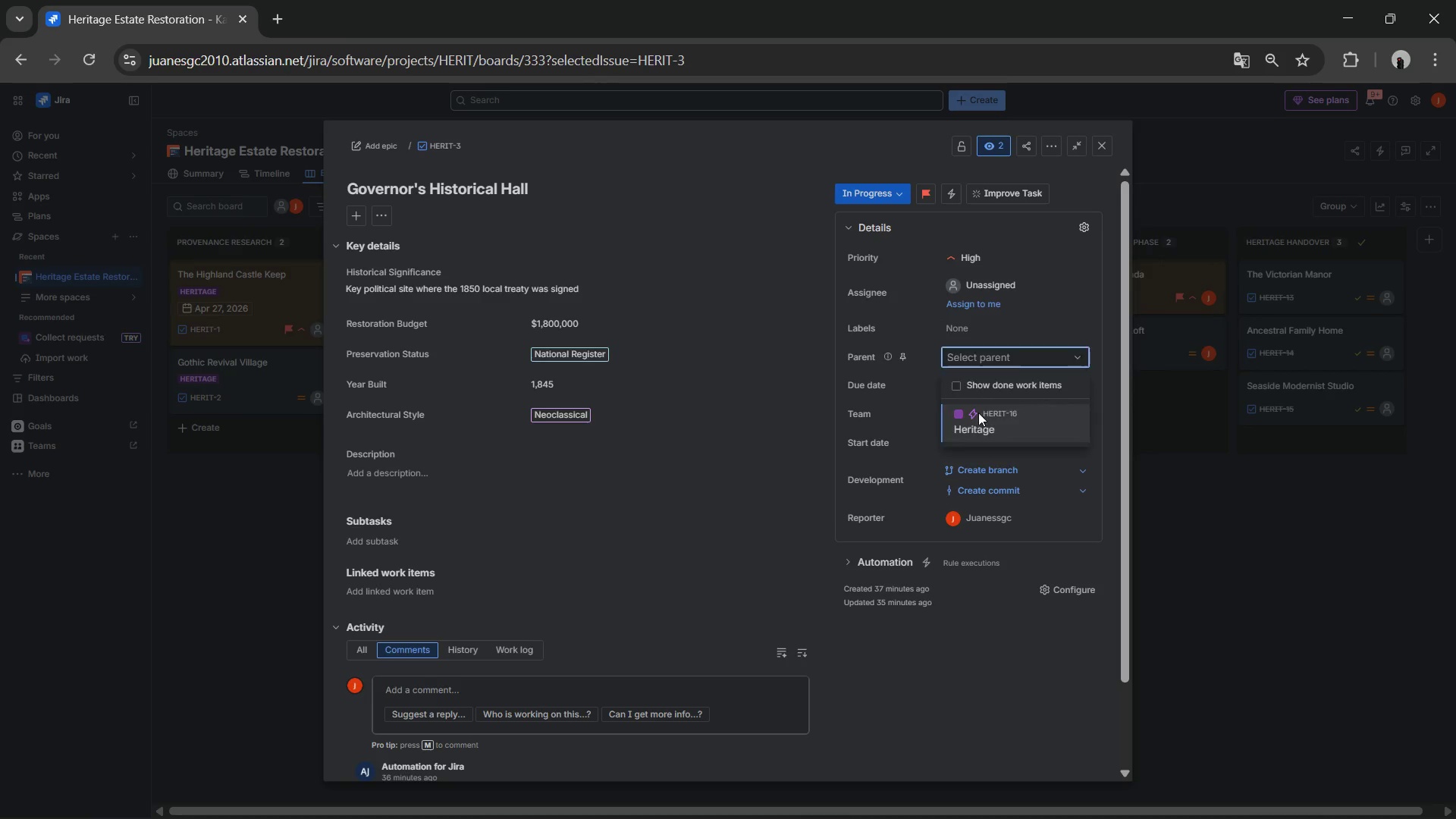 
left_click([977, 421])
 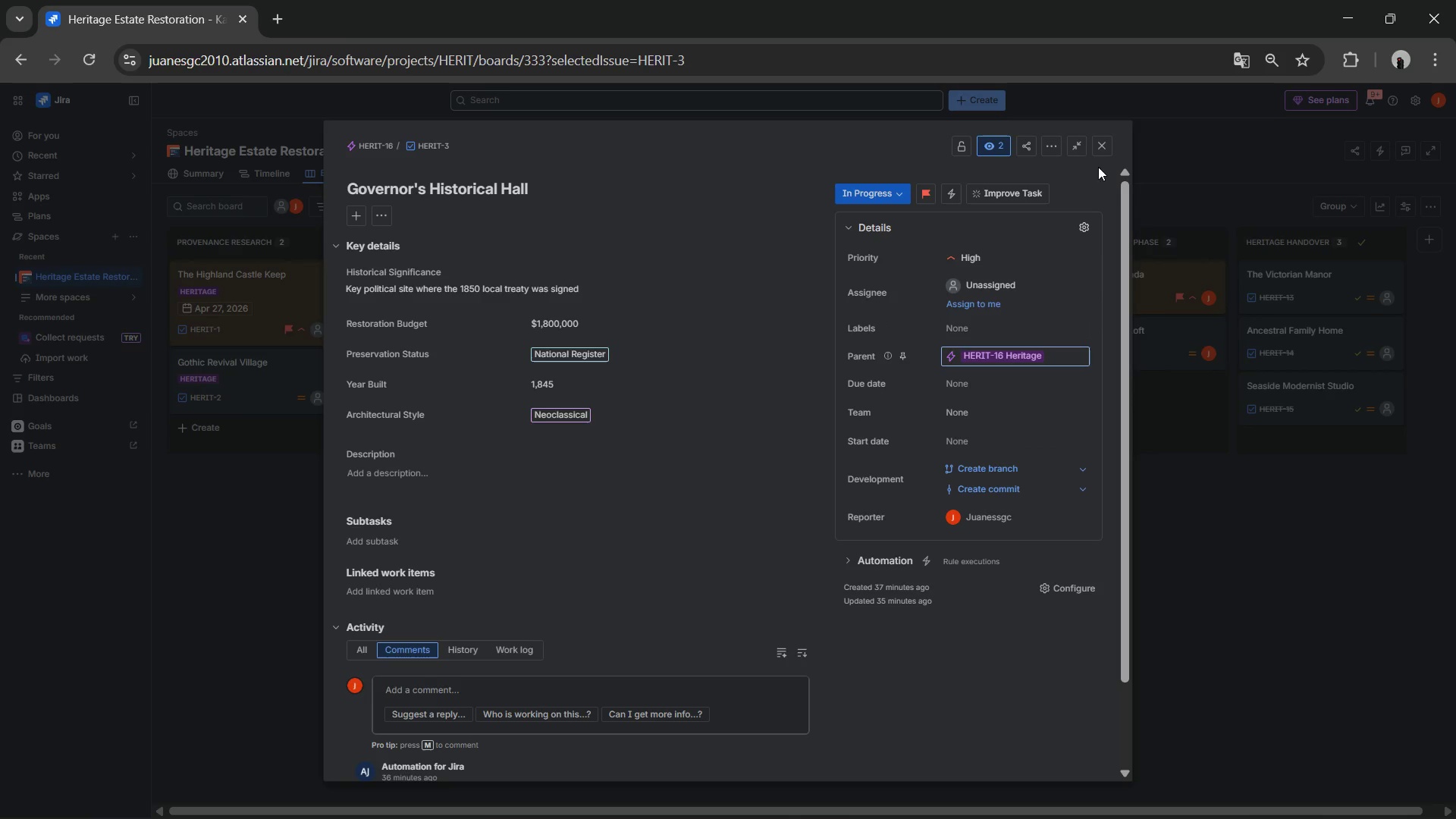 
left_click([1097, 146])
 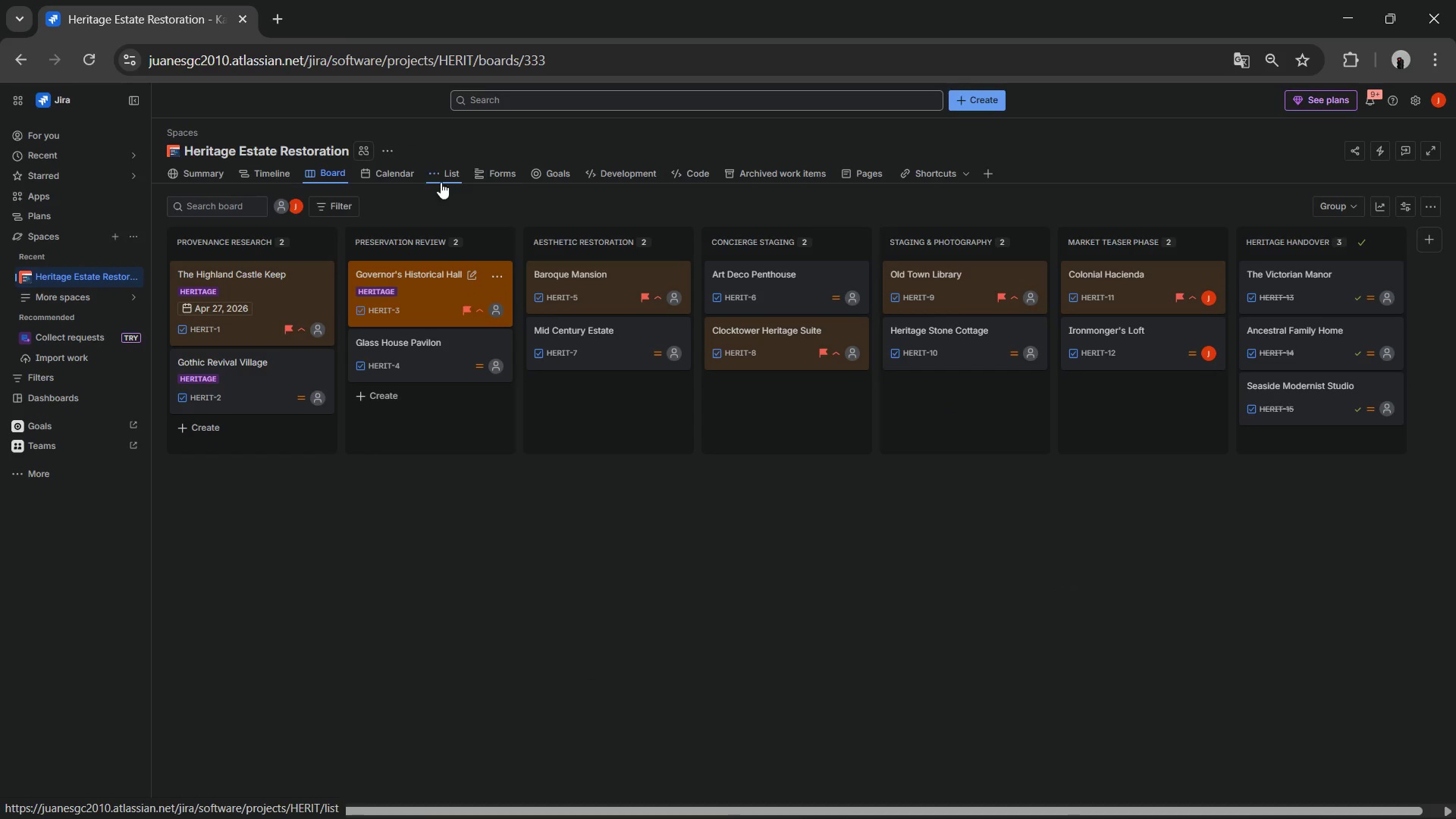 
left_click([444, 359])
 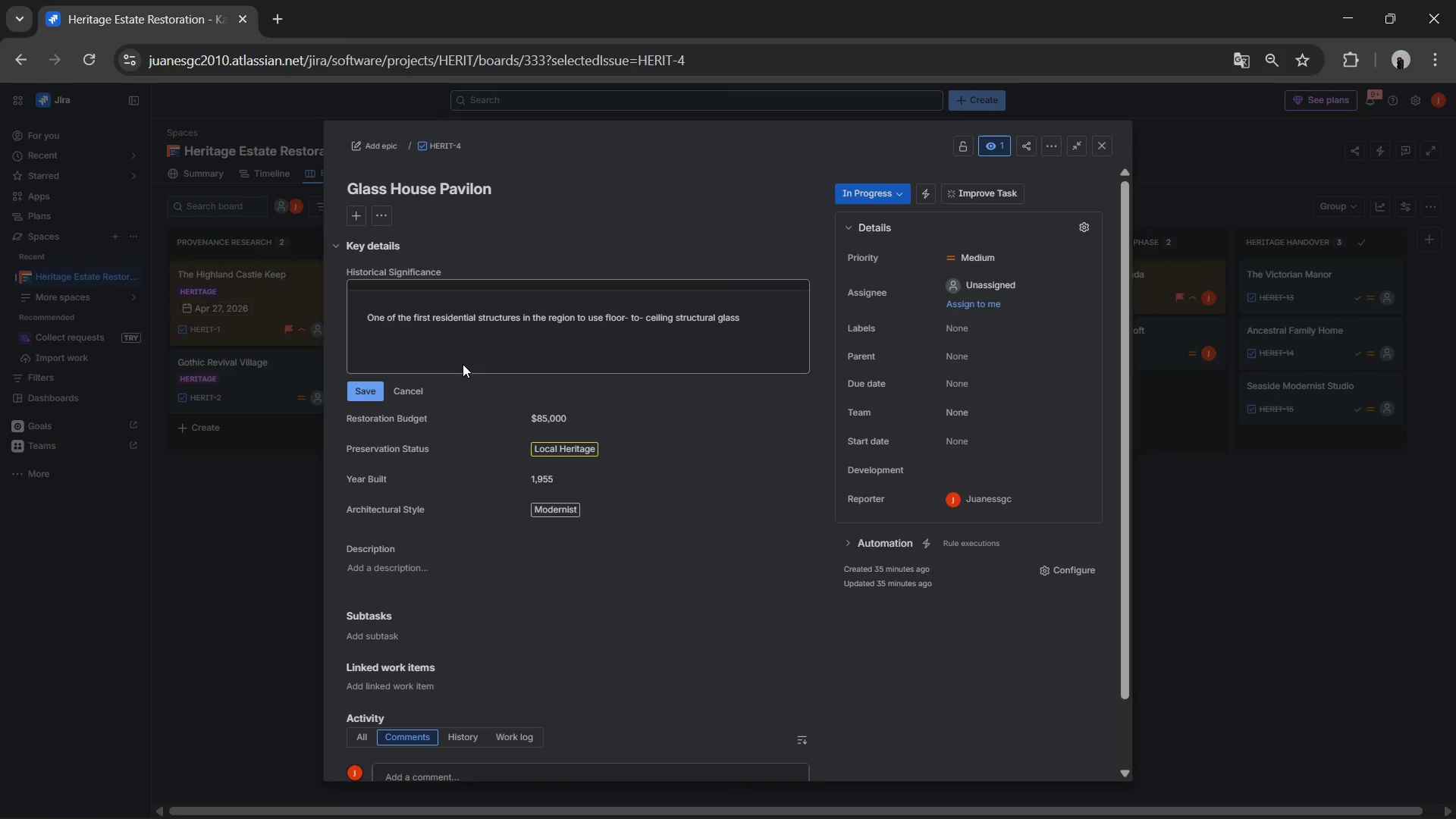 
wait(8.91)
 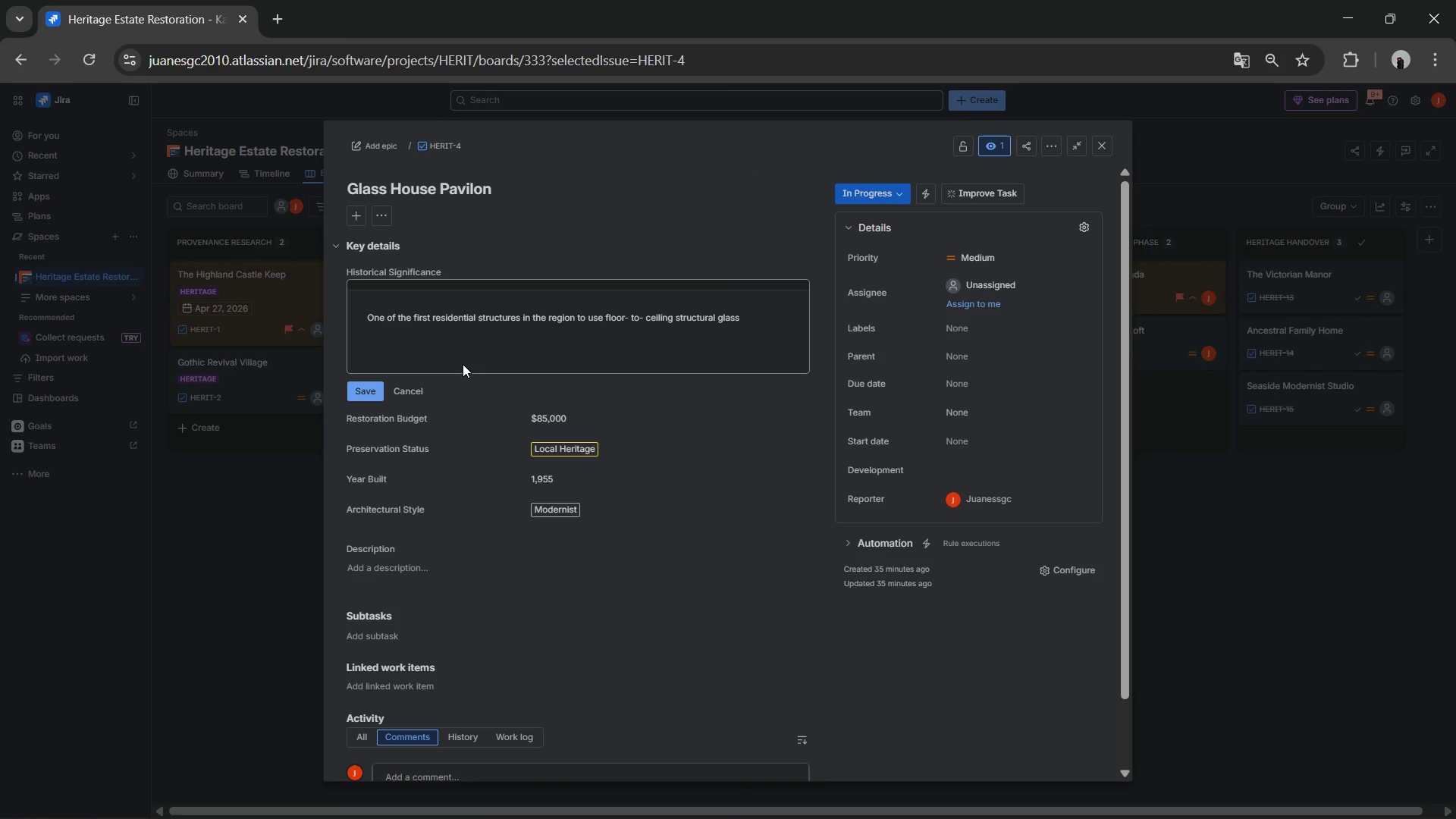 
left_click([967, 361])
 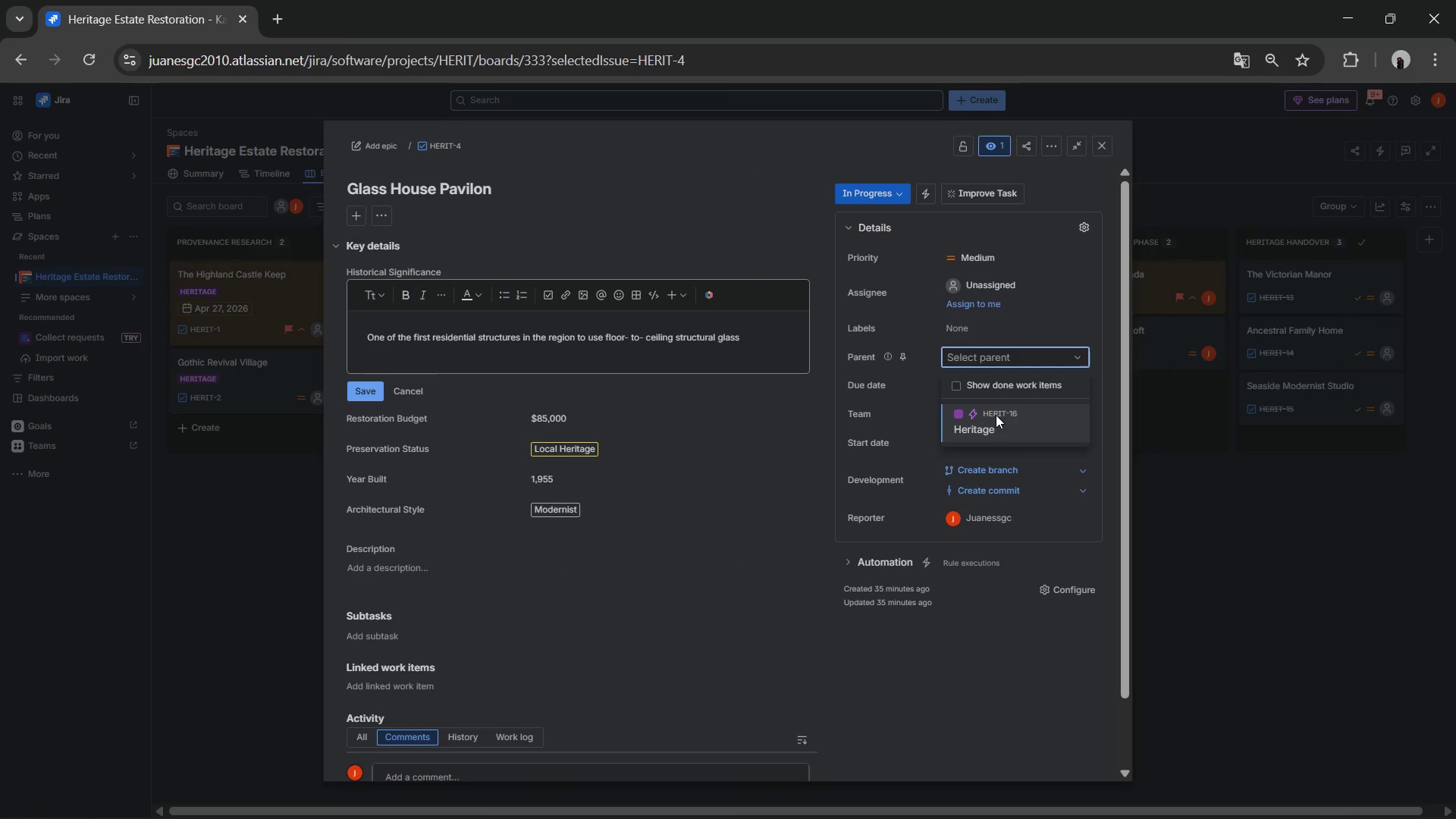 
left_click([1003, 430])
 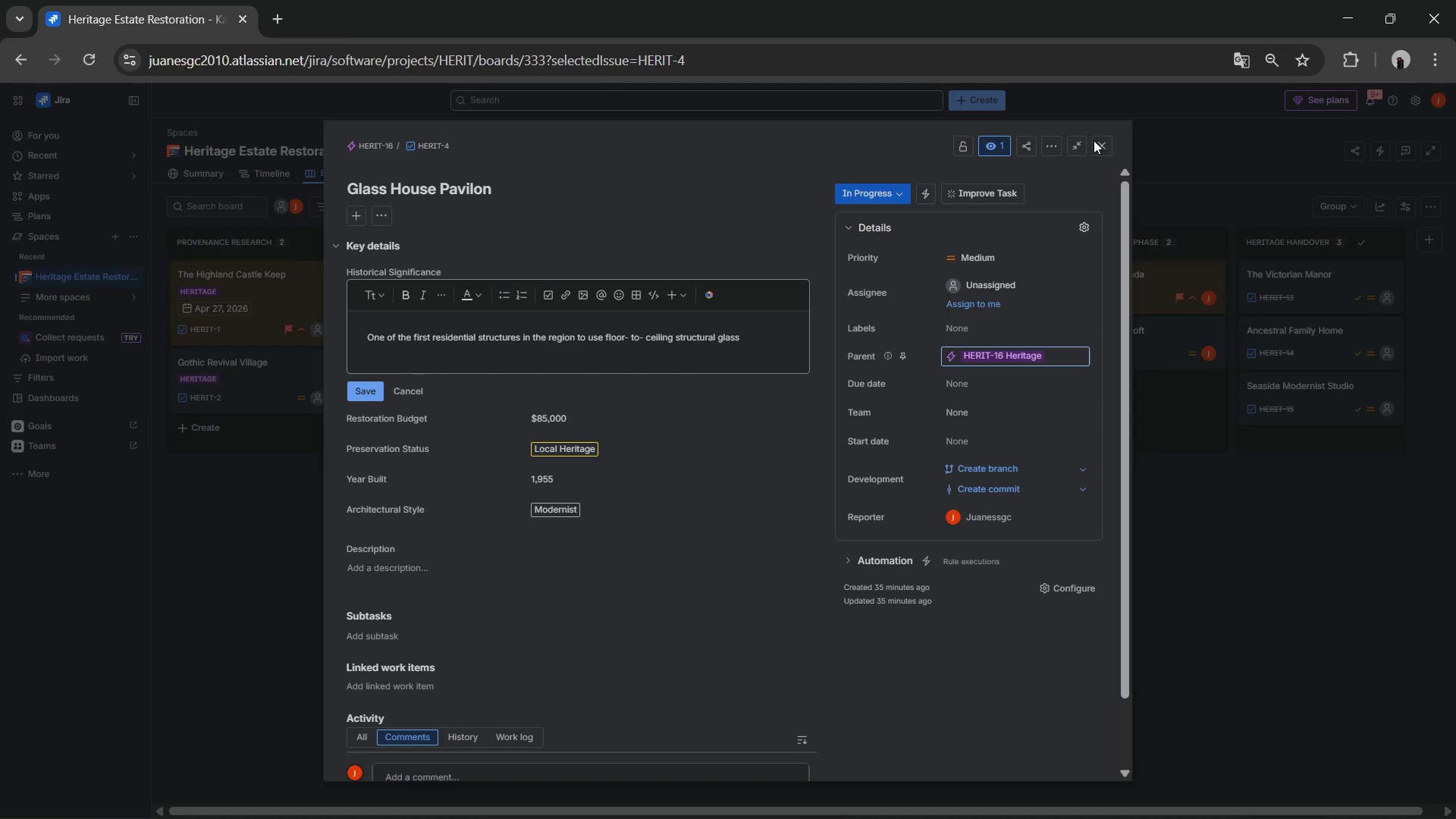 
left_click([1102, 145])
 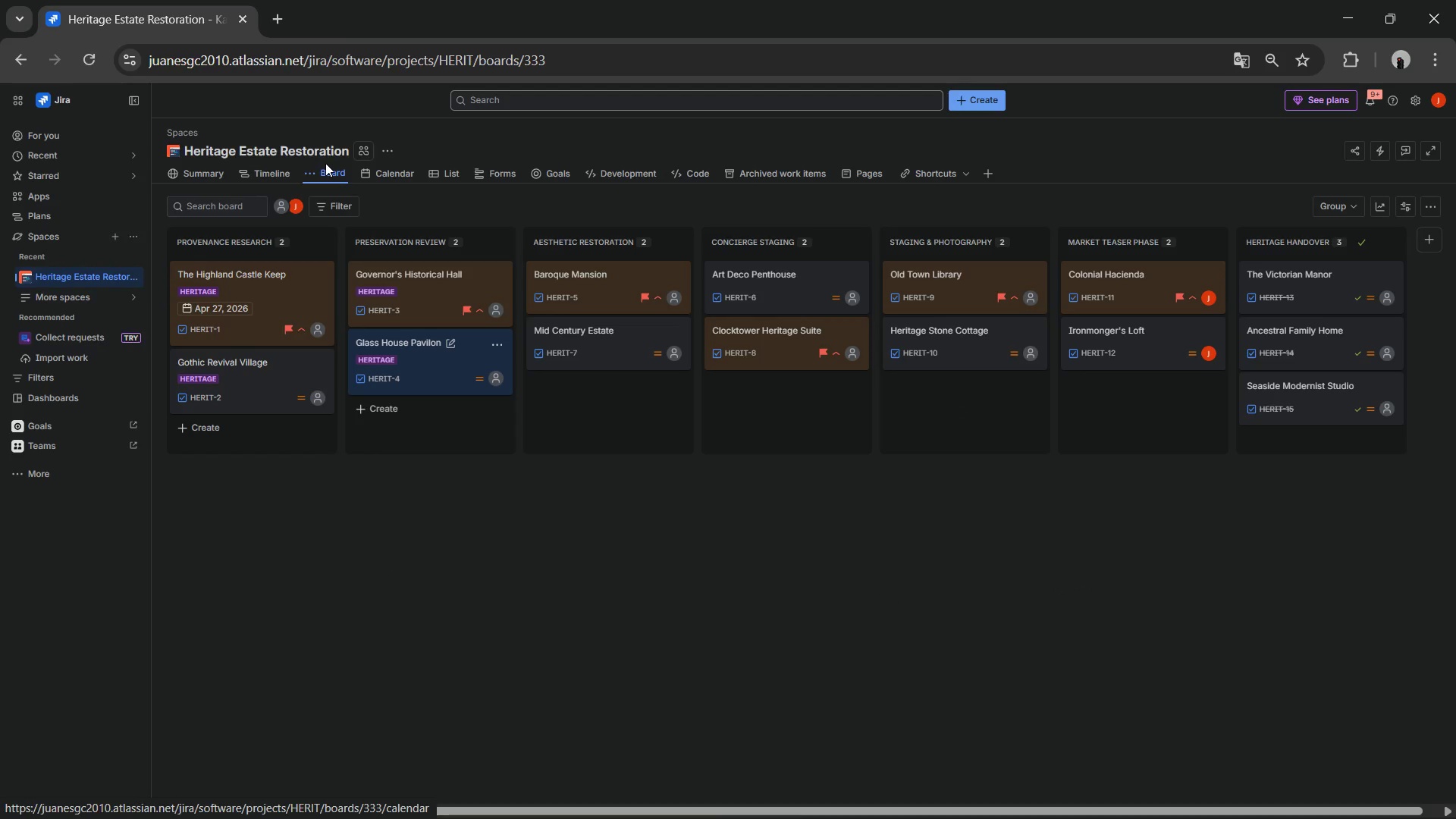 
left_click([273, 166])
 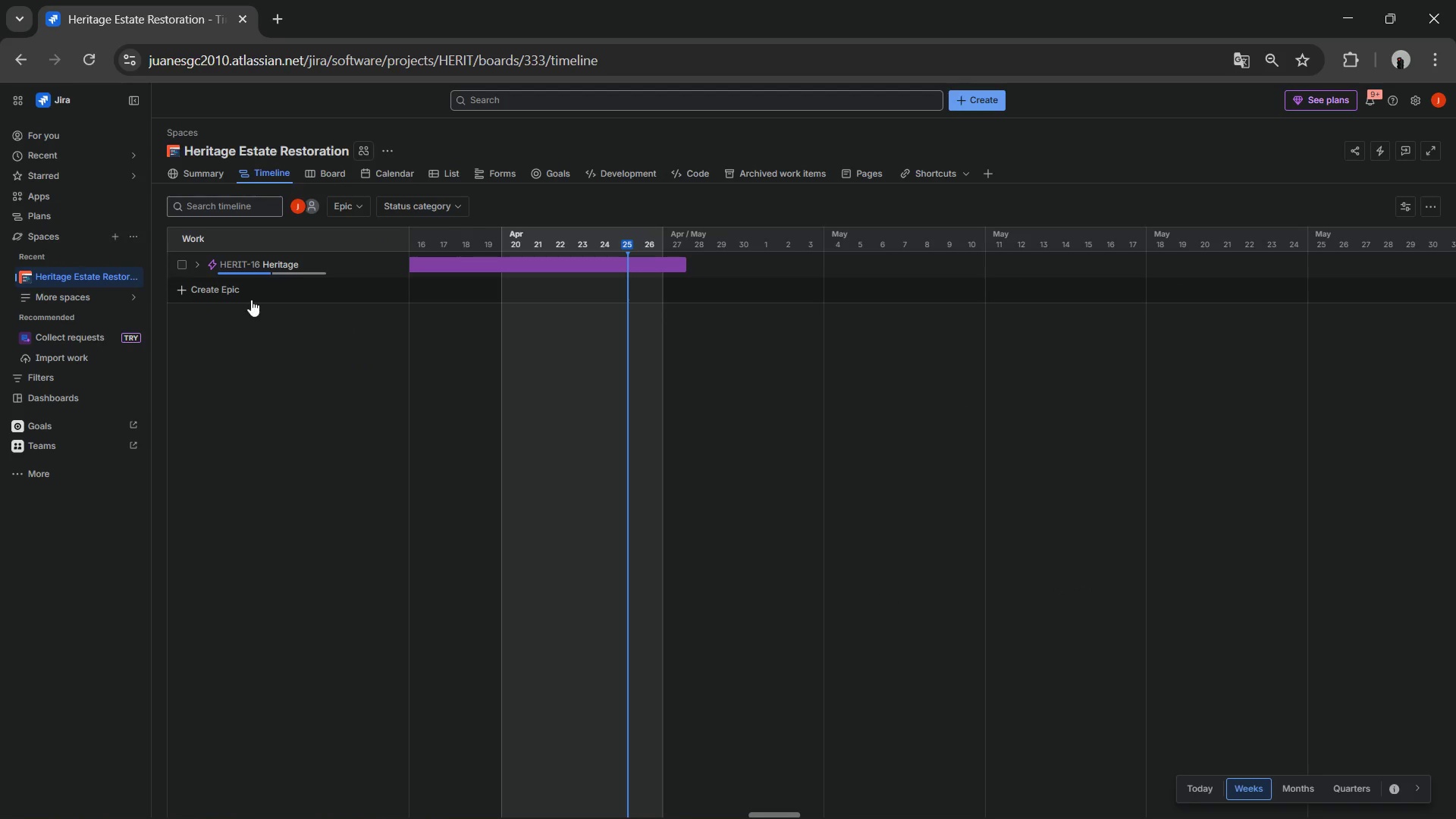 
left_click([198, 266])
 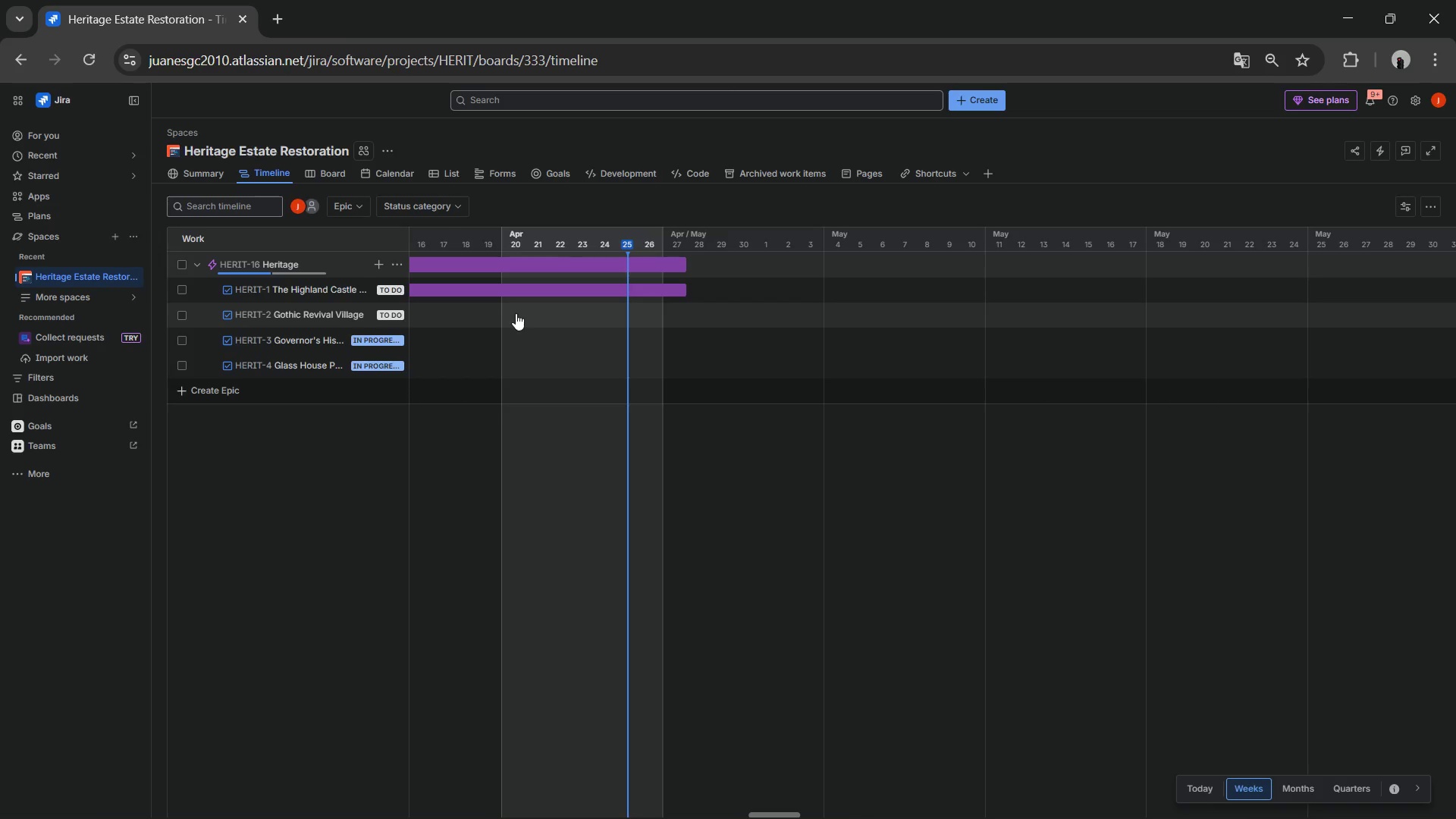 
left_click([527, 309])
 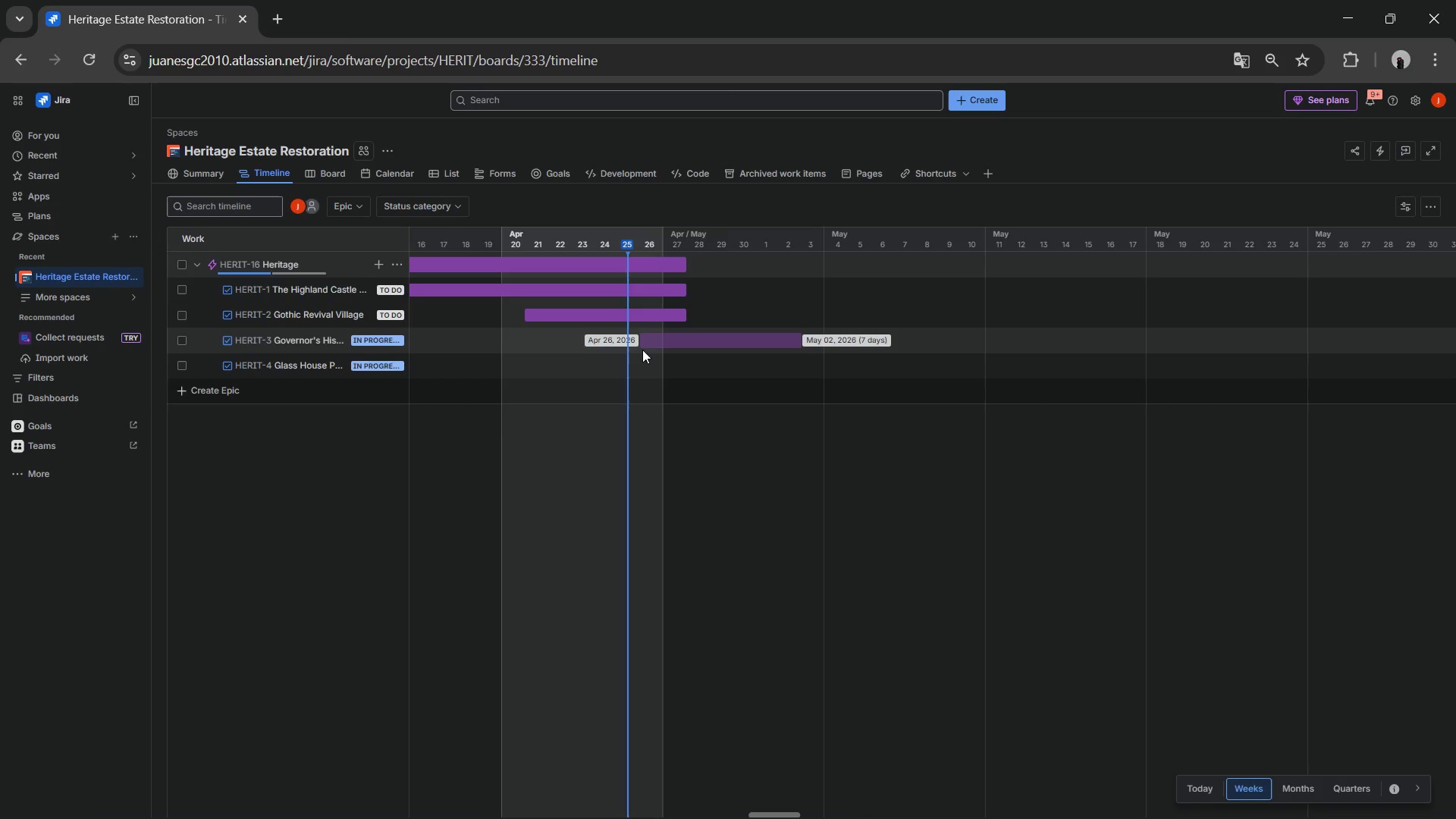 
left_click([645, 345])
 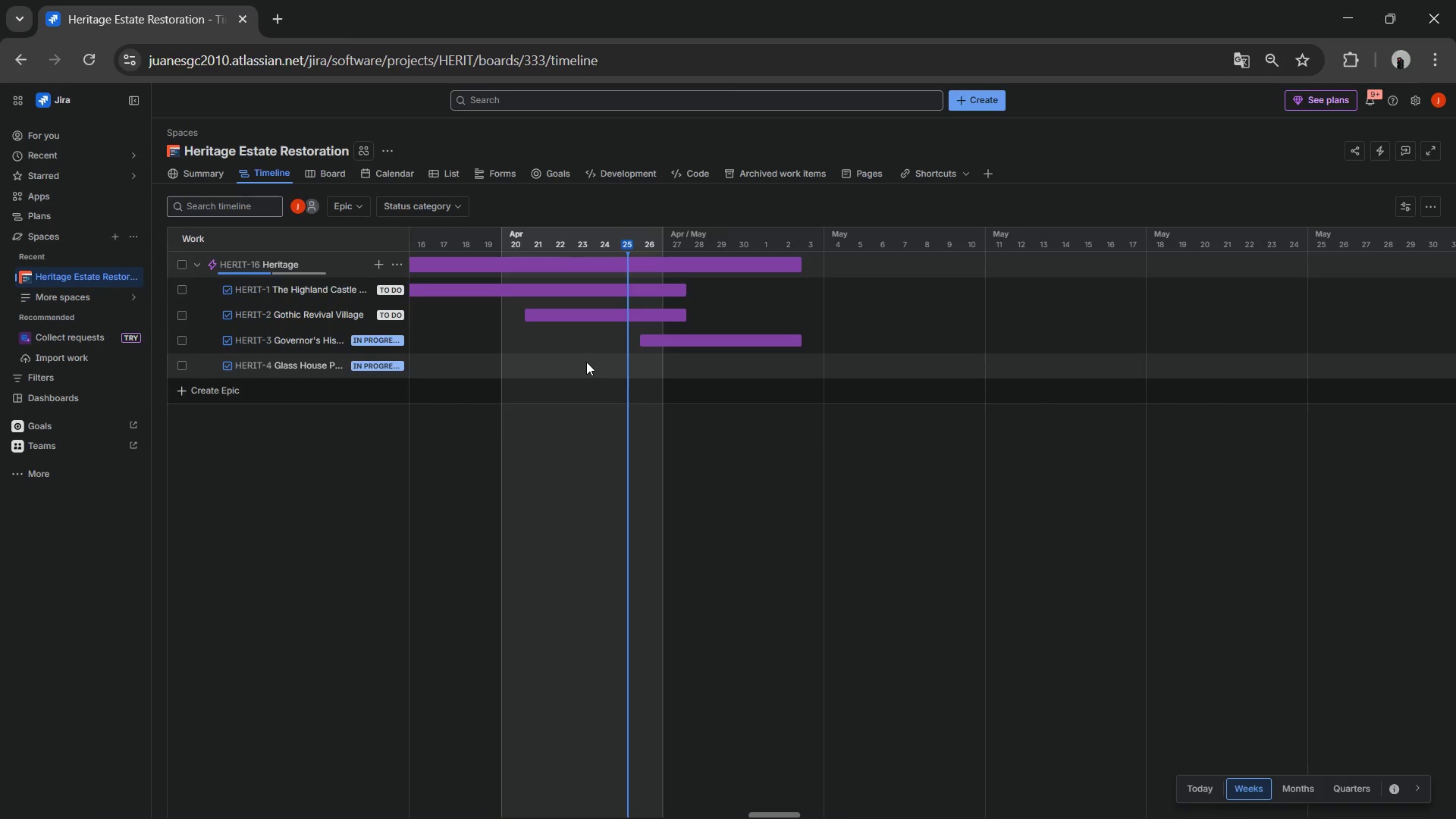 
wait(5.36)
 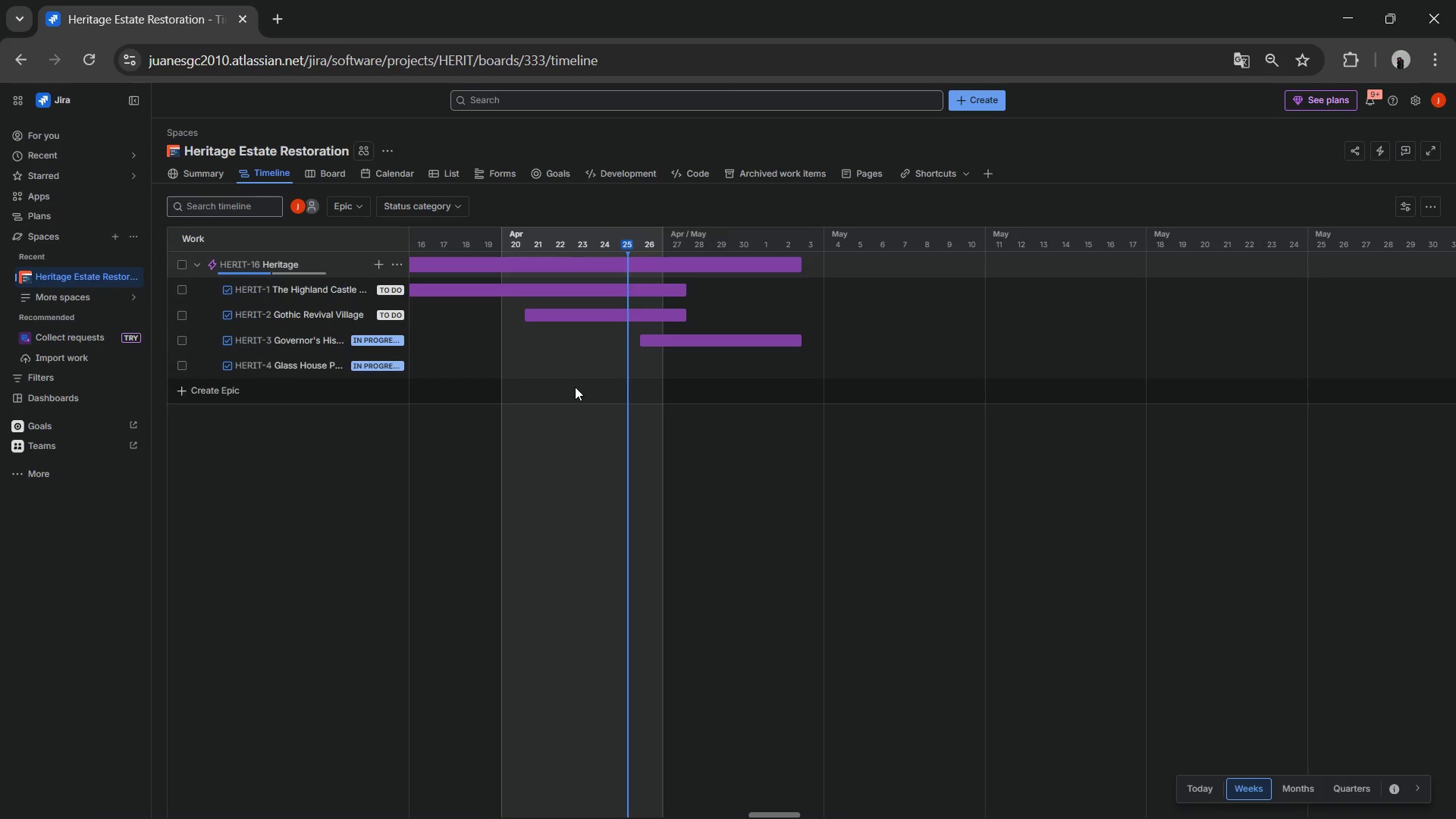 
left_click([538, 354])
 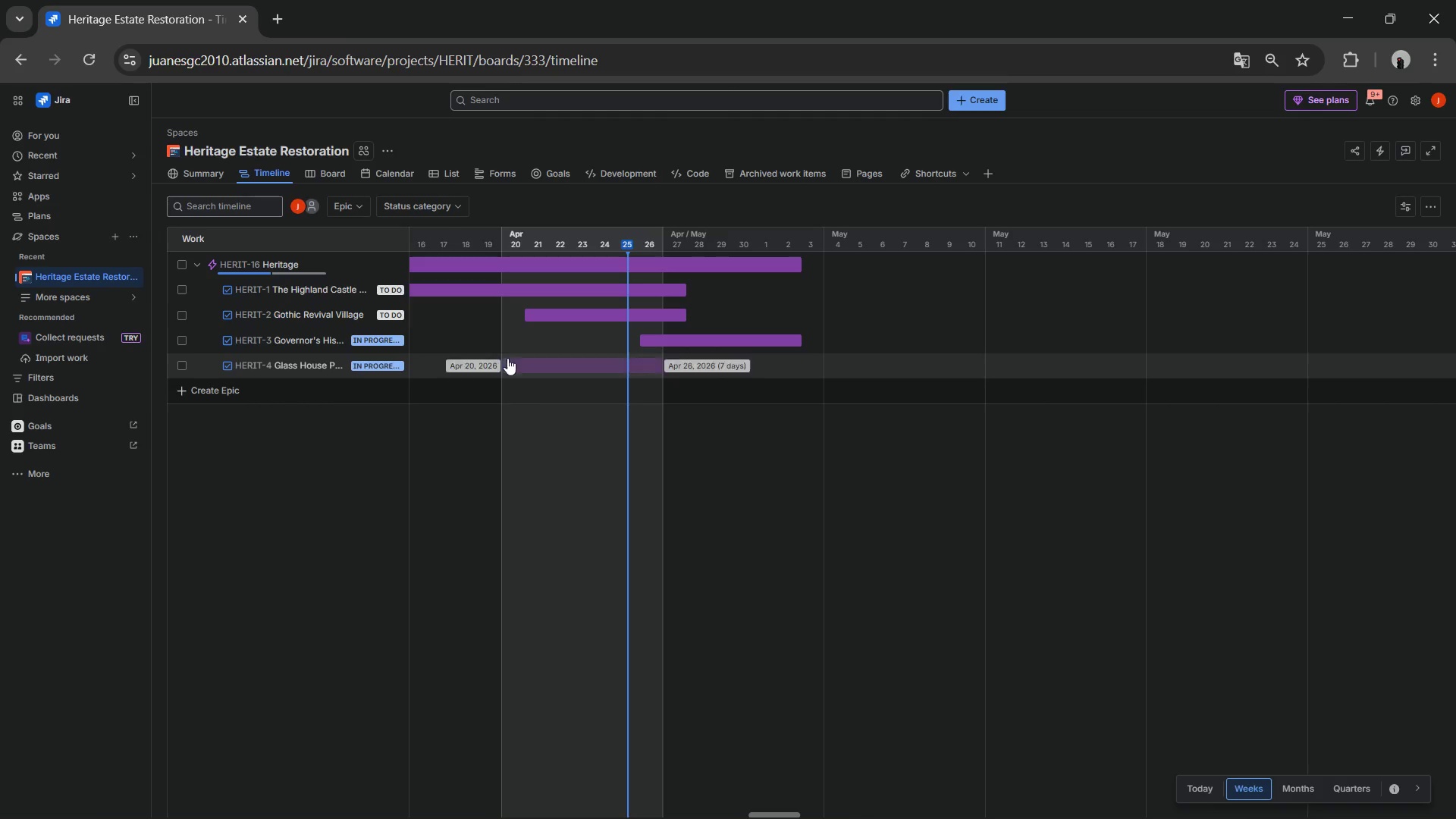 
left_click([529, 359])
 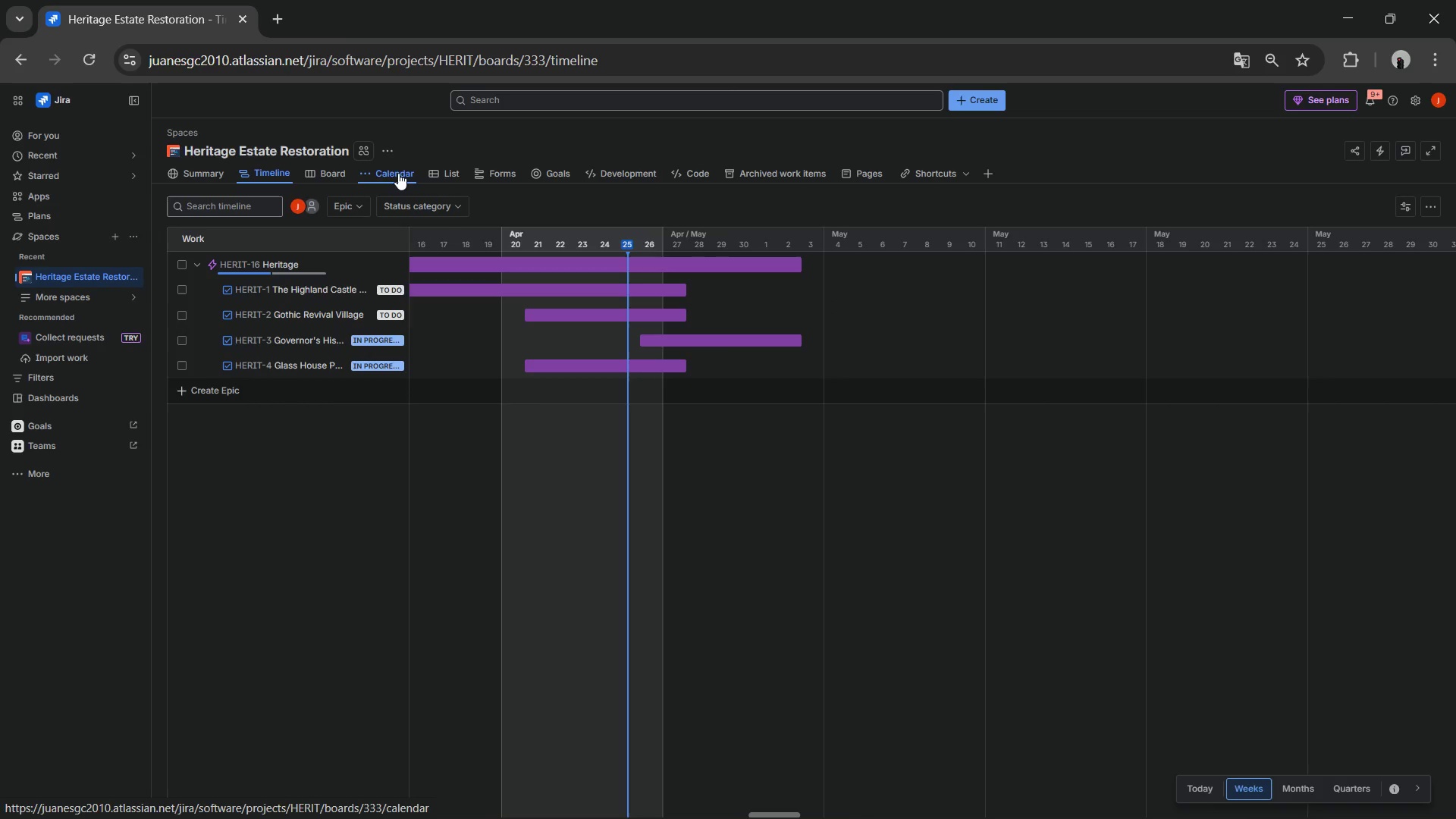 
left_click([443, 173])
 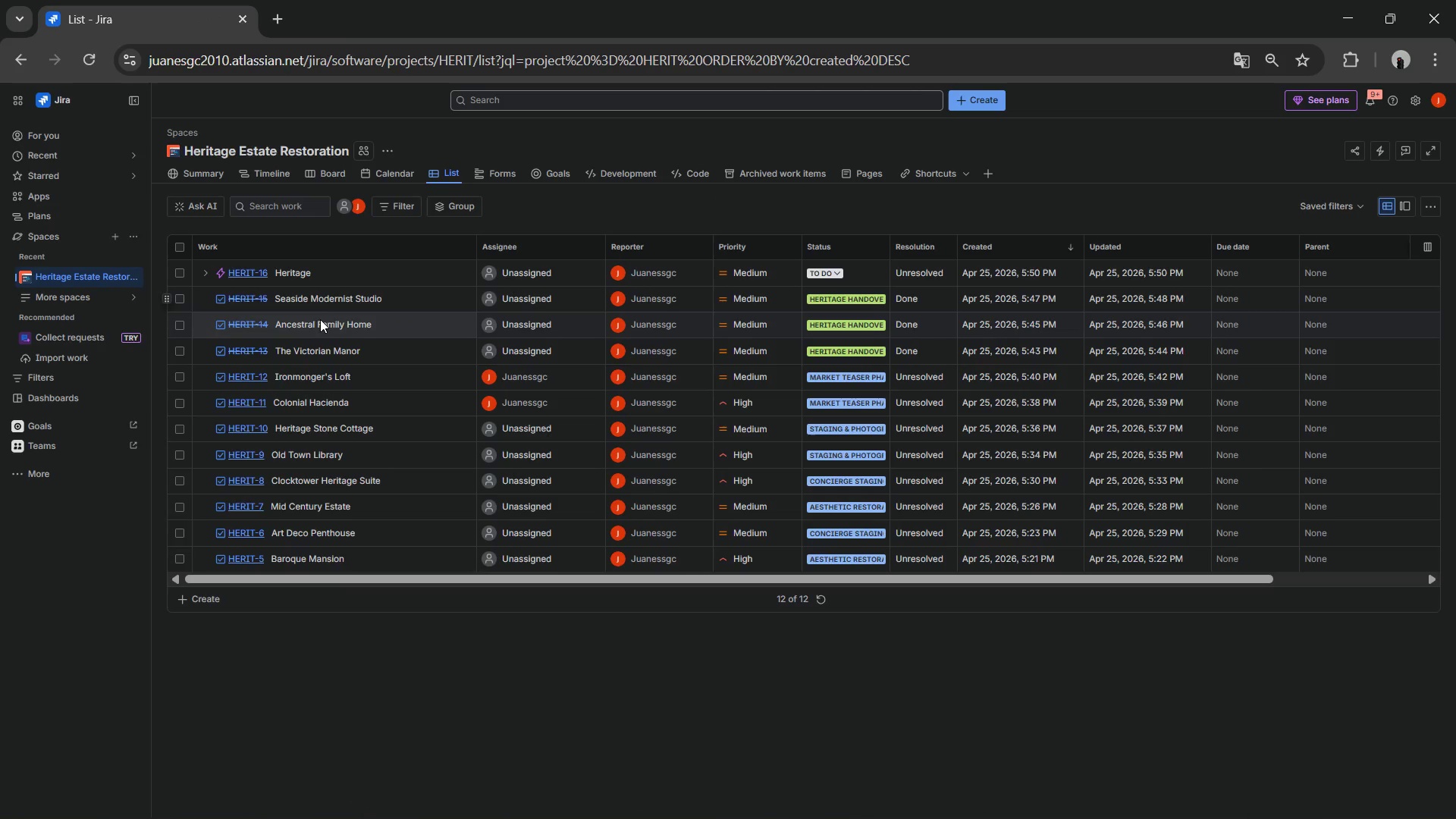 
wait(6.8)
 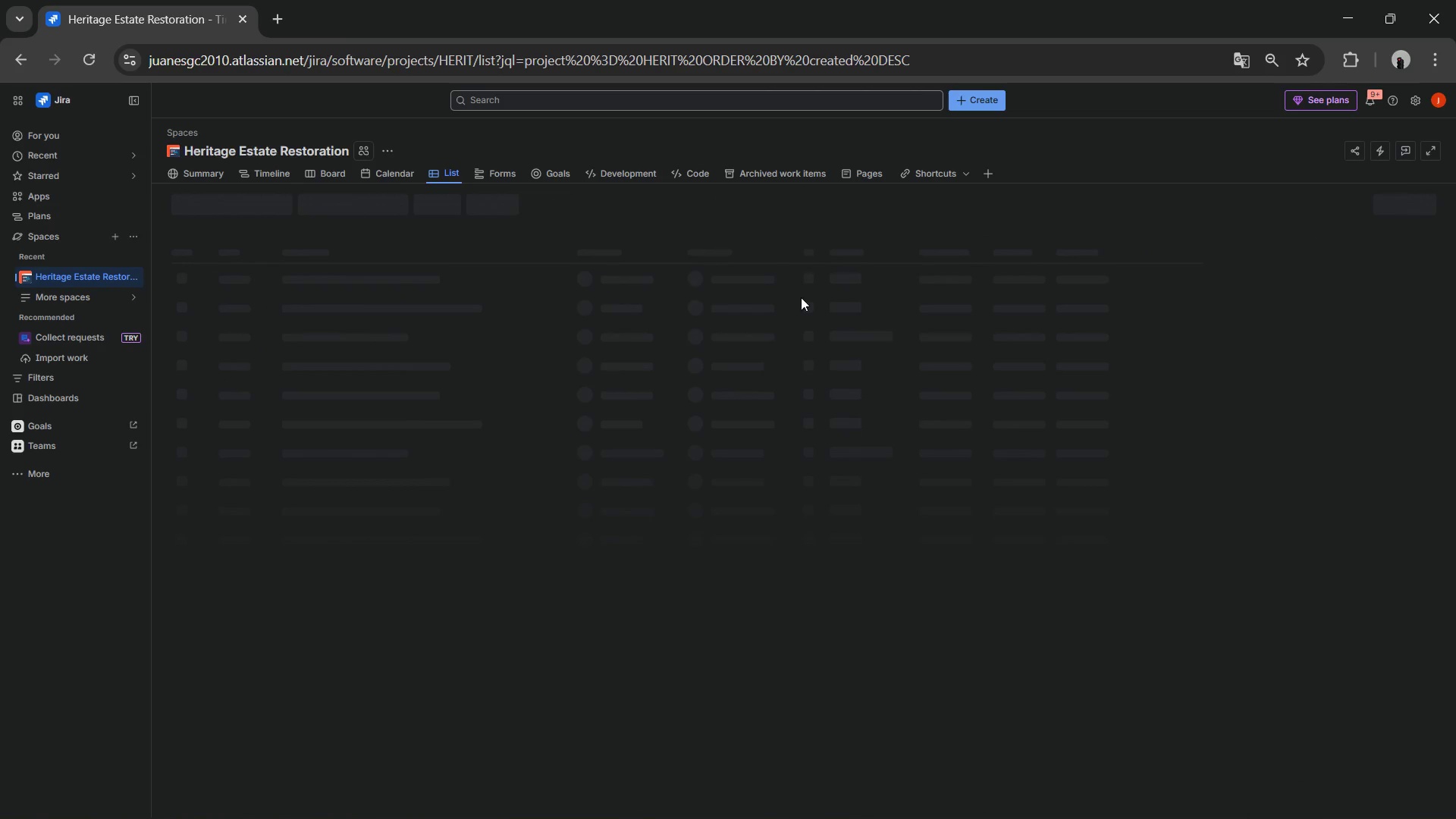 
left_click([206, 271])
 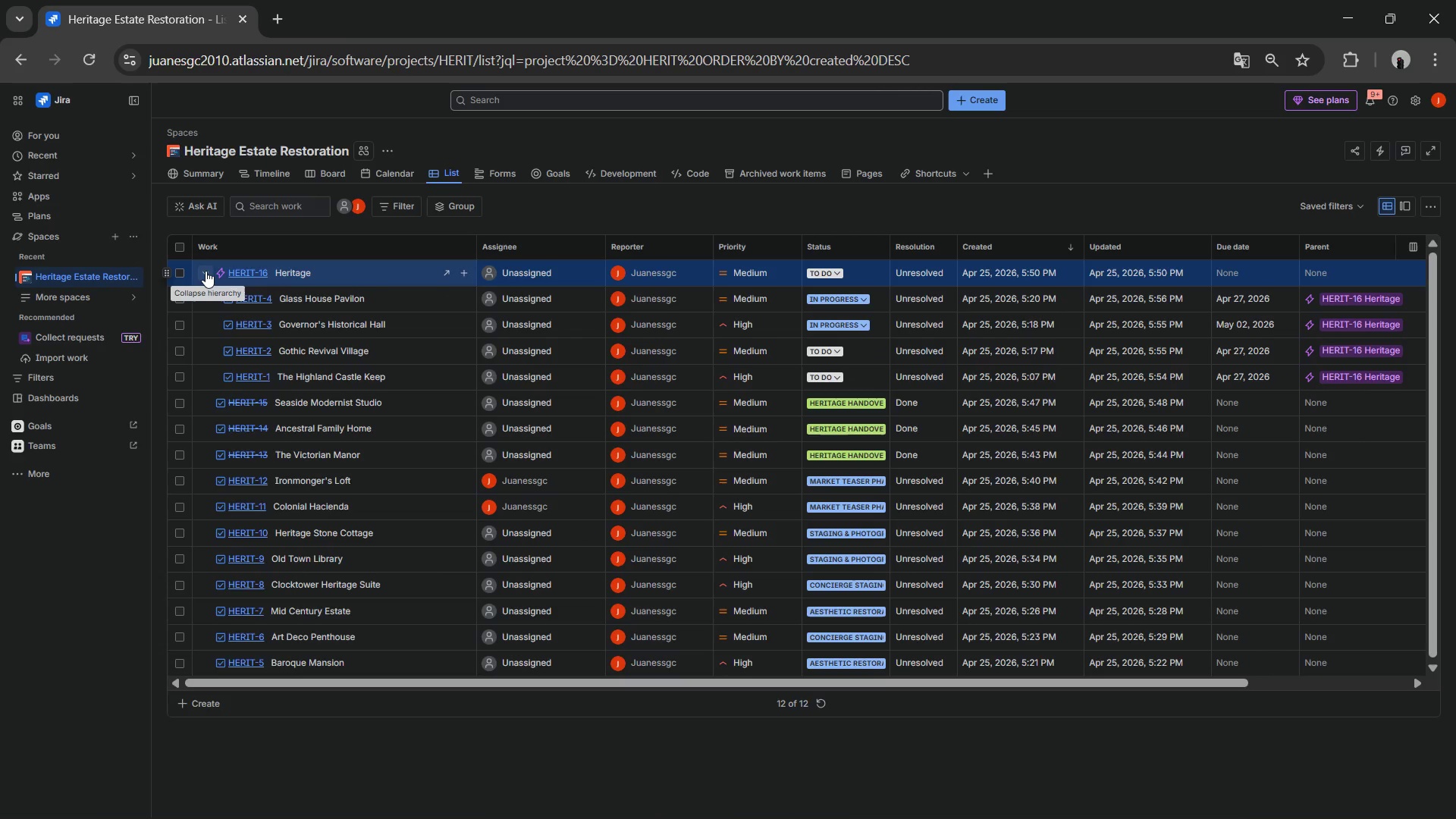 
left_click([206, 271])
 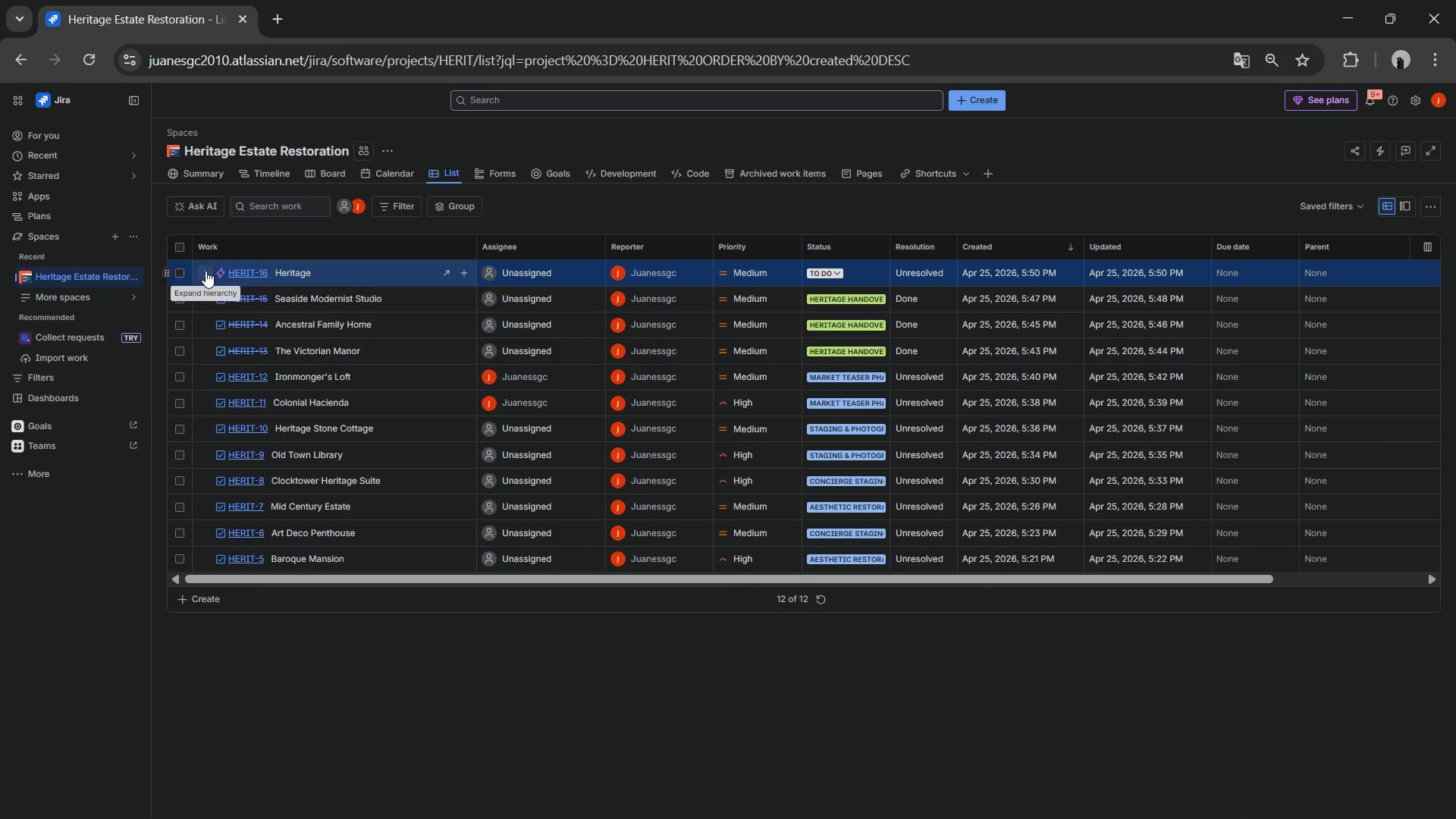 
left_click([206, 271])
 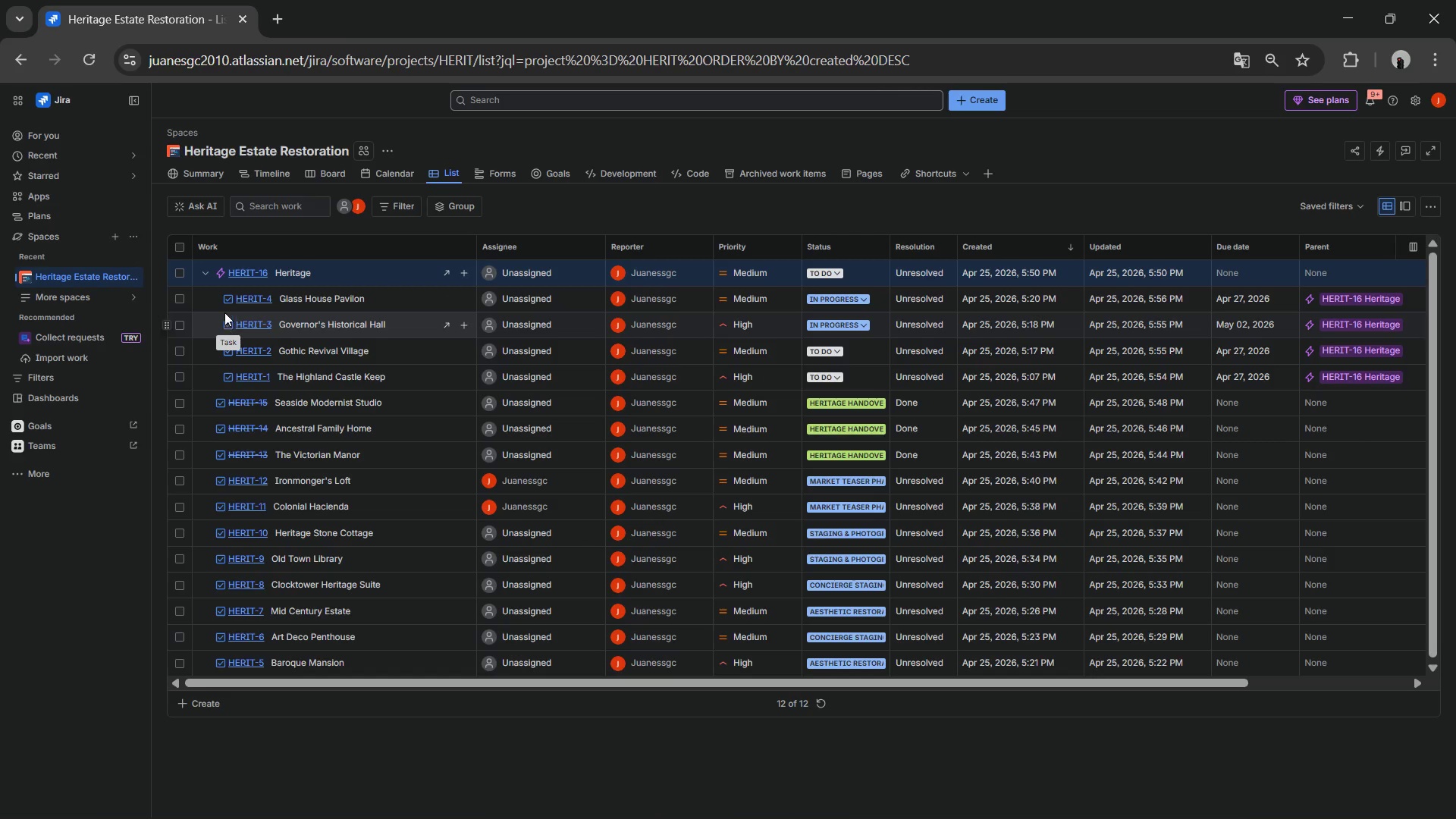 
left_click([177, 295])
 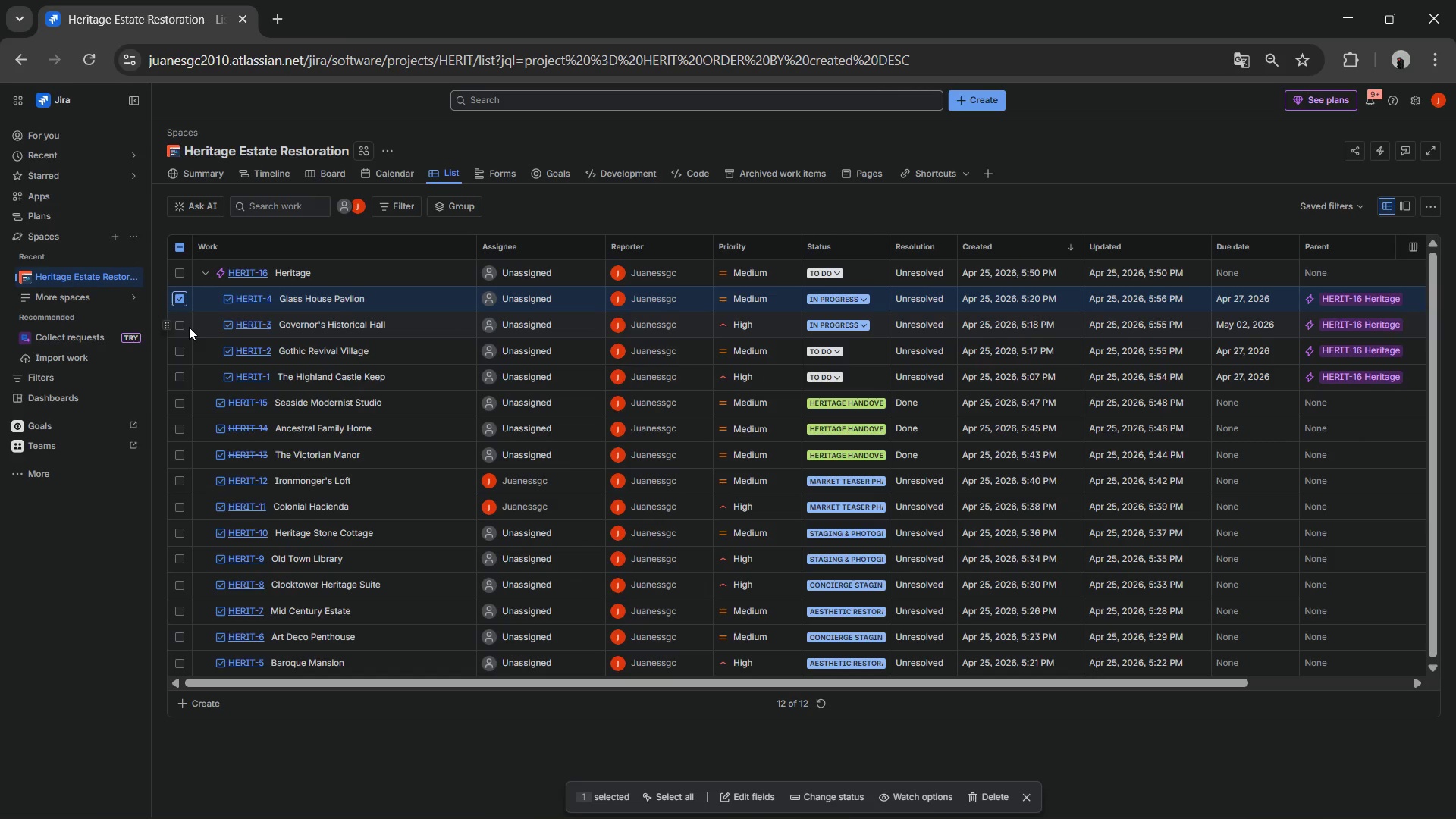 
left_click([177, 325])
 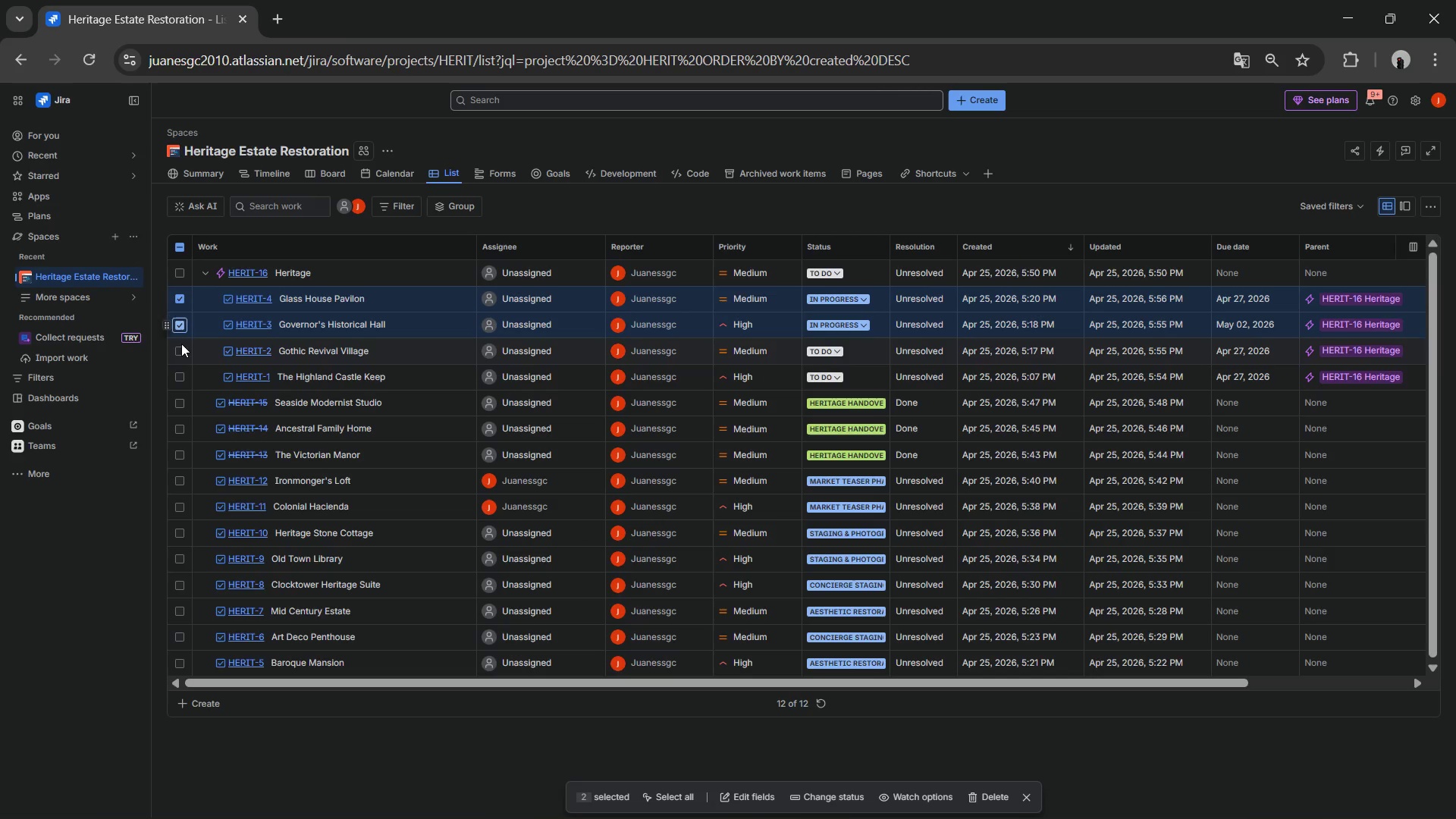 
left_click([182, 345])
 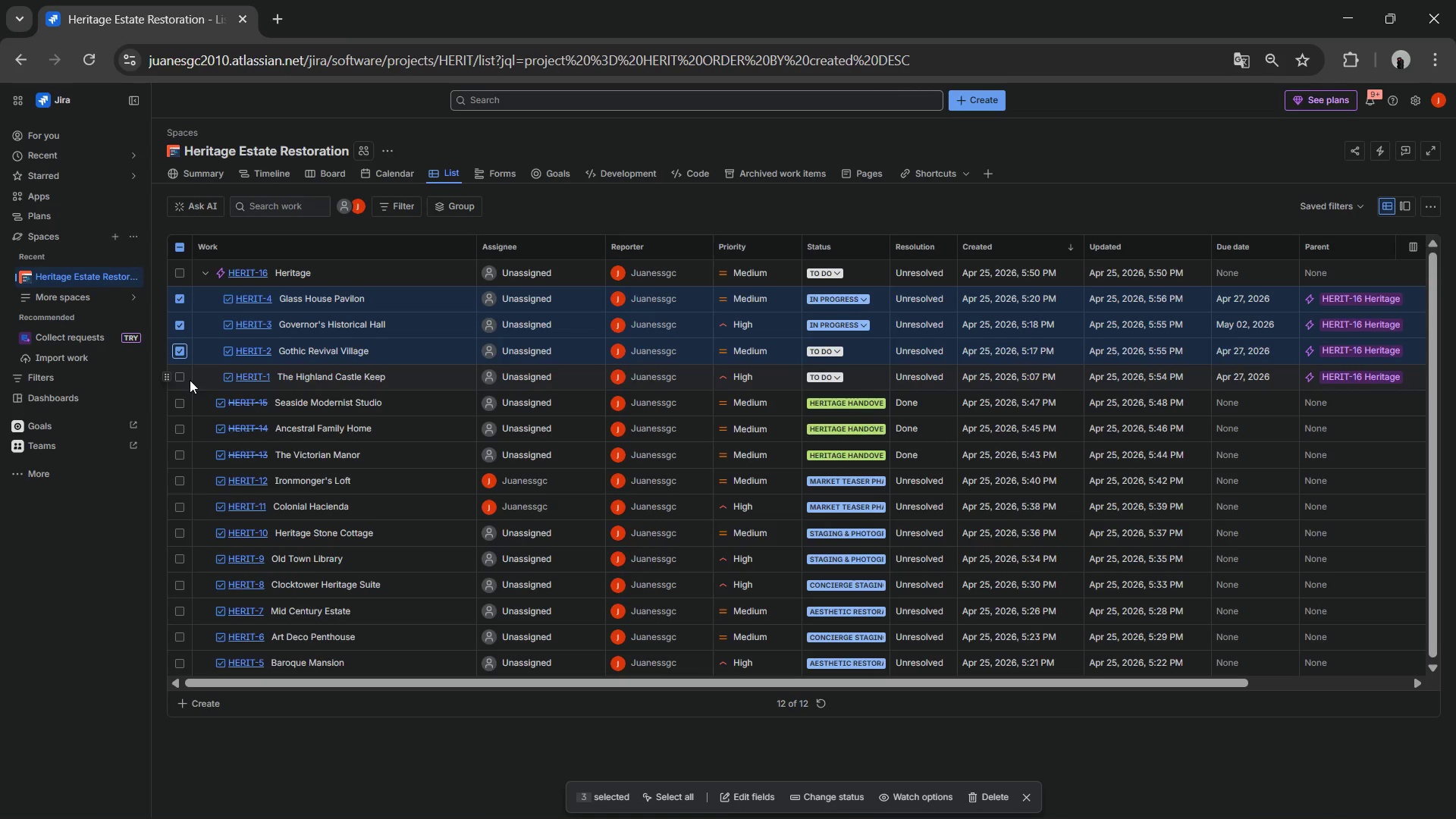 
left_click([183, 374])
 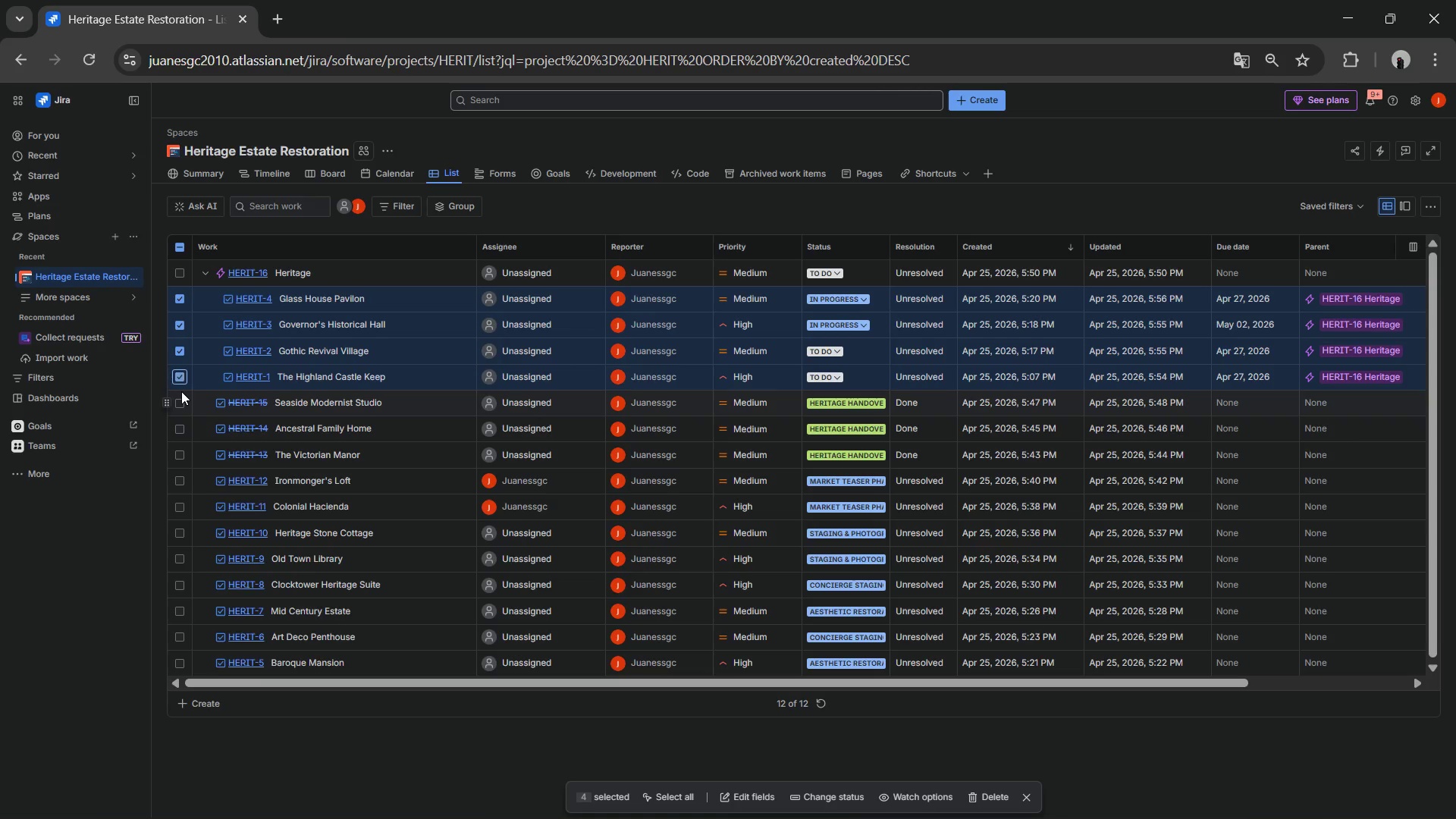 
left_click([181, 391])
 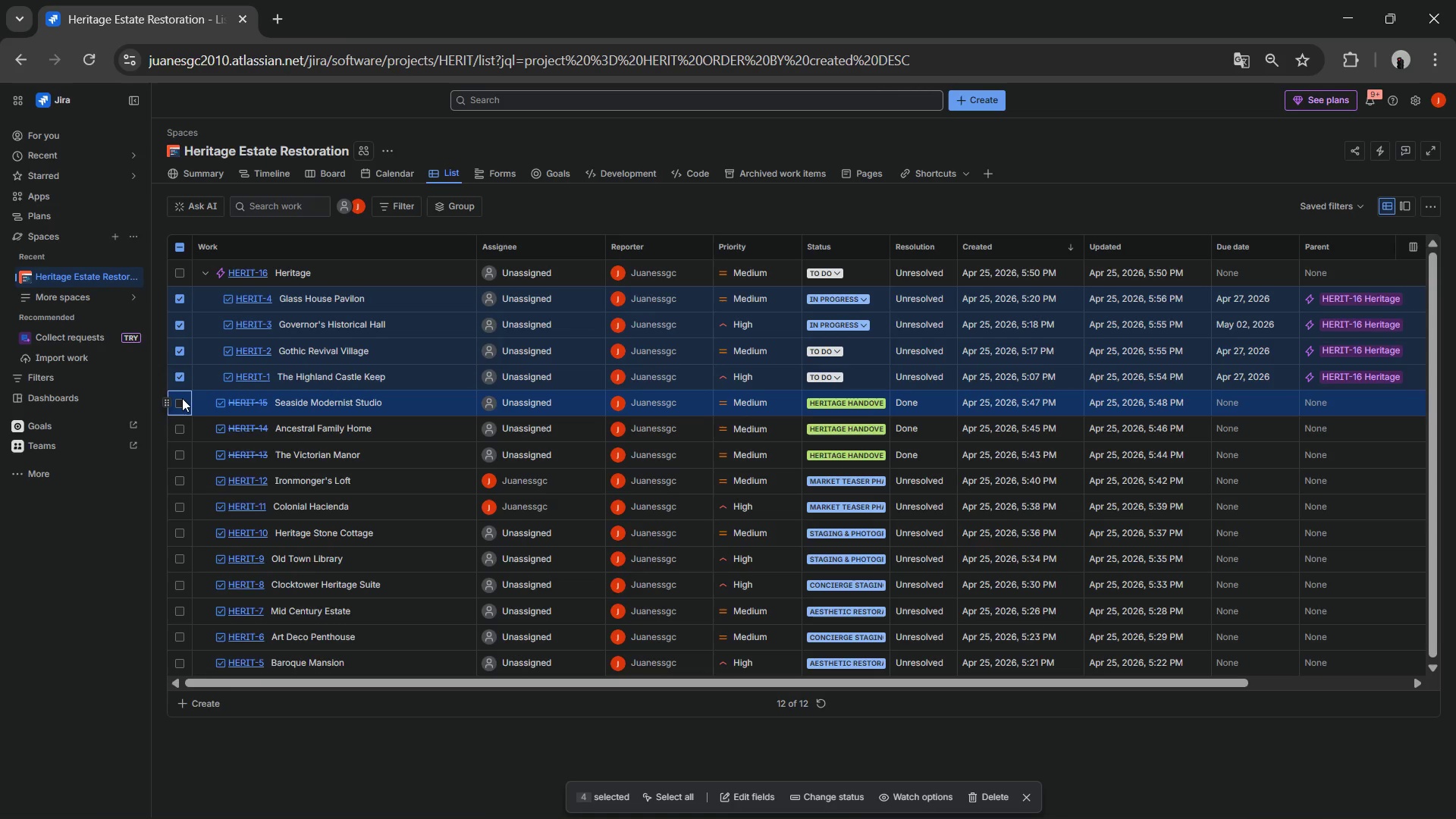 
left_click([182, 398])
 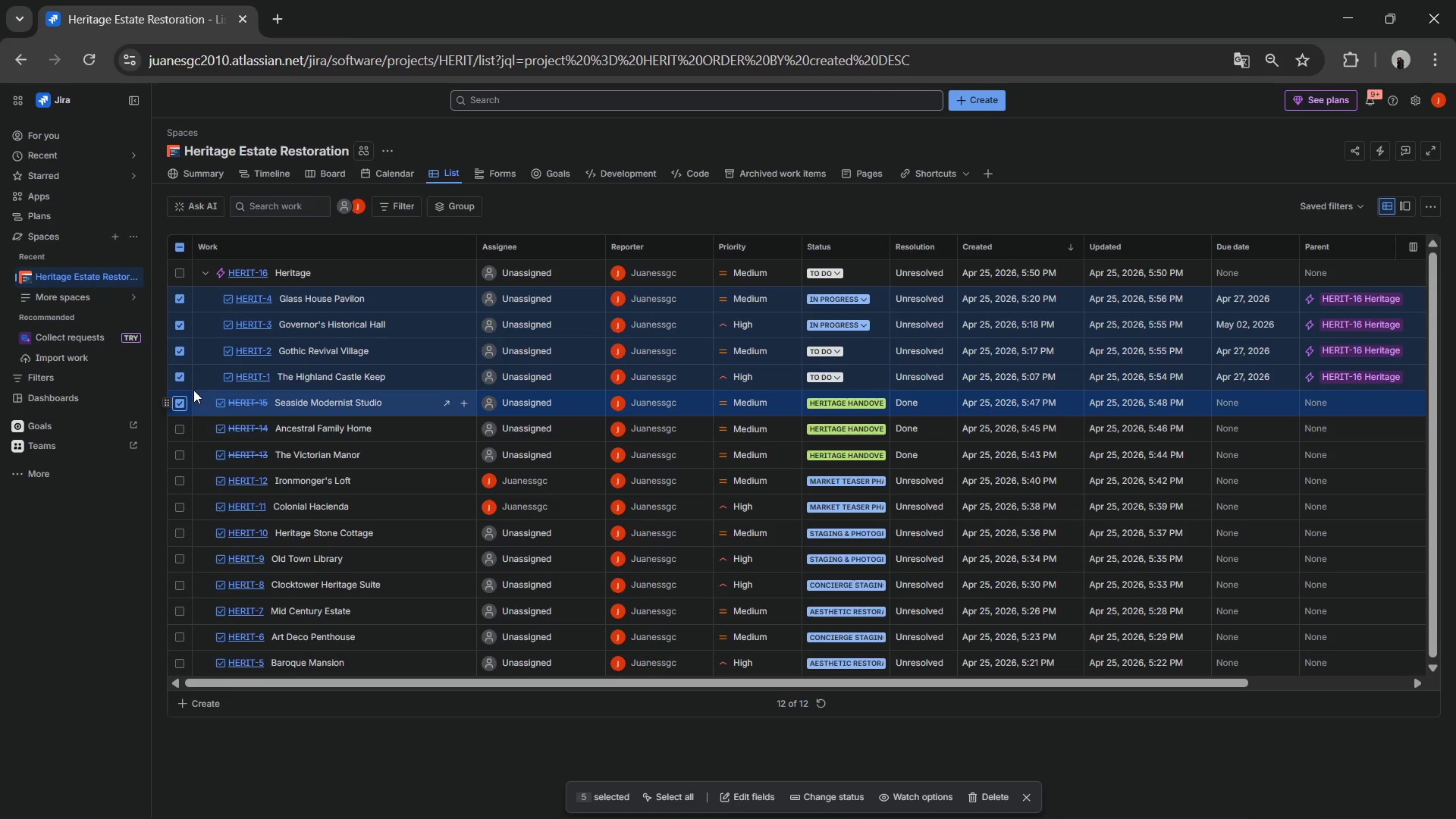 
key(ArrowDown)
 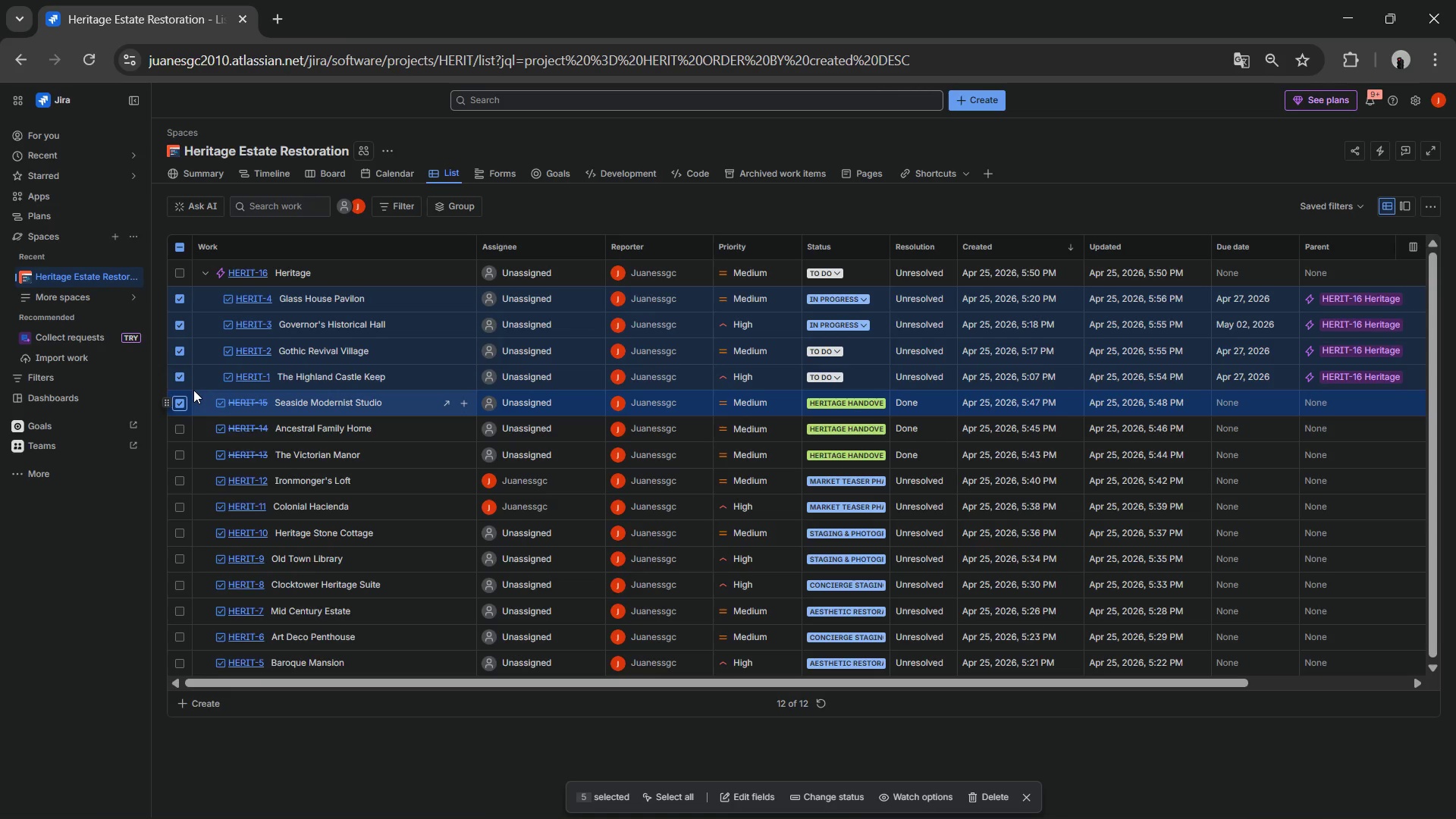 
key(ArrowUp)
 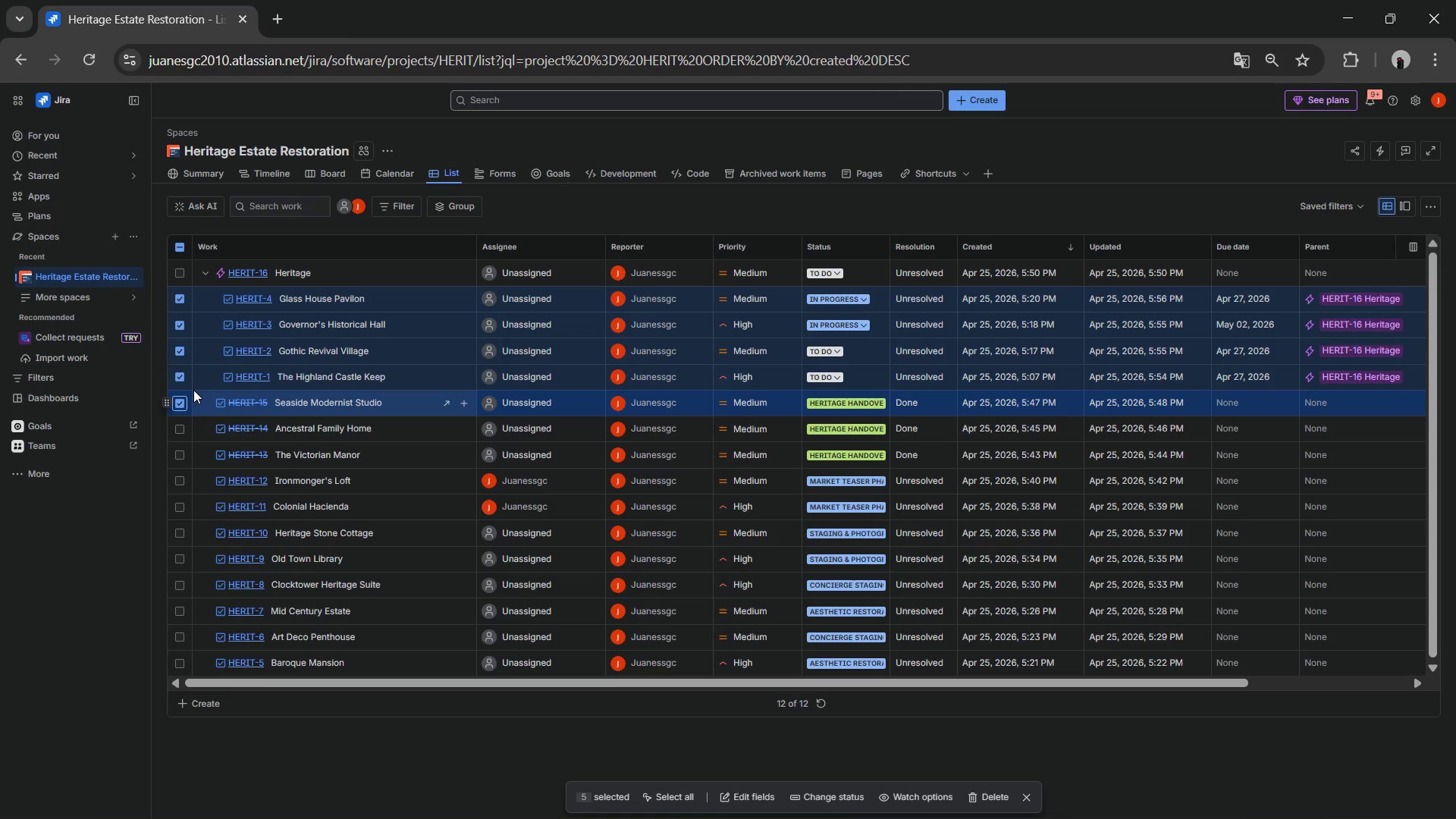 
key(ArrowDown)
 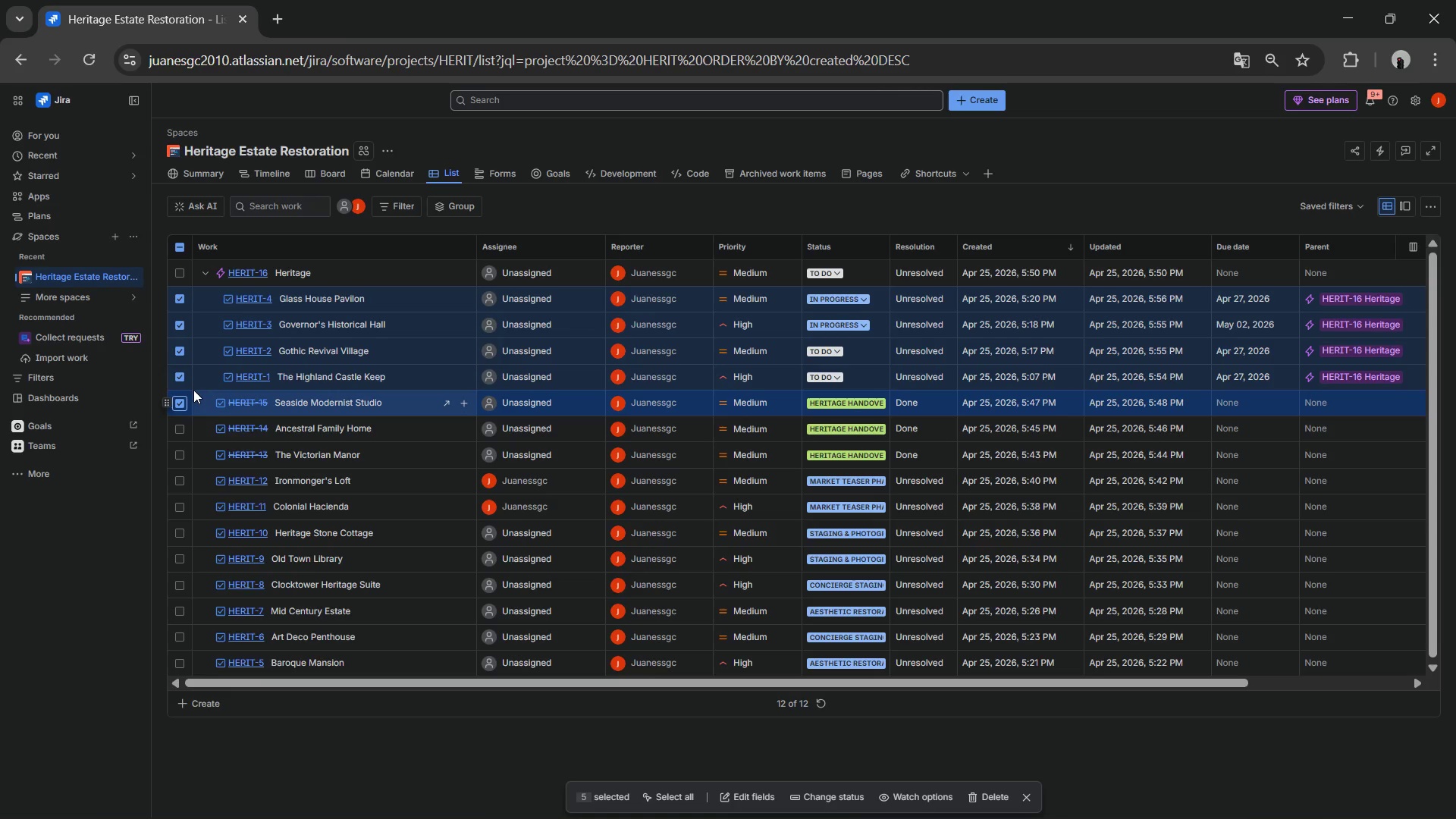 
key(ArrowDown)
 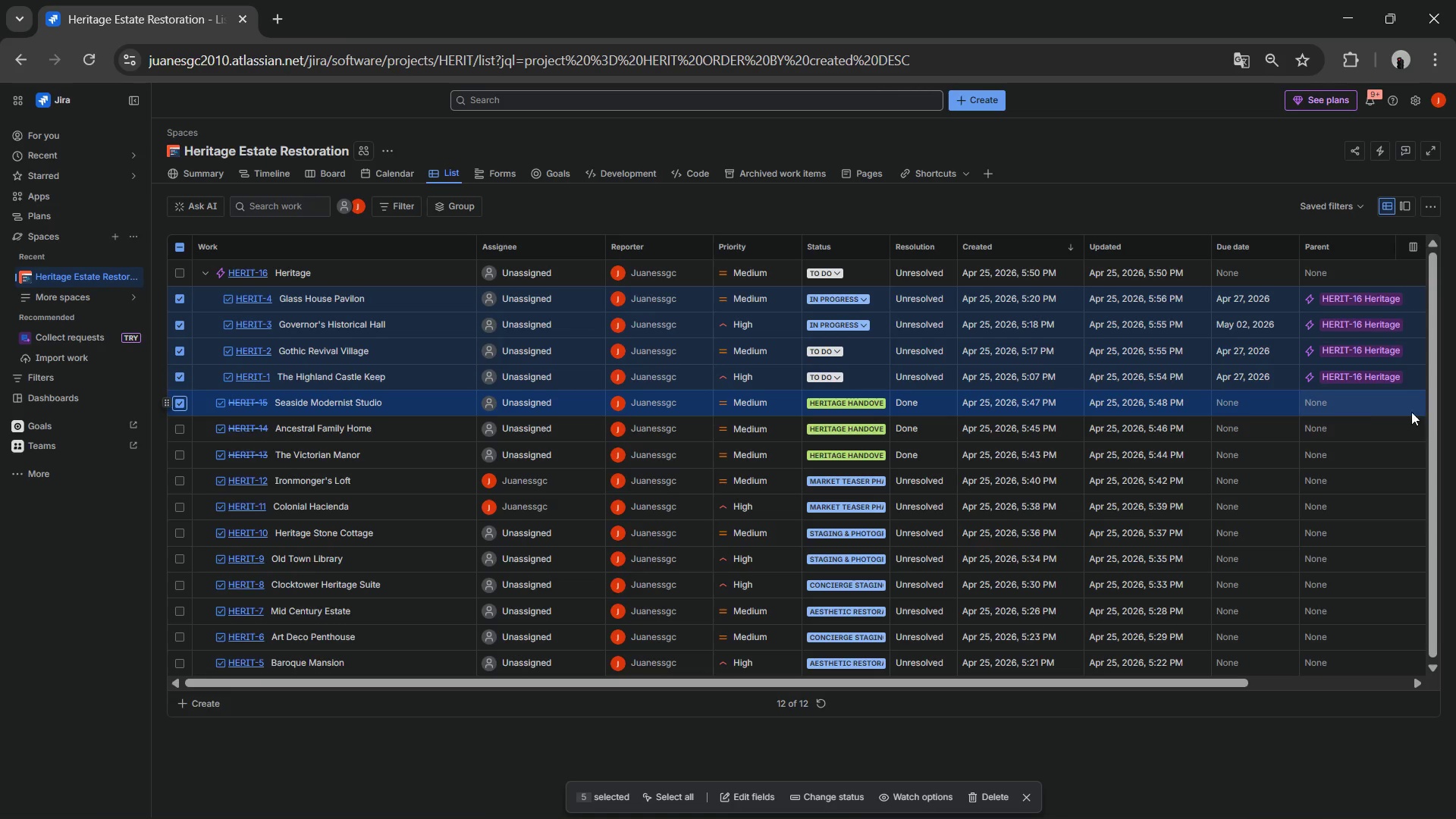 
left_click([1370, 400])
 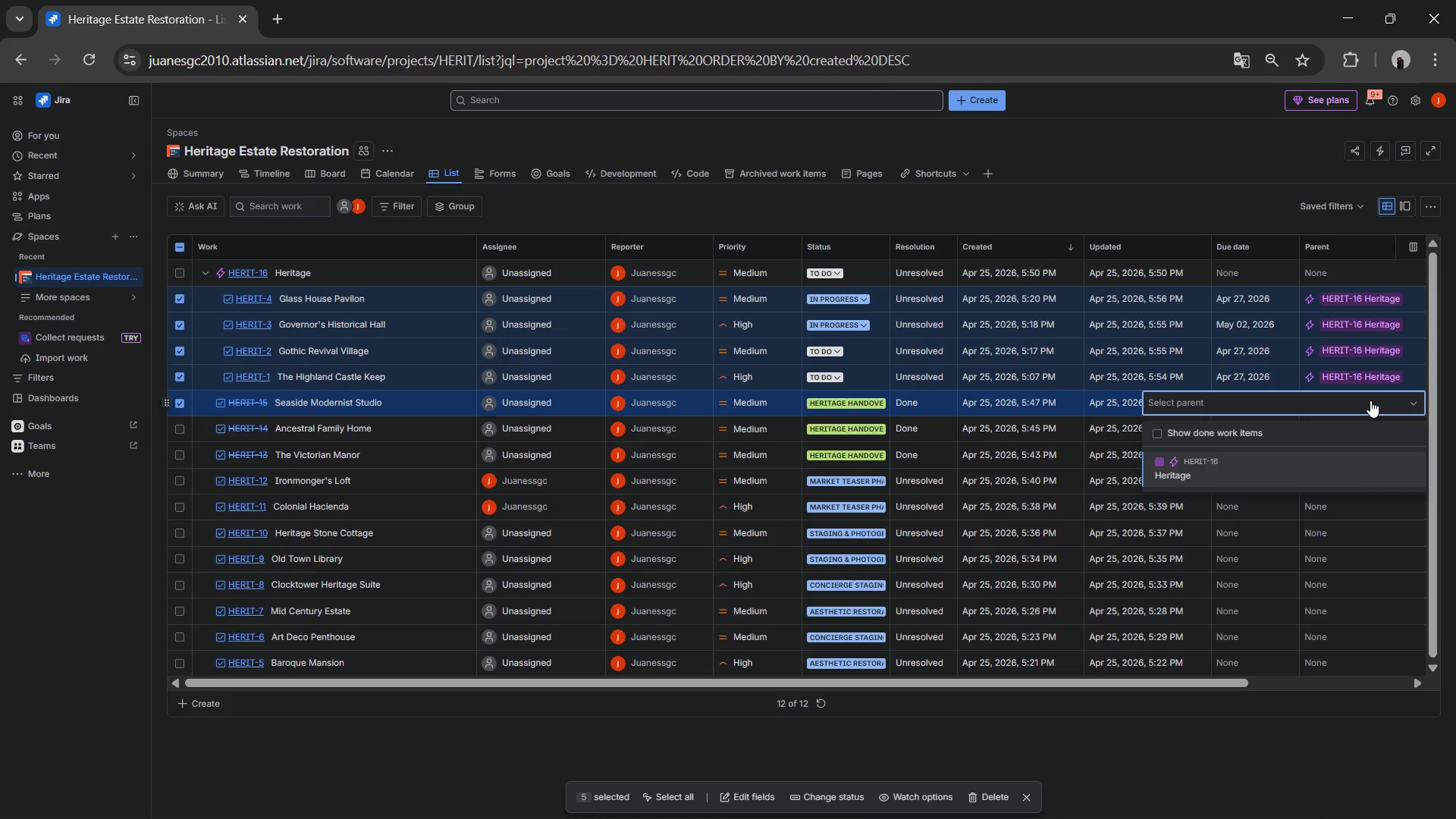 
left_click([1296, 465])
 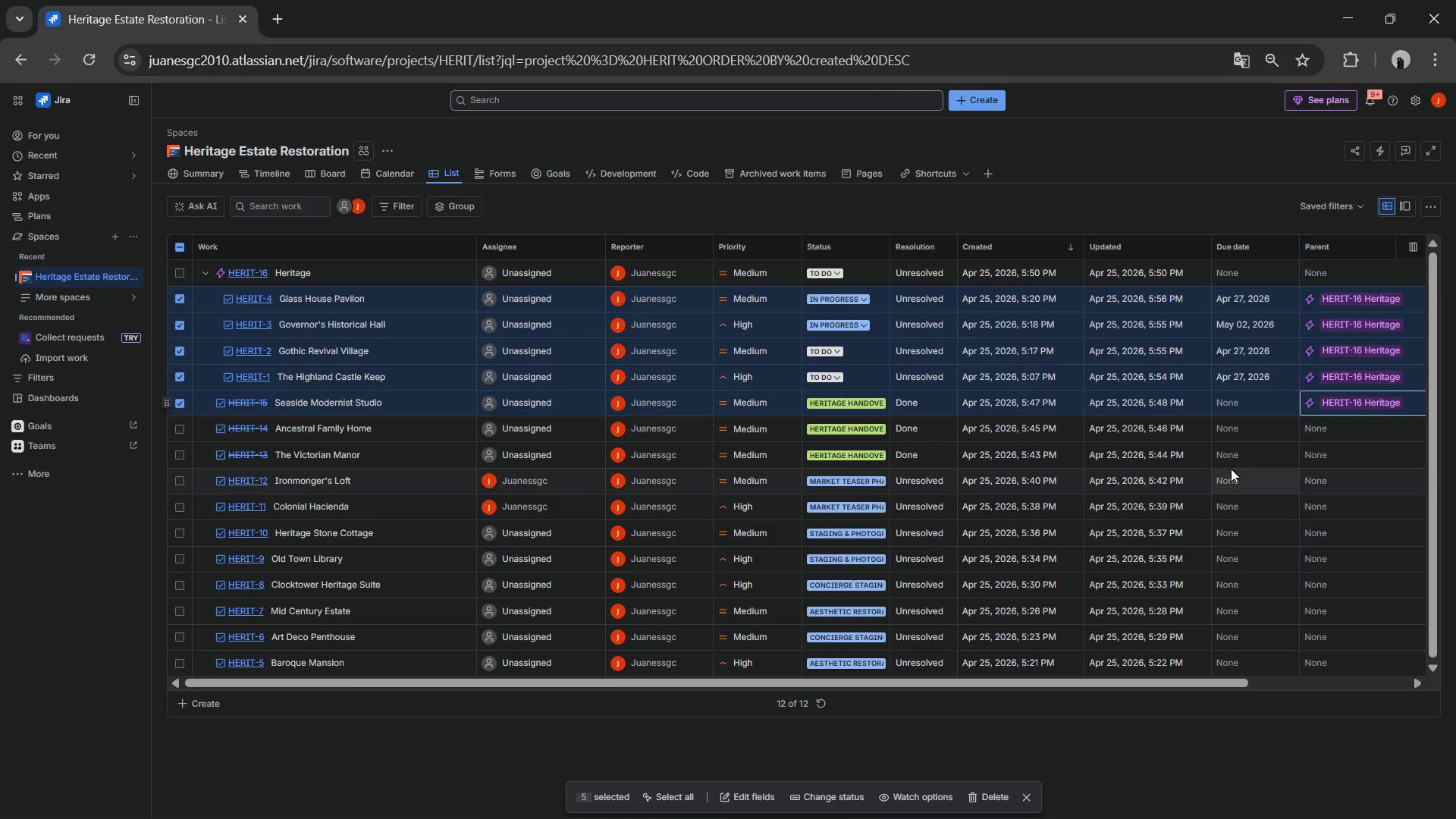 
wait(5.97)
 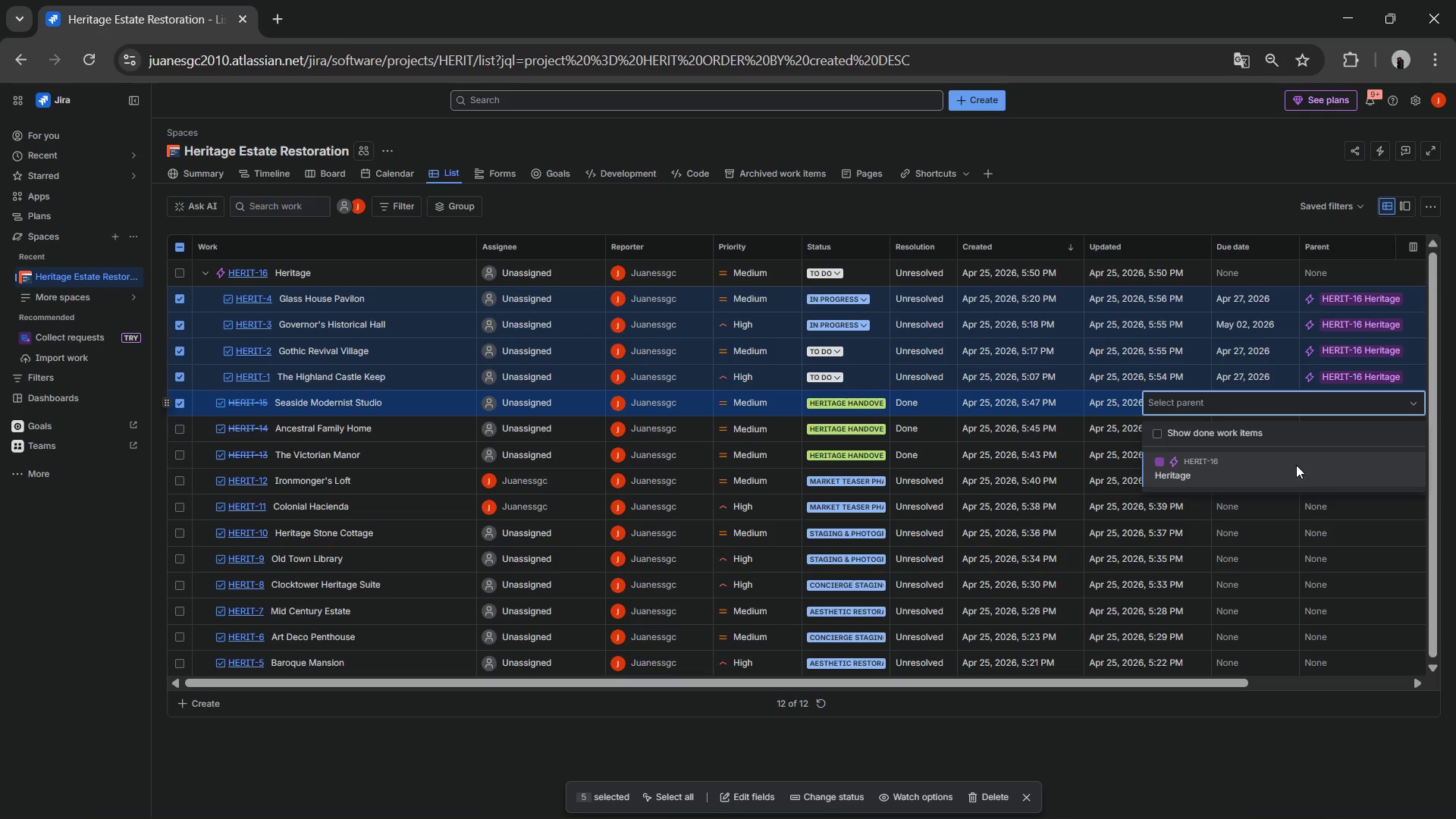 
left_click([1337, 435])
 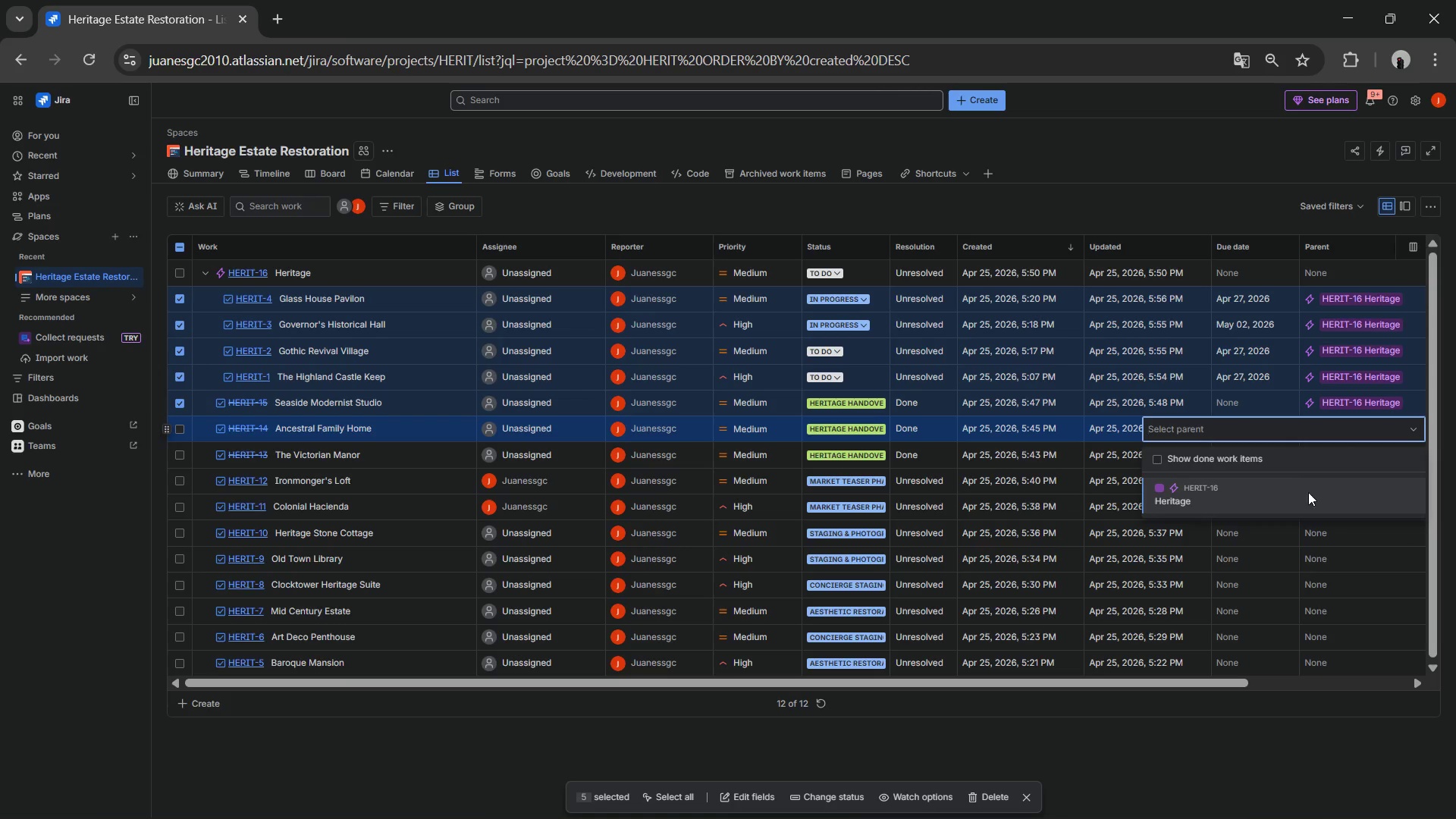 
left_click([1301, 492])
 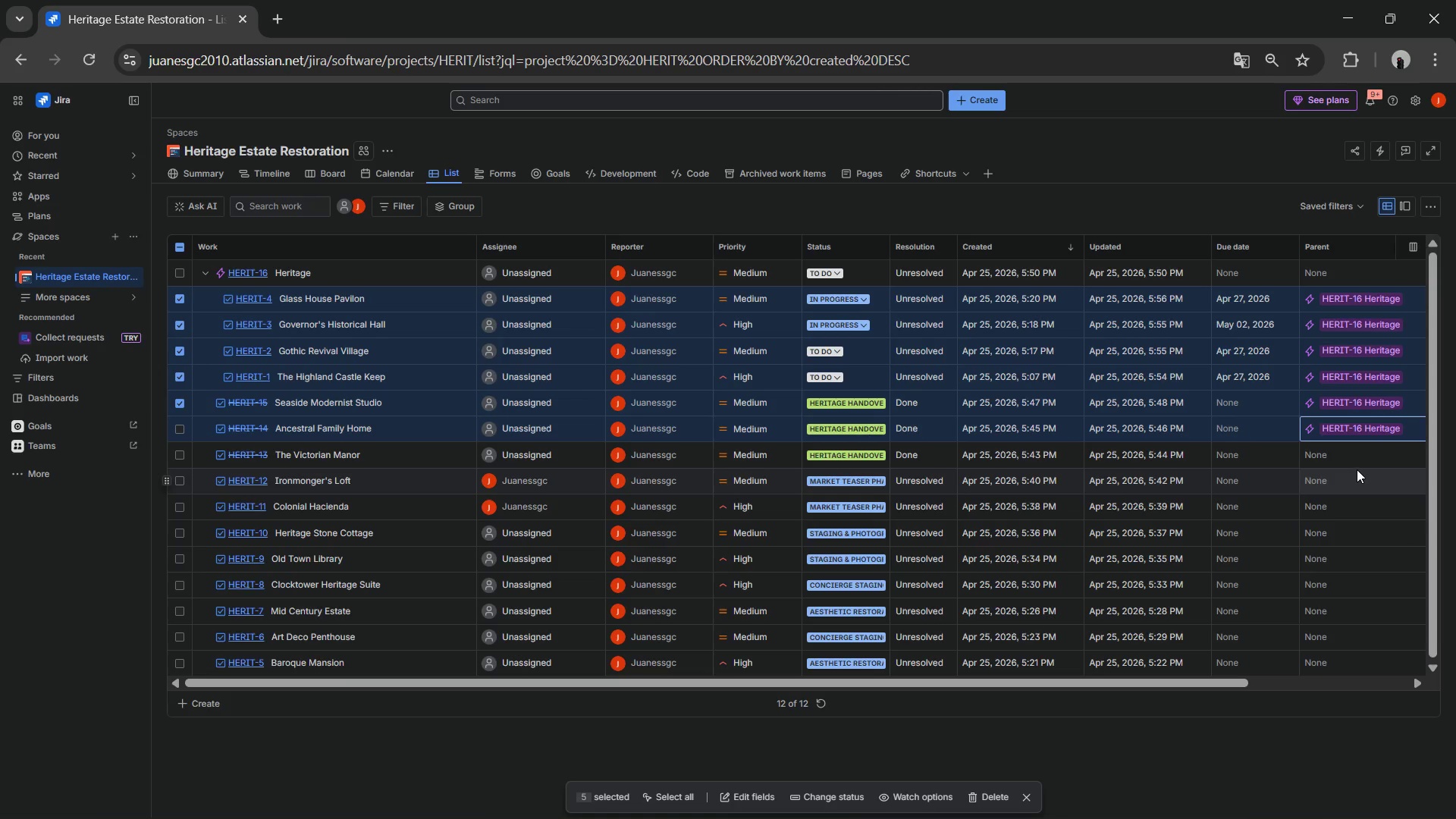 
left_click([1351, 460])
 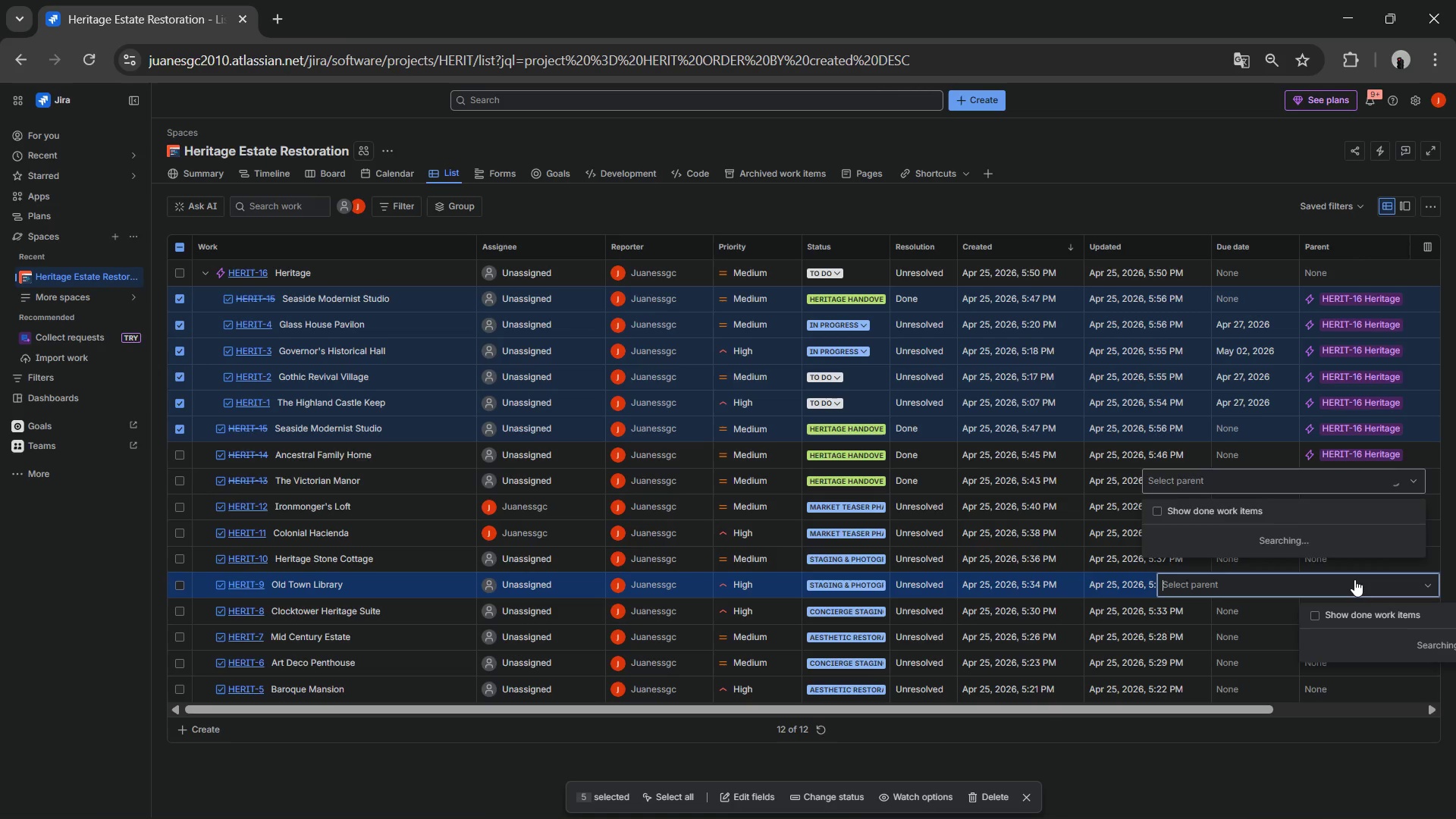 
wait(5.28)
 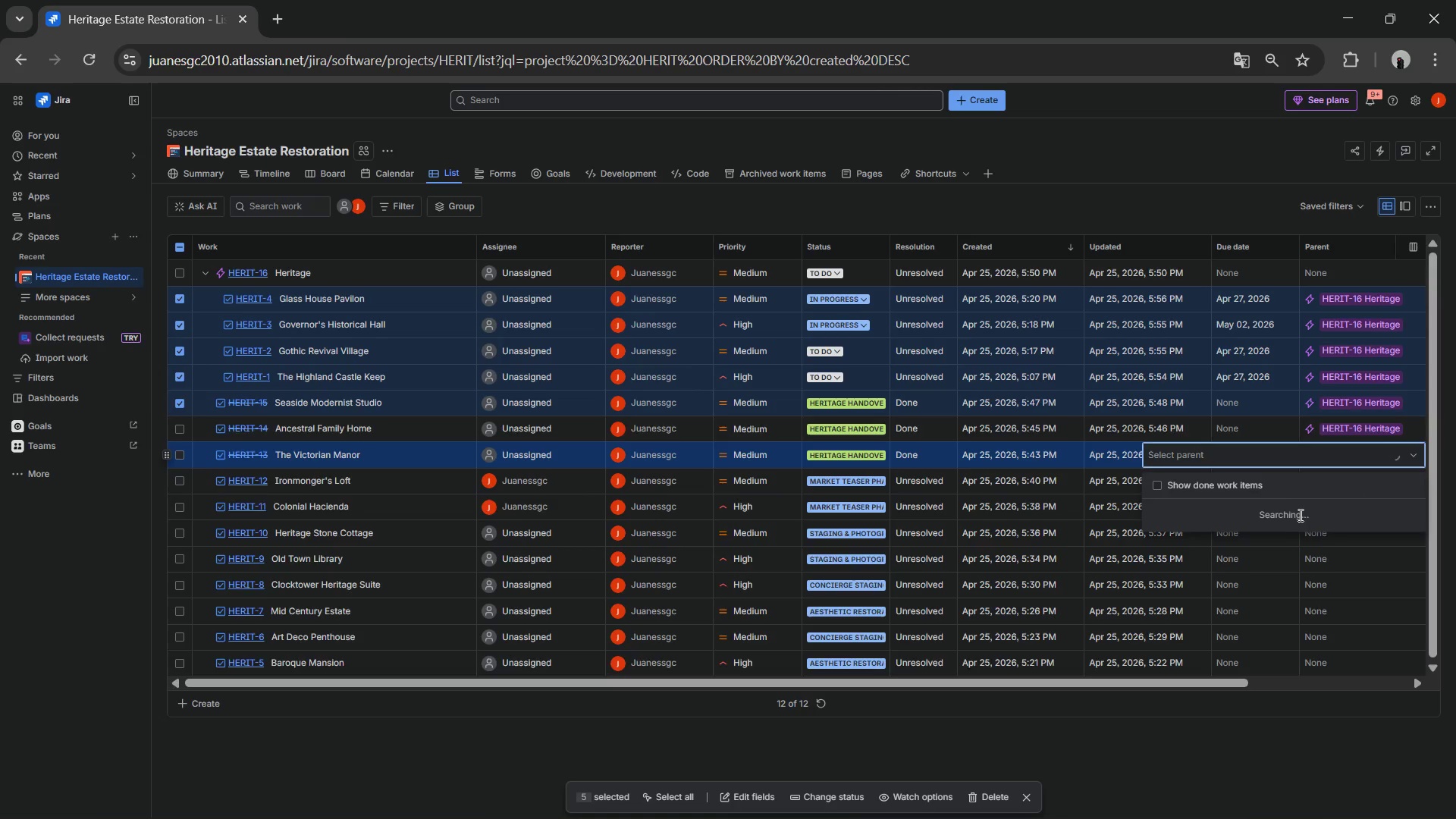 
left_click([1347, 475])
 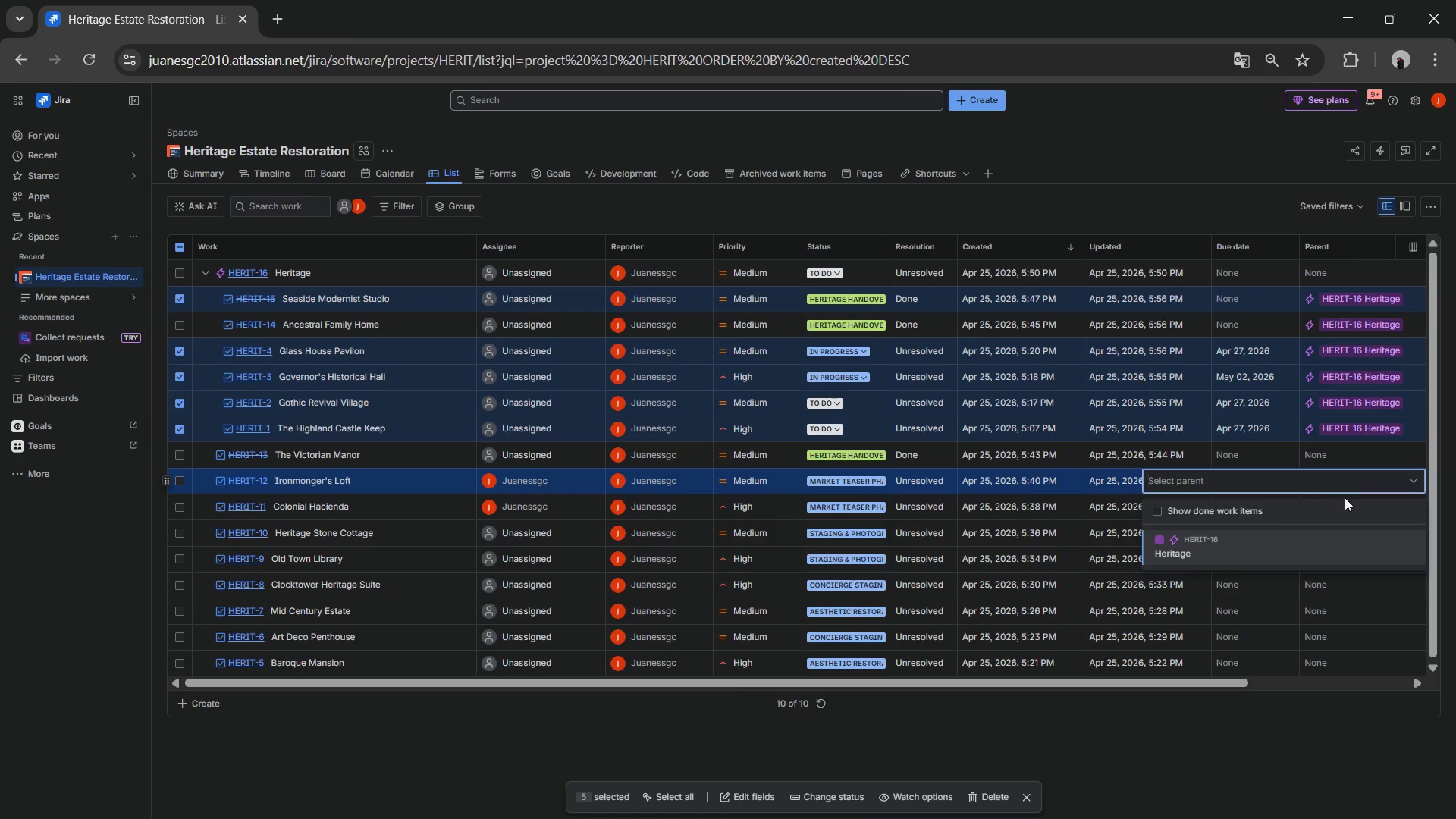 
left_click([1295, 553])
 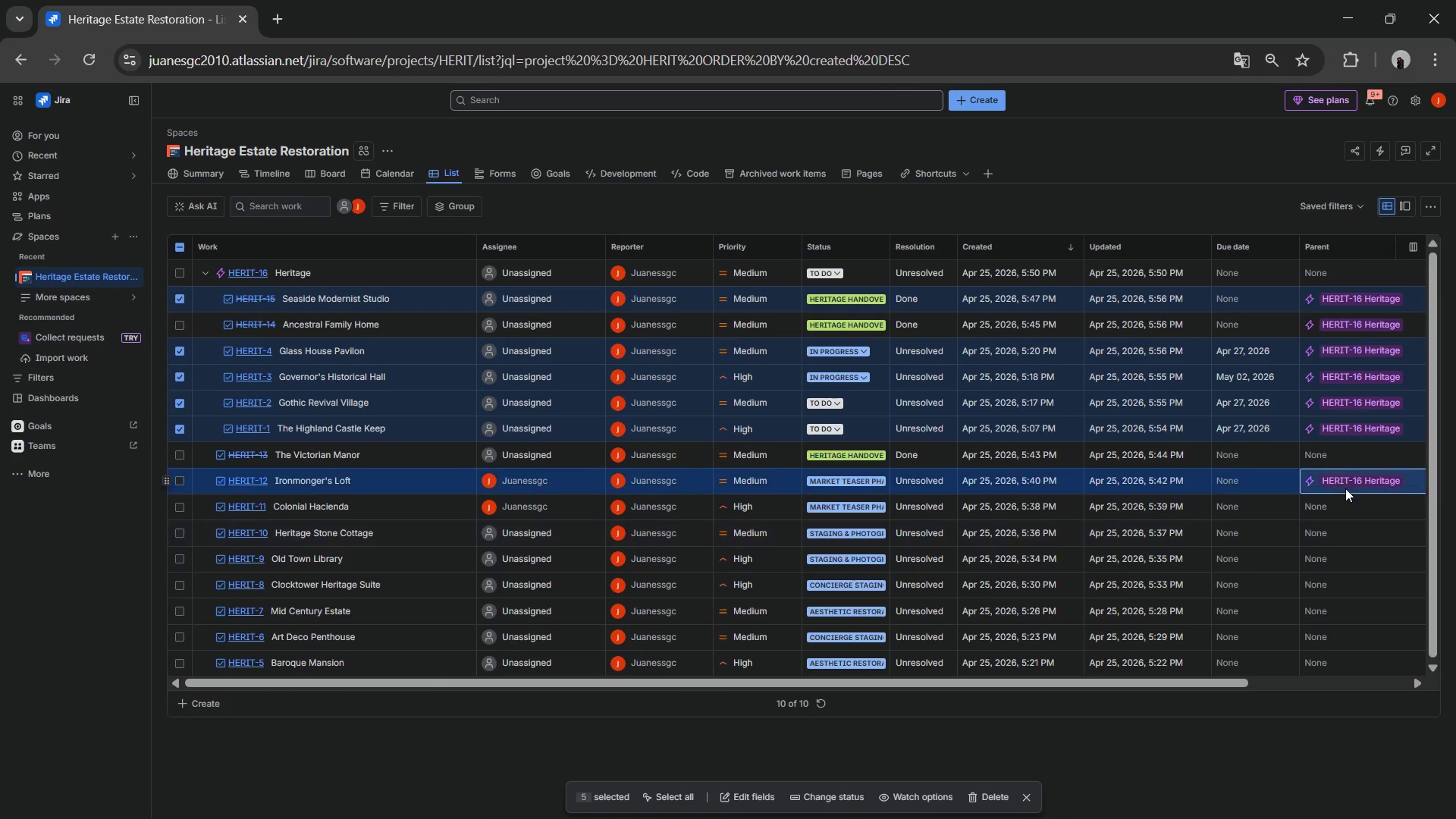 
left_click([1336, 450])
 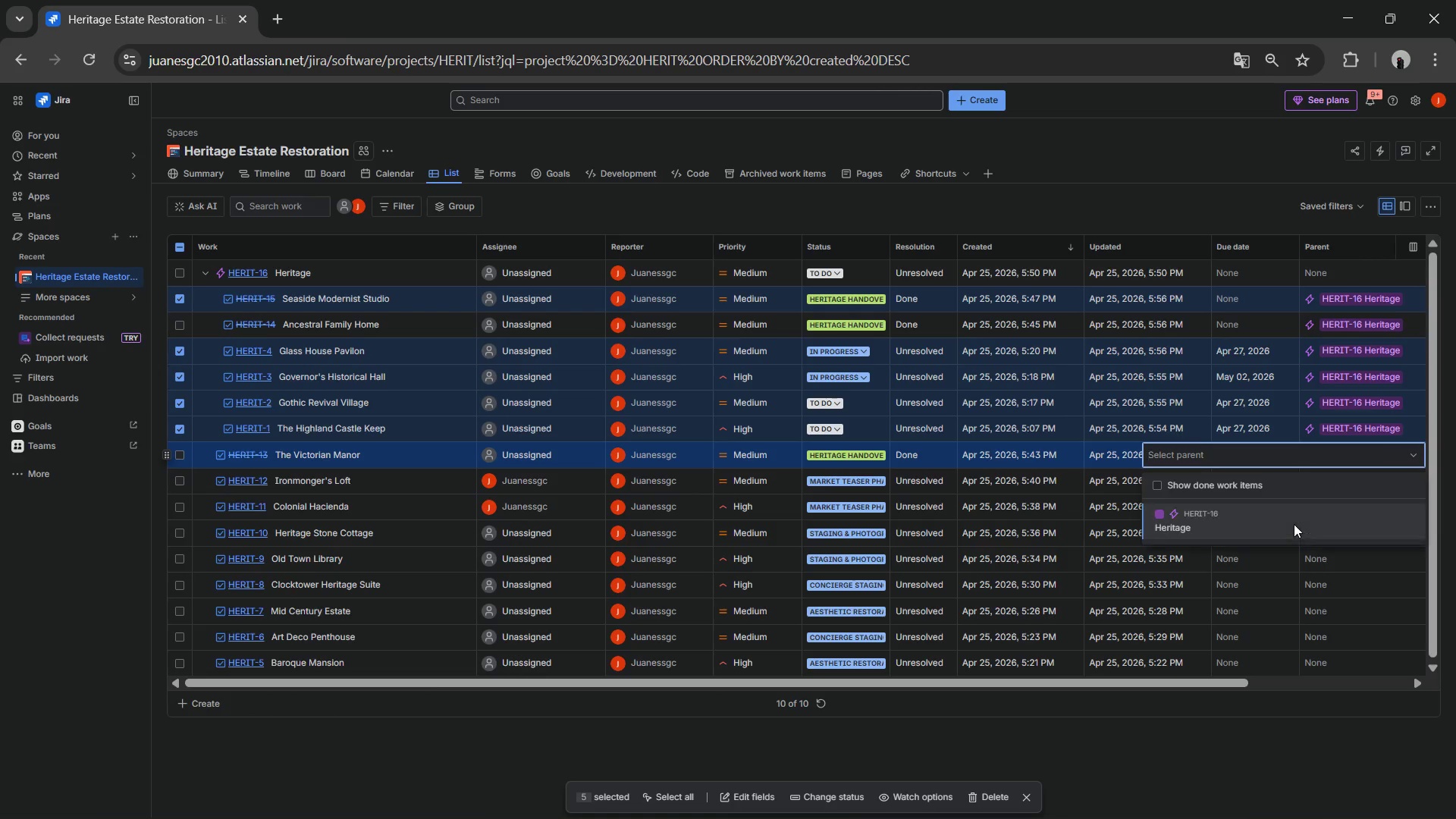 
left_click([1290, 521])
 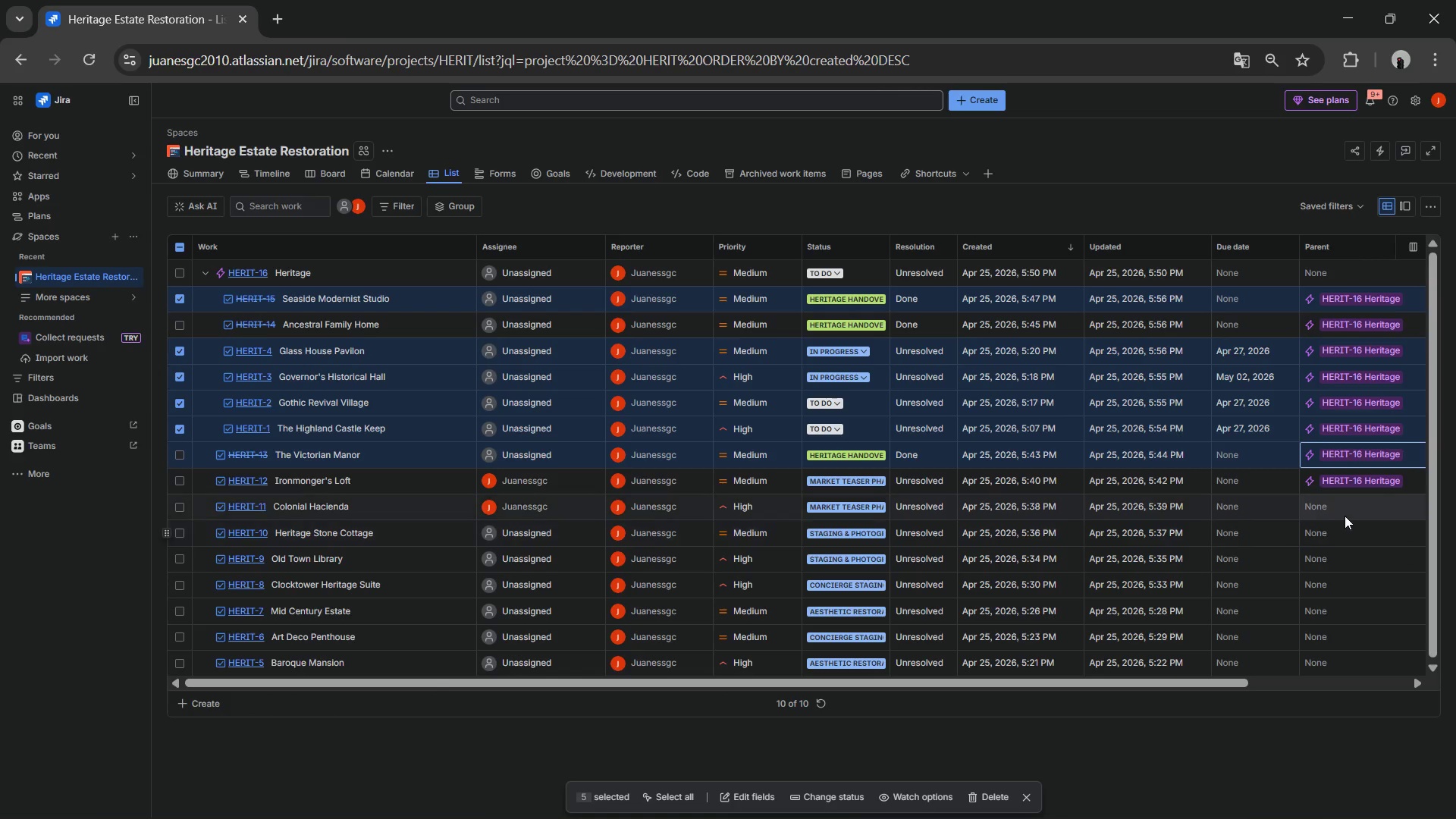 
left_click([1343, 513])
 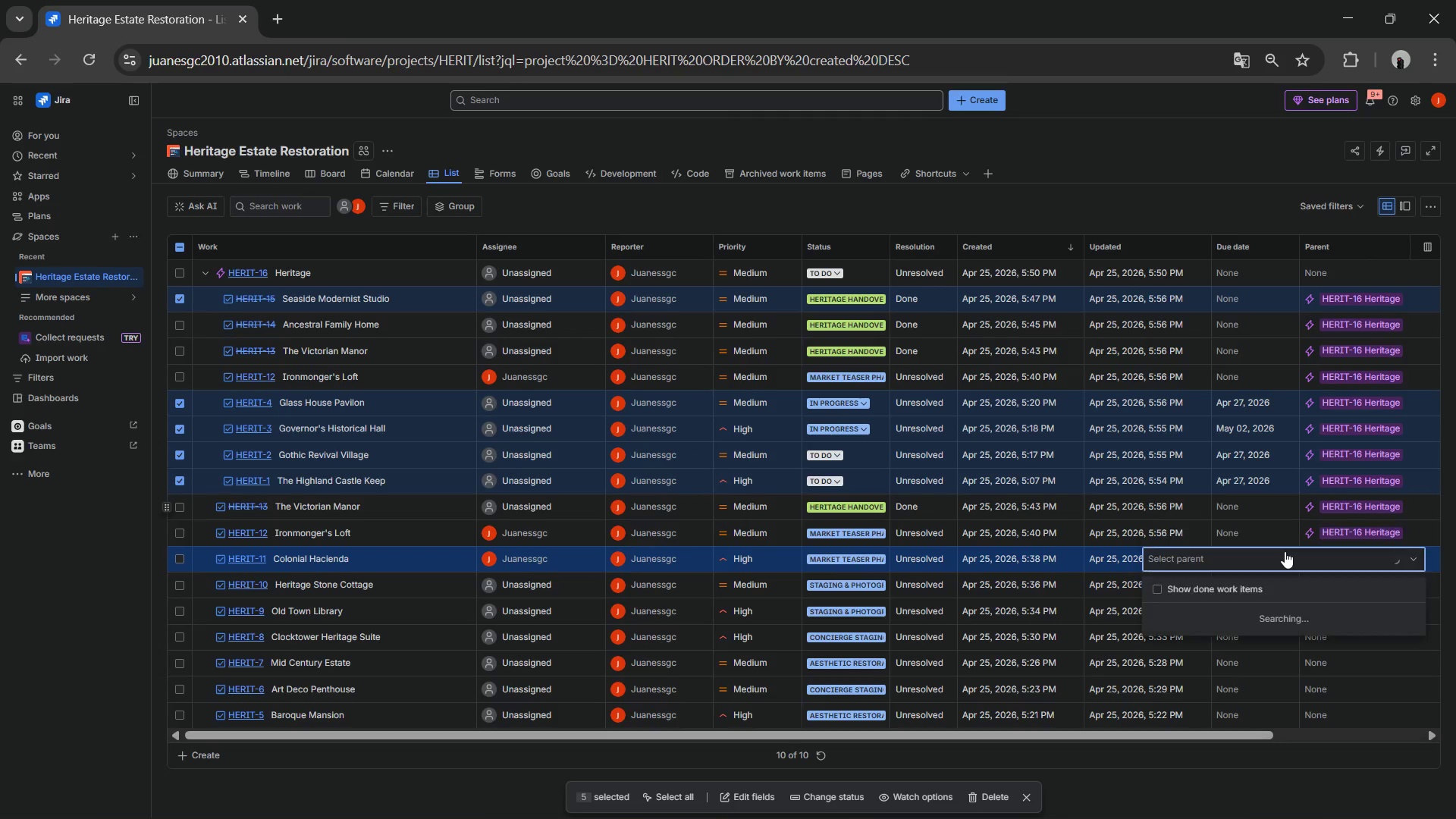 
mouse_move([1257, 598])
 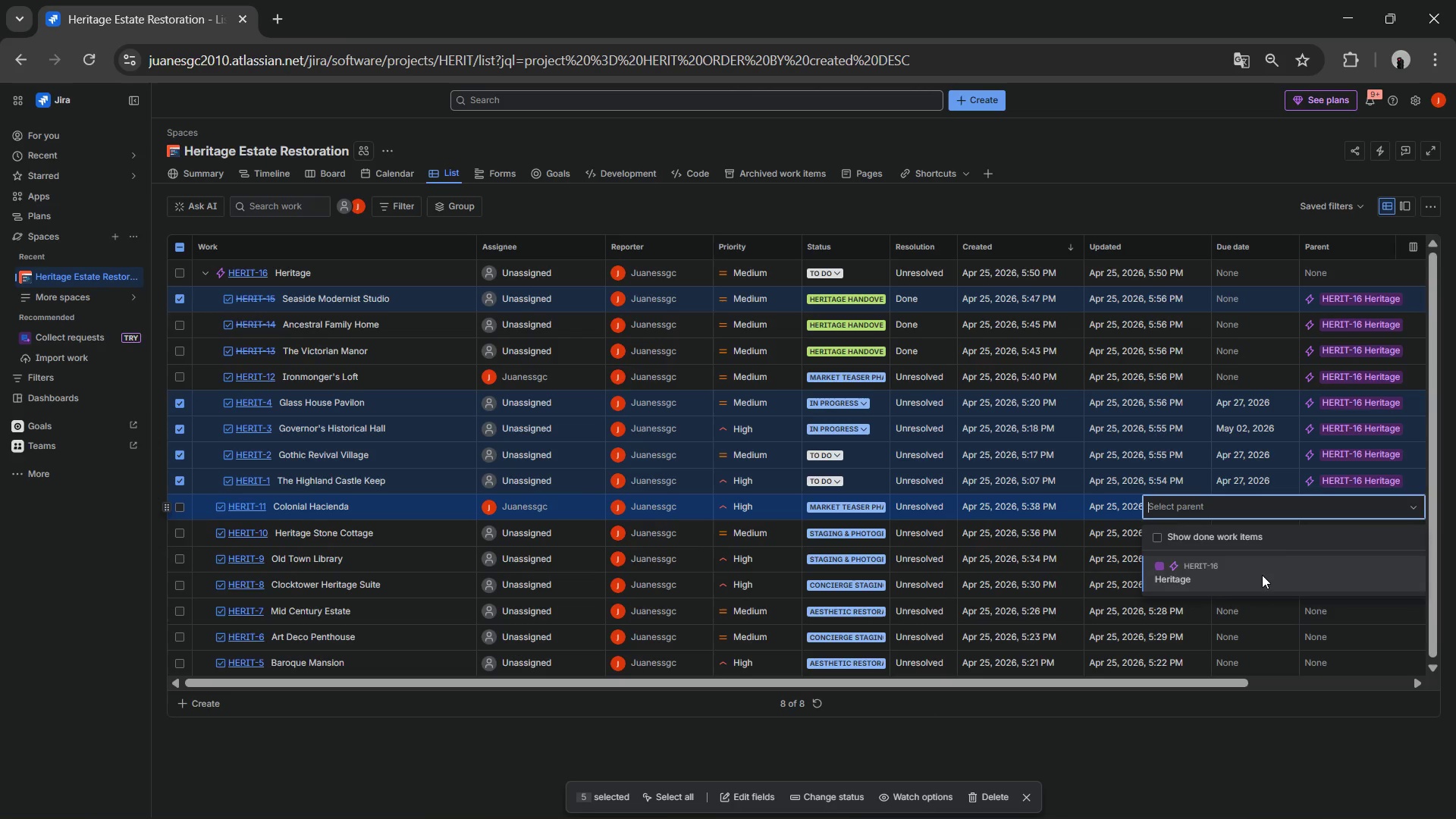 
left_click([1262, 575])
 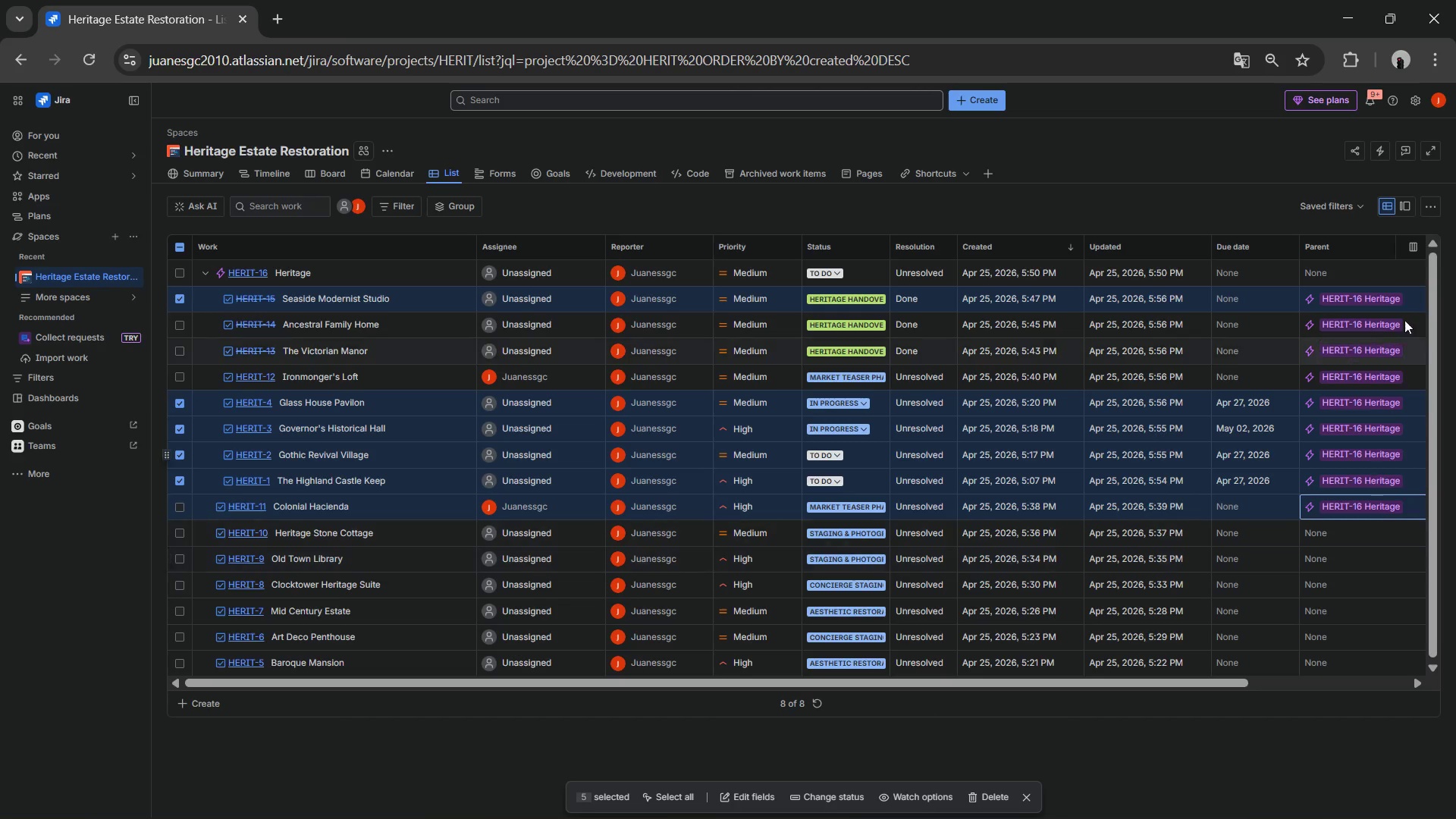 
left_click([1362, 271])
 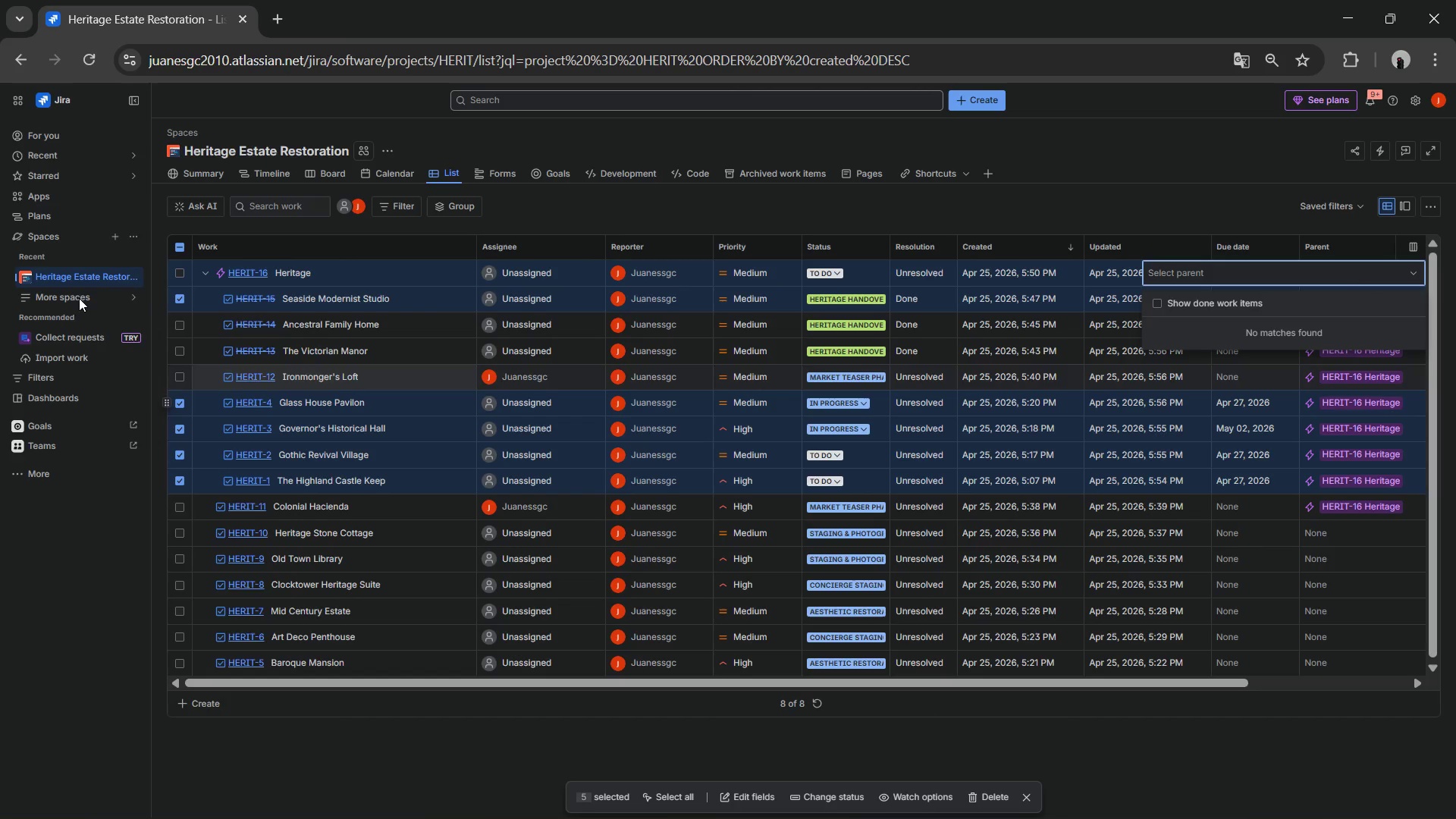 
left_click([210, 278])
 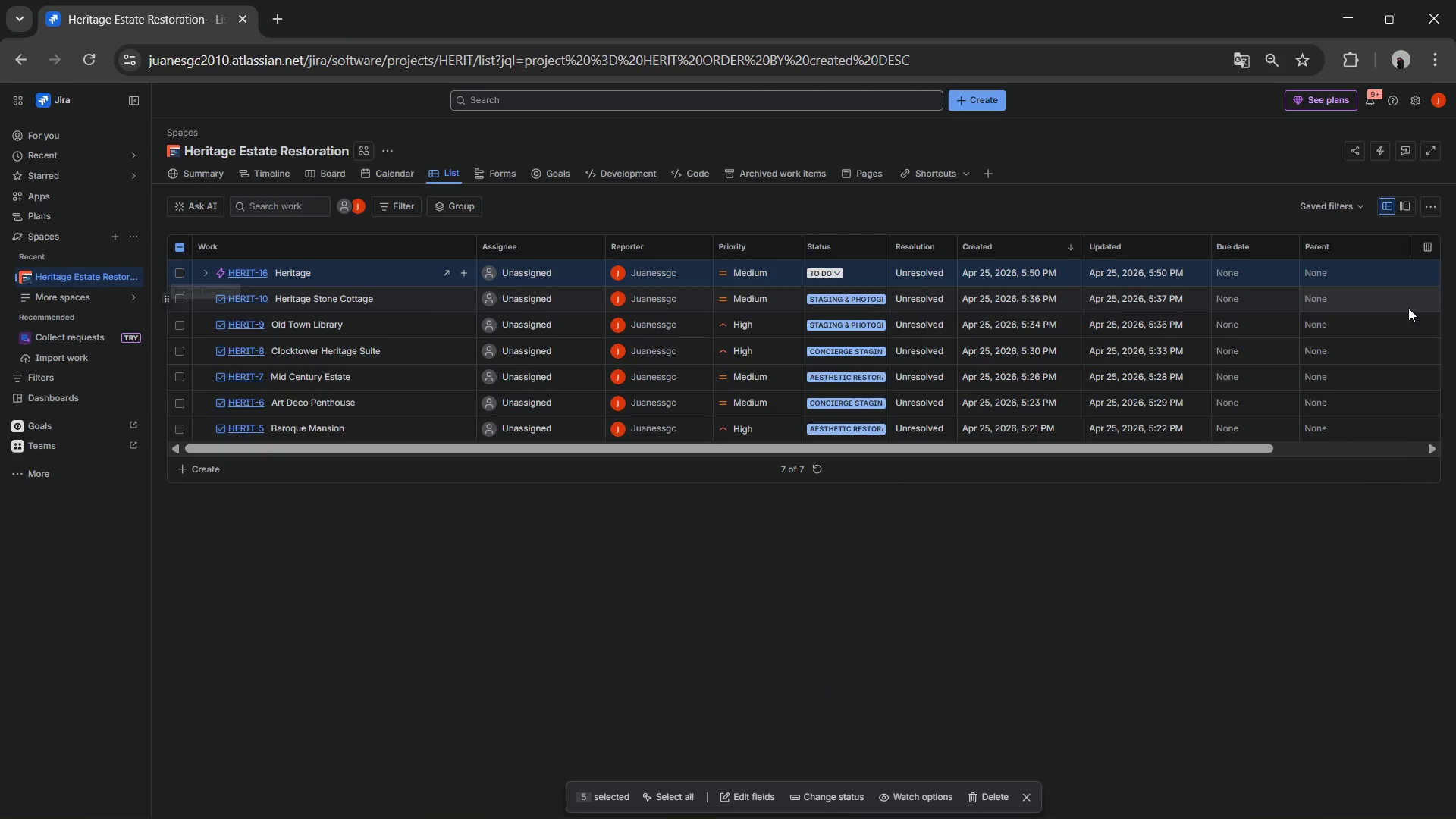 
left_click([1389, 422])
 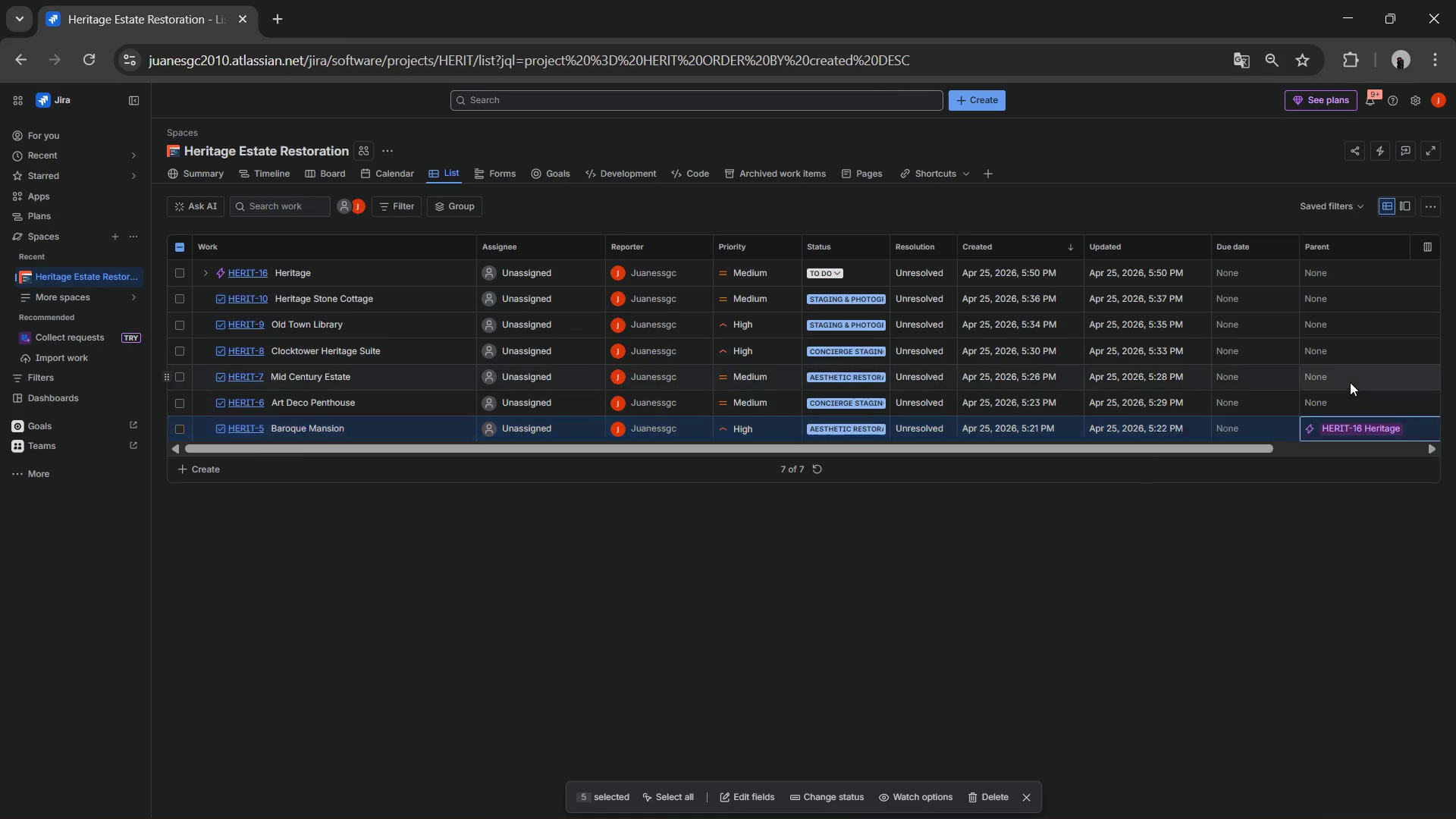 
left_click([1350, 382])
 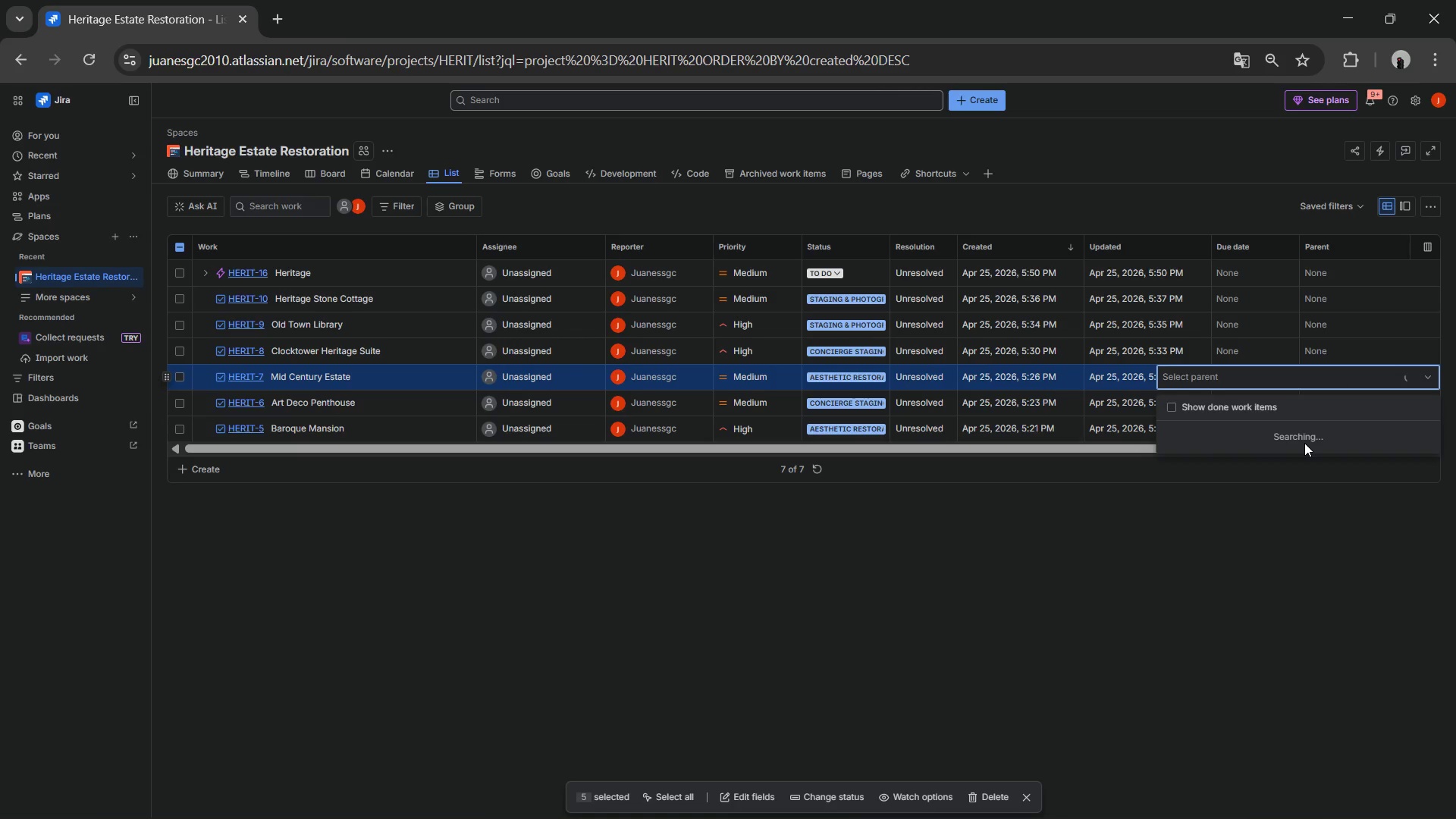 
left_click([1301, 445])
 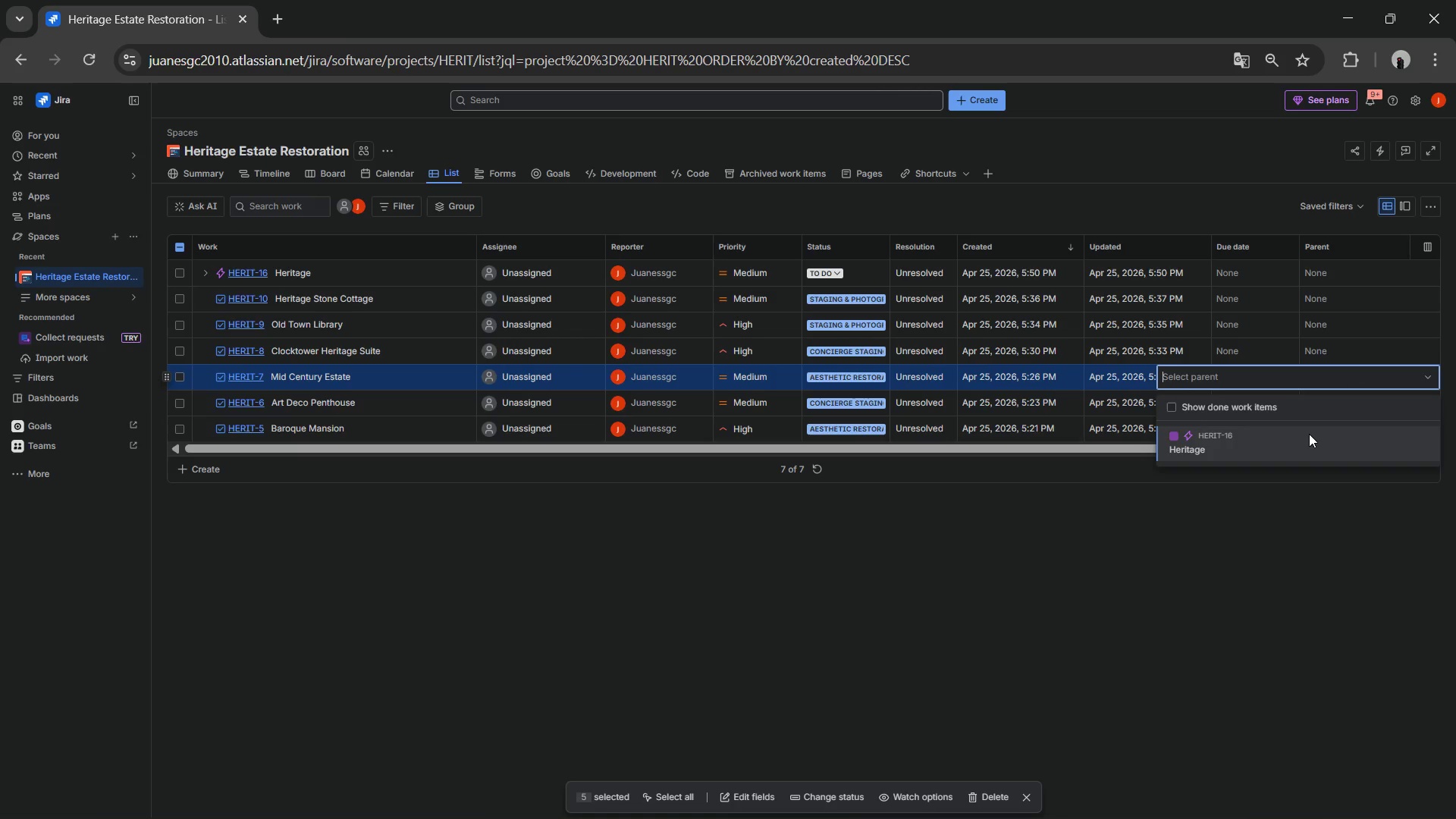 
left_click([1244, 444])
 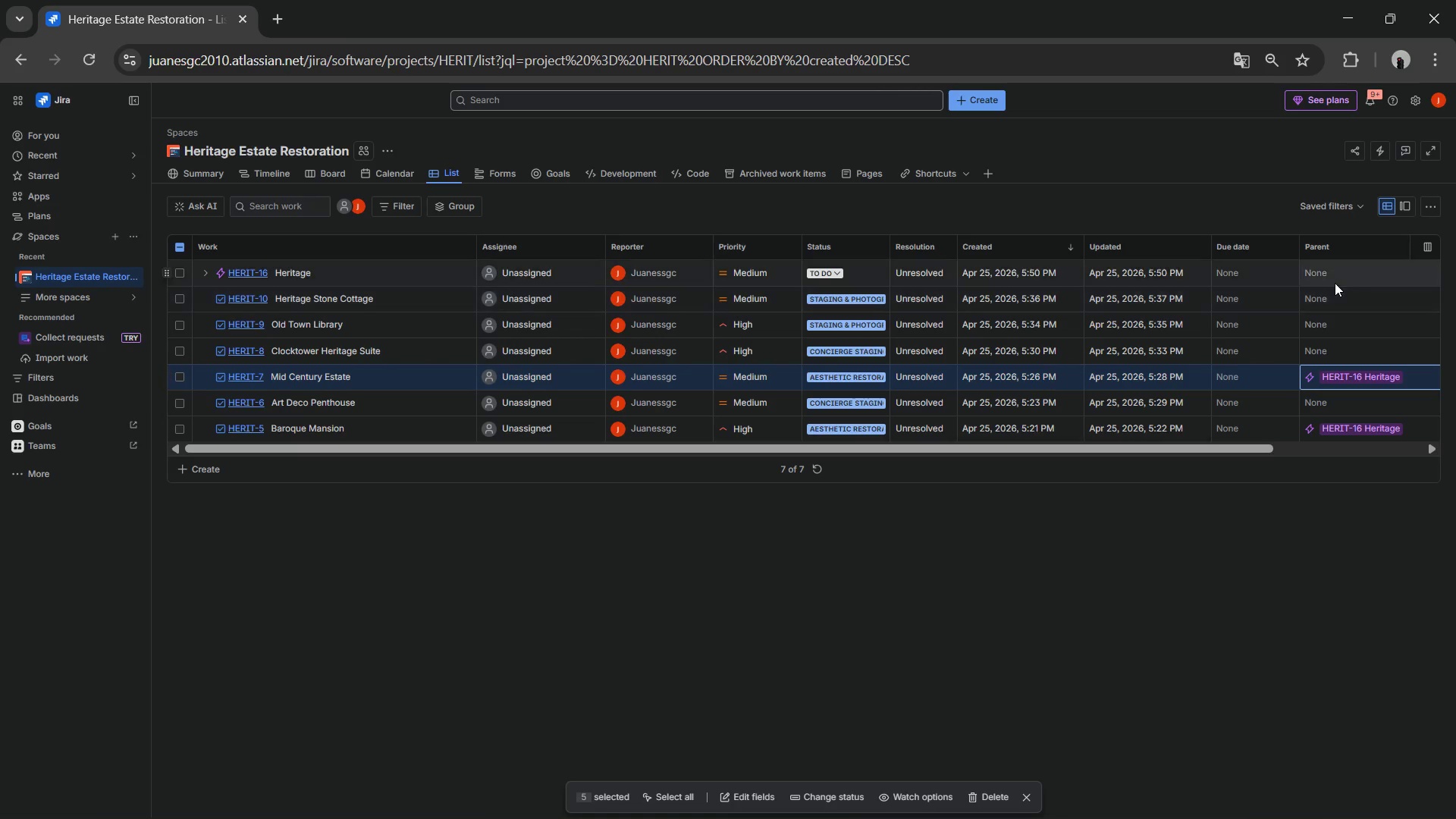 
left_click([1335, 283])
 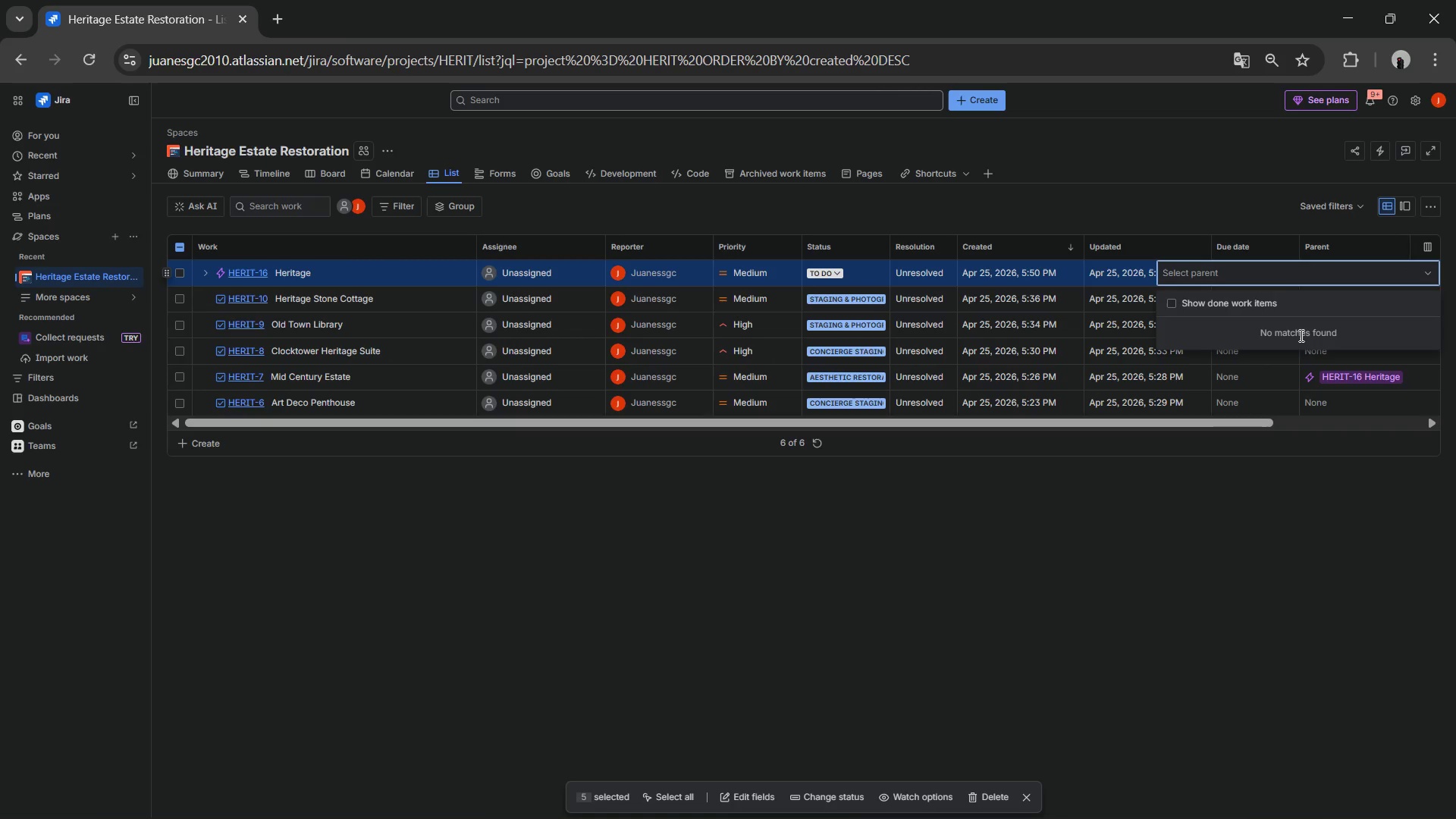 
left_click([1355, 375])
 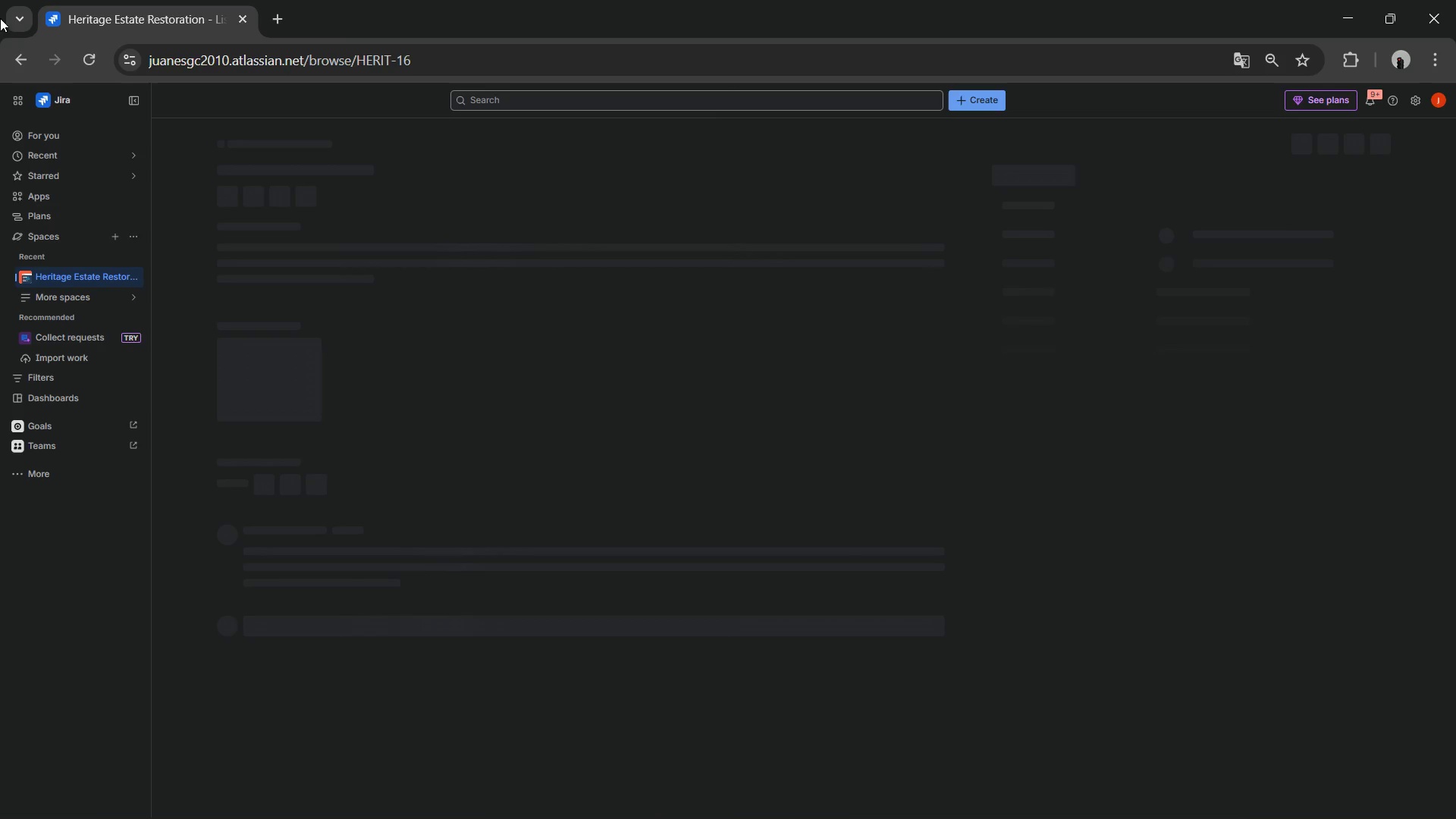 
left_click([26, 59])
 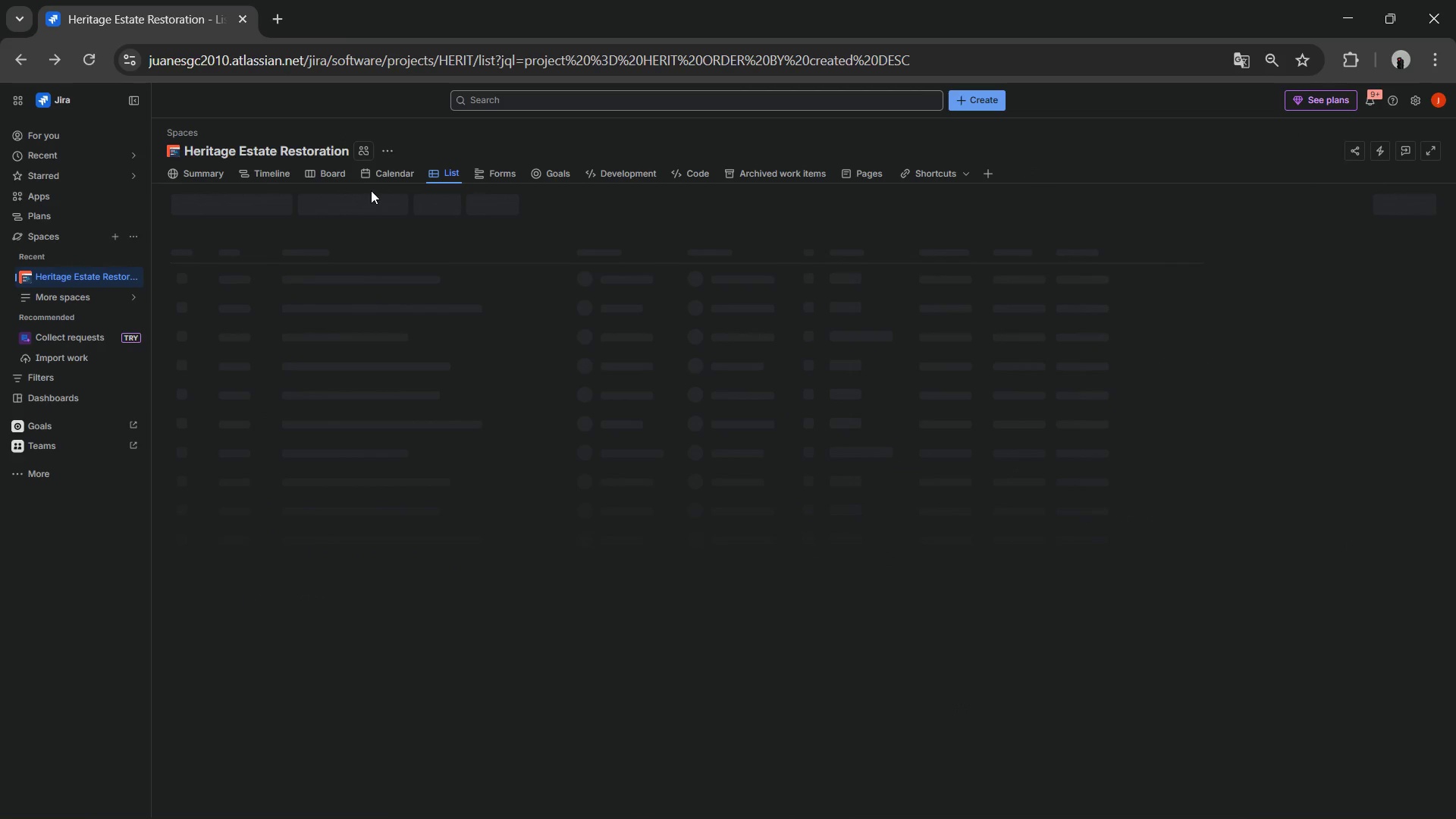 
left_click([268, 169])
 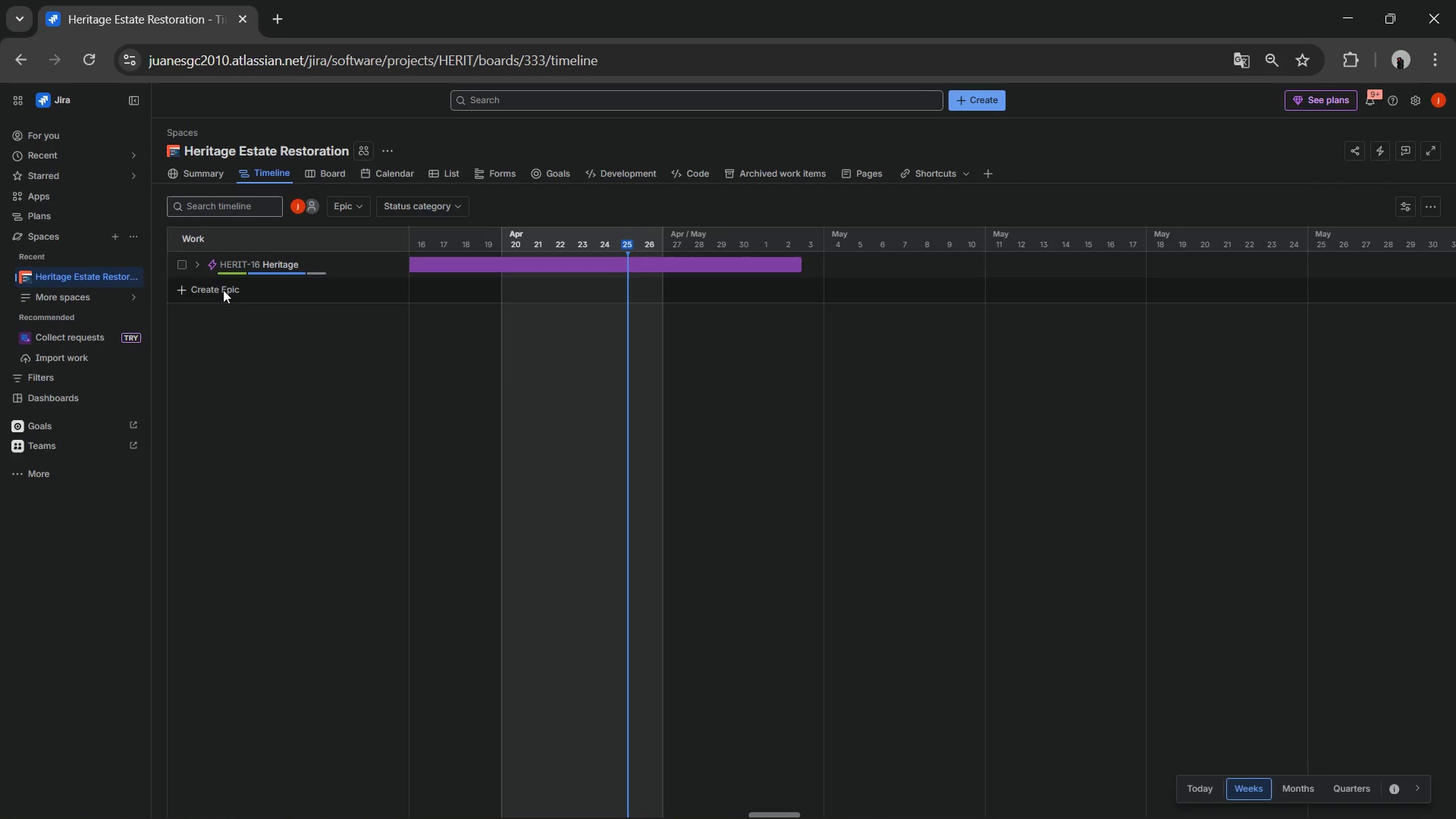 
left_click([197, 265])
 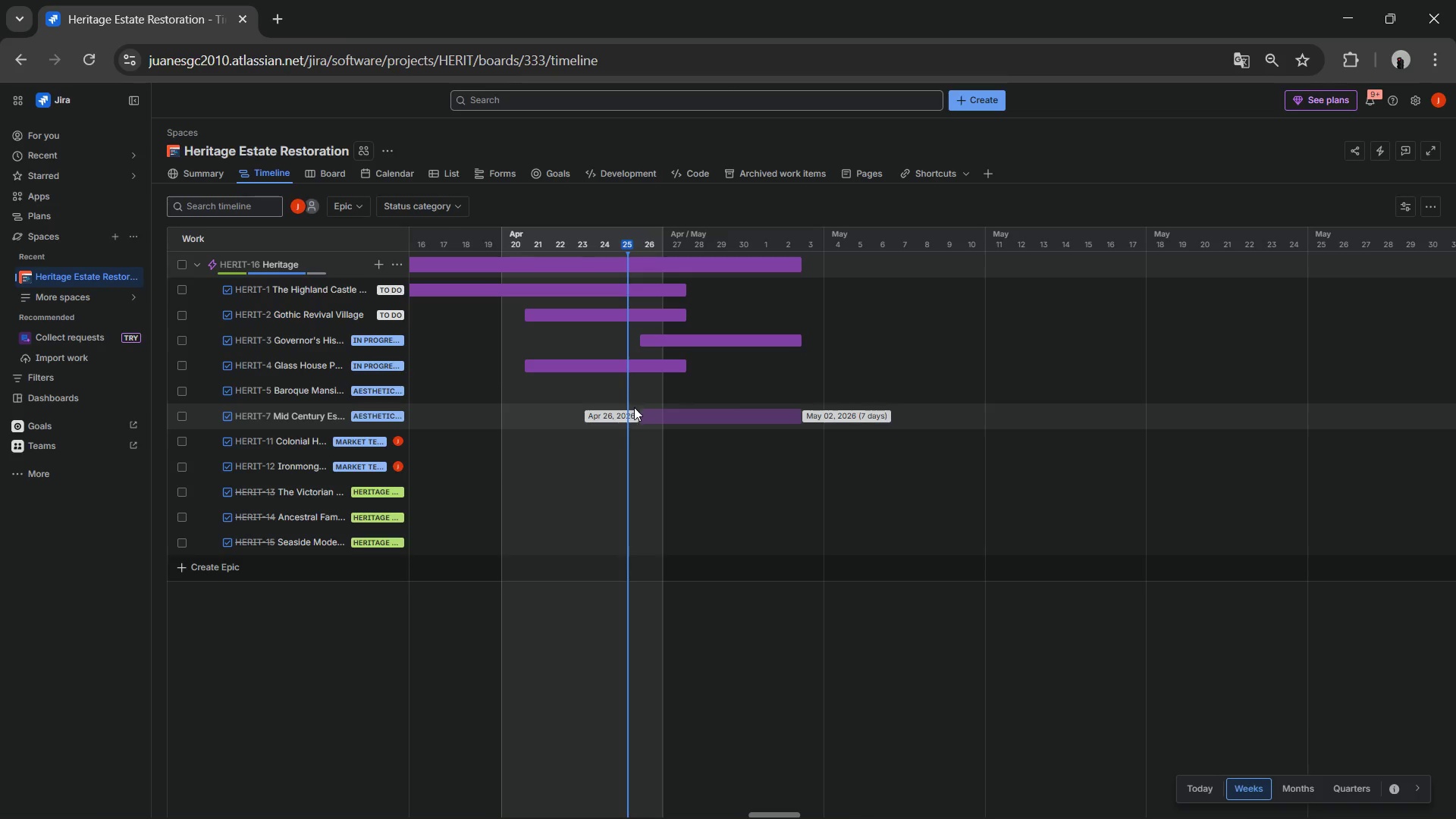 
left_click([623, 418])
 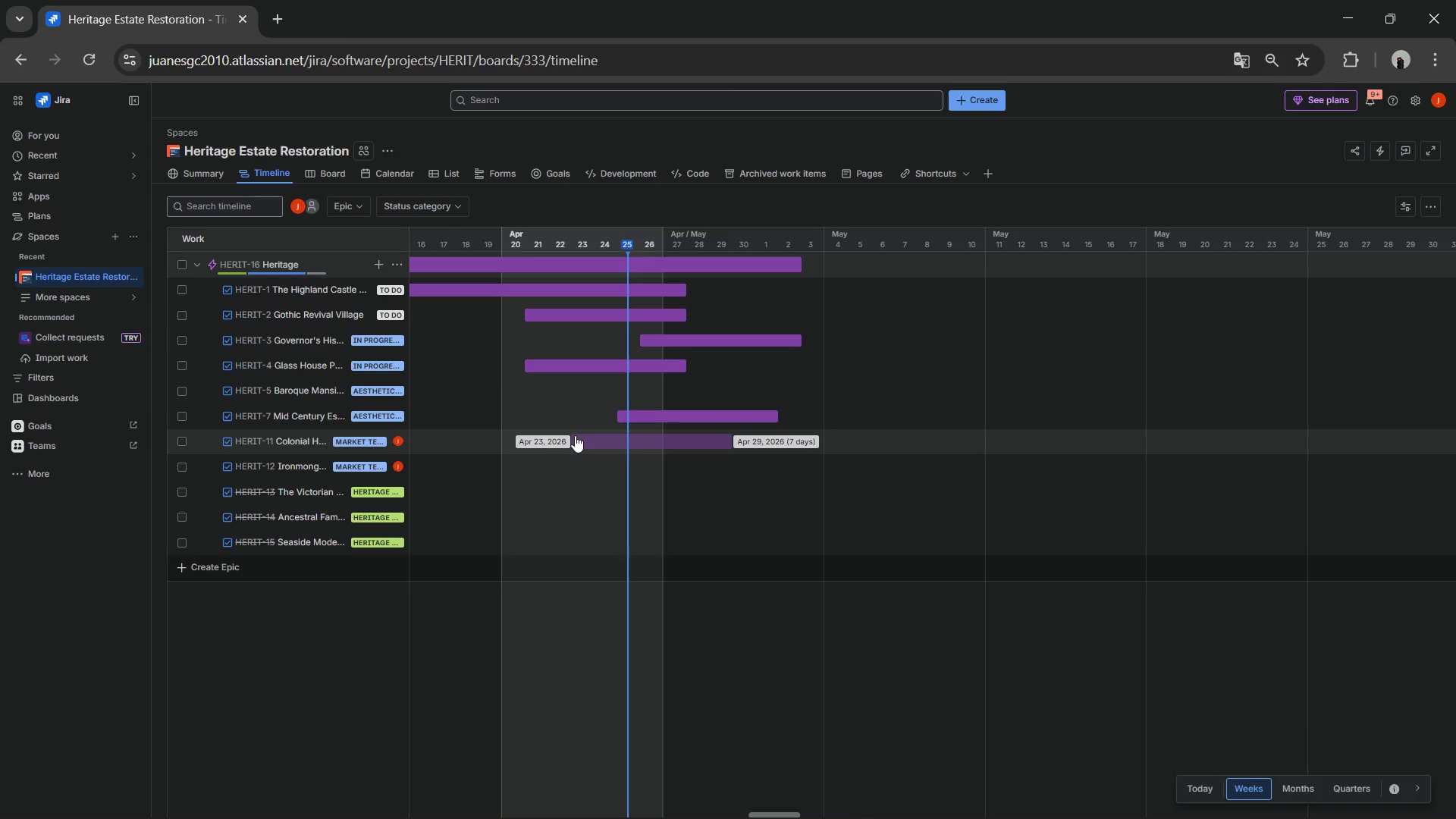 
left_click([575, 437])
 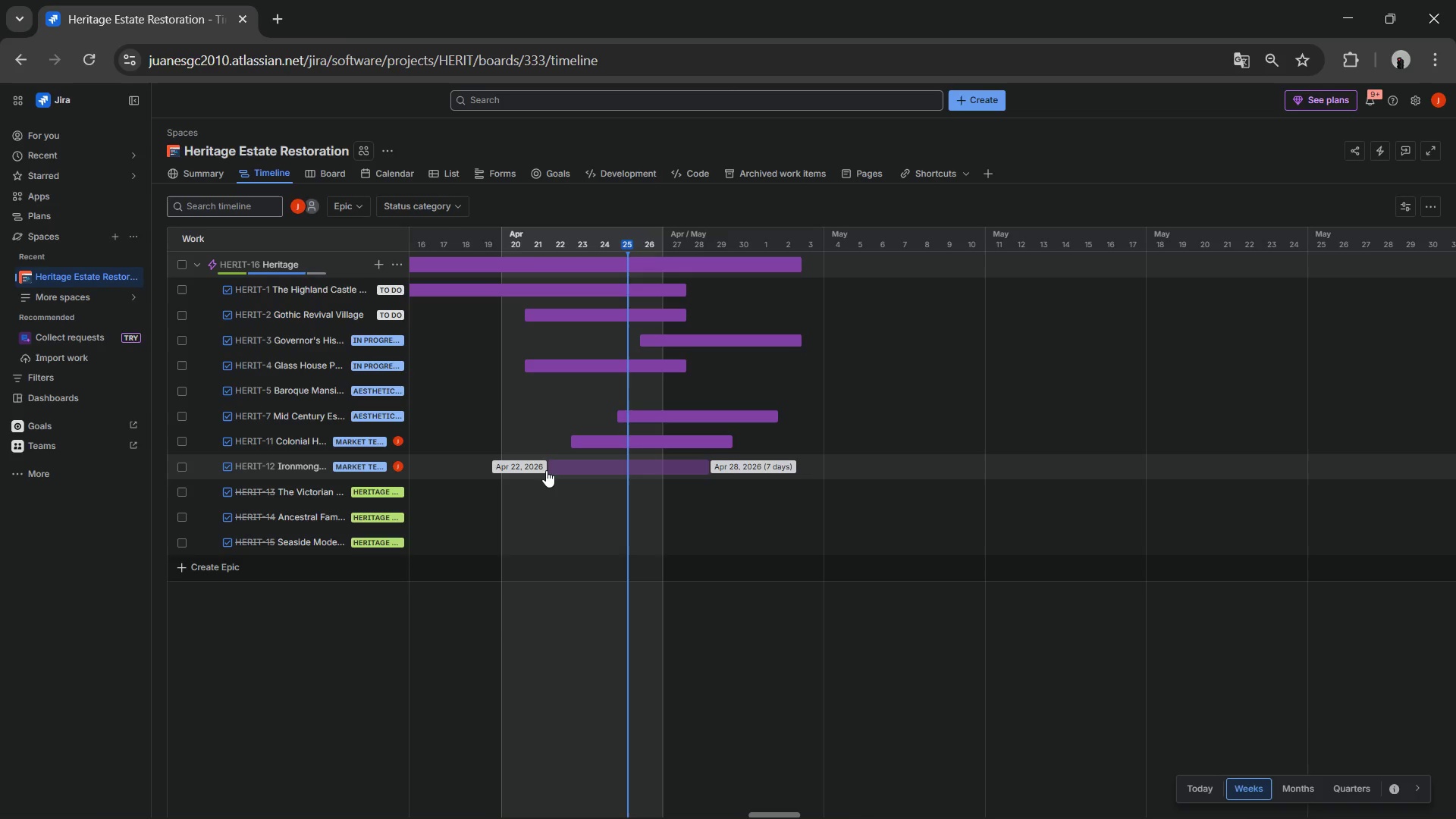 
left_click([538, 468])
 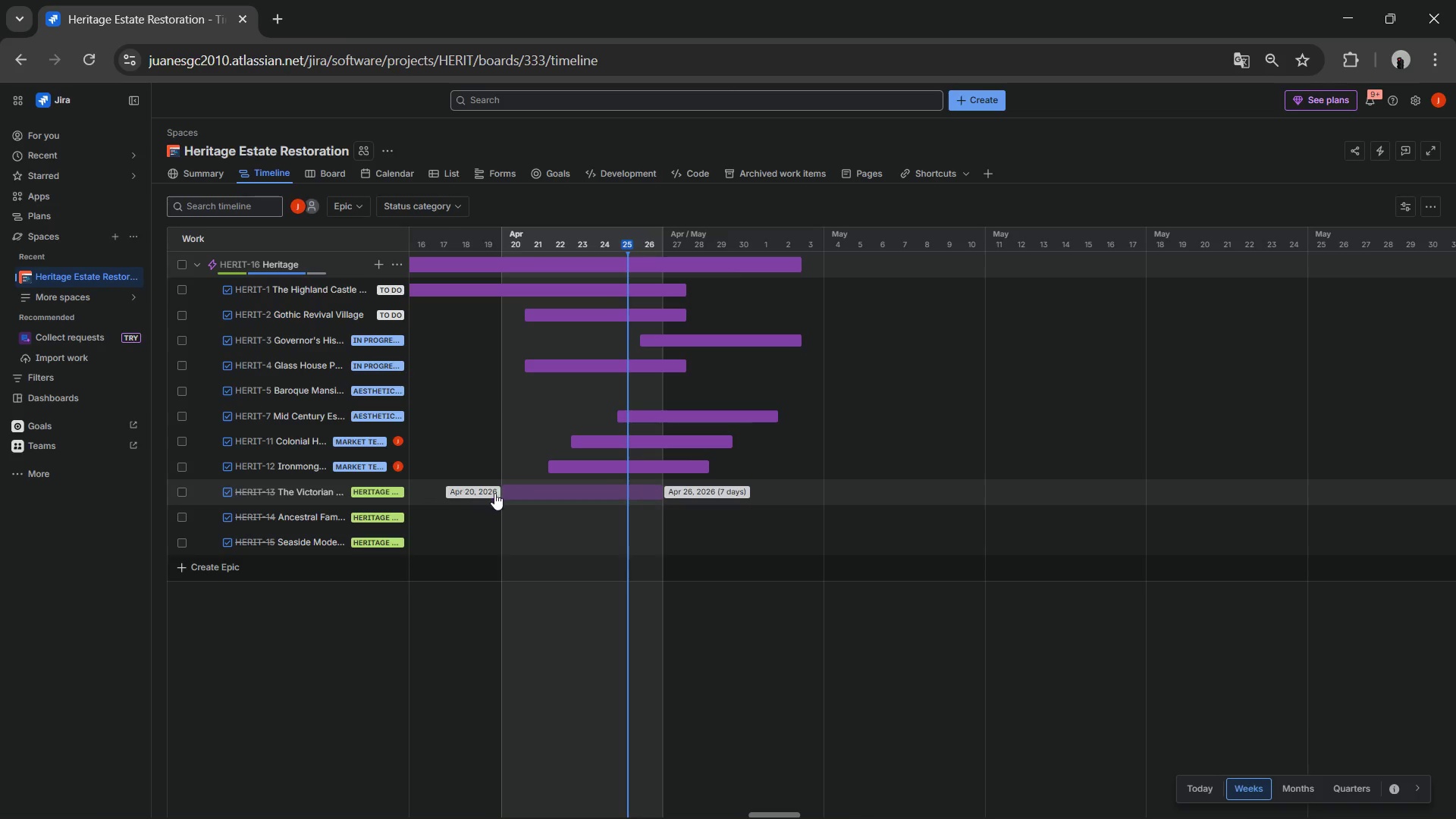 
left_click([475, 492])
 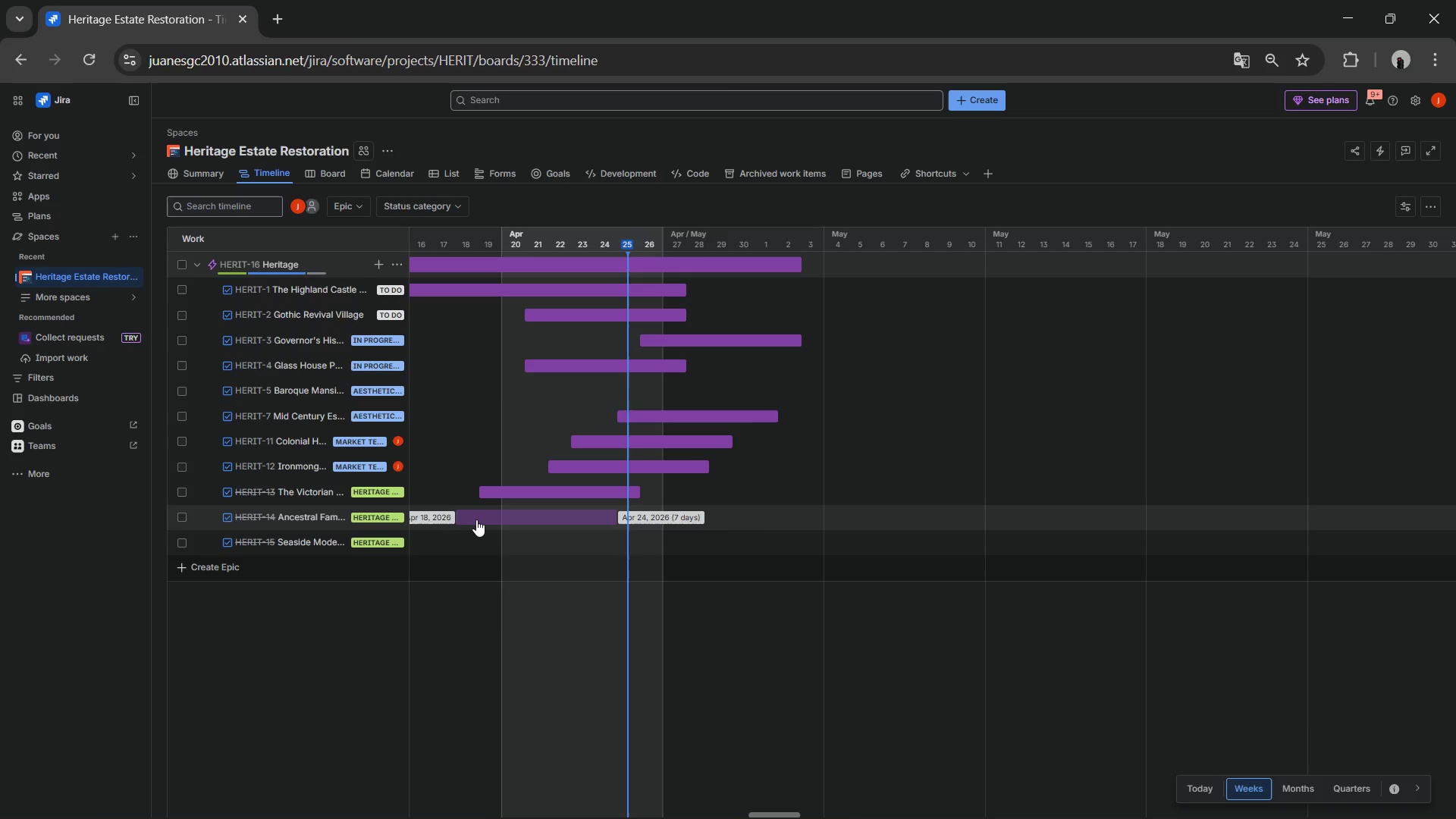 
left_click([491, 520])
 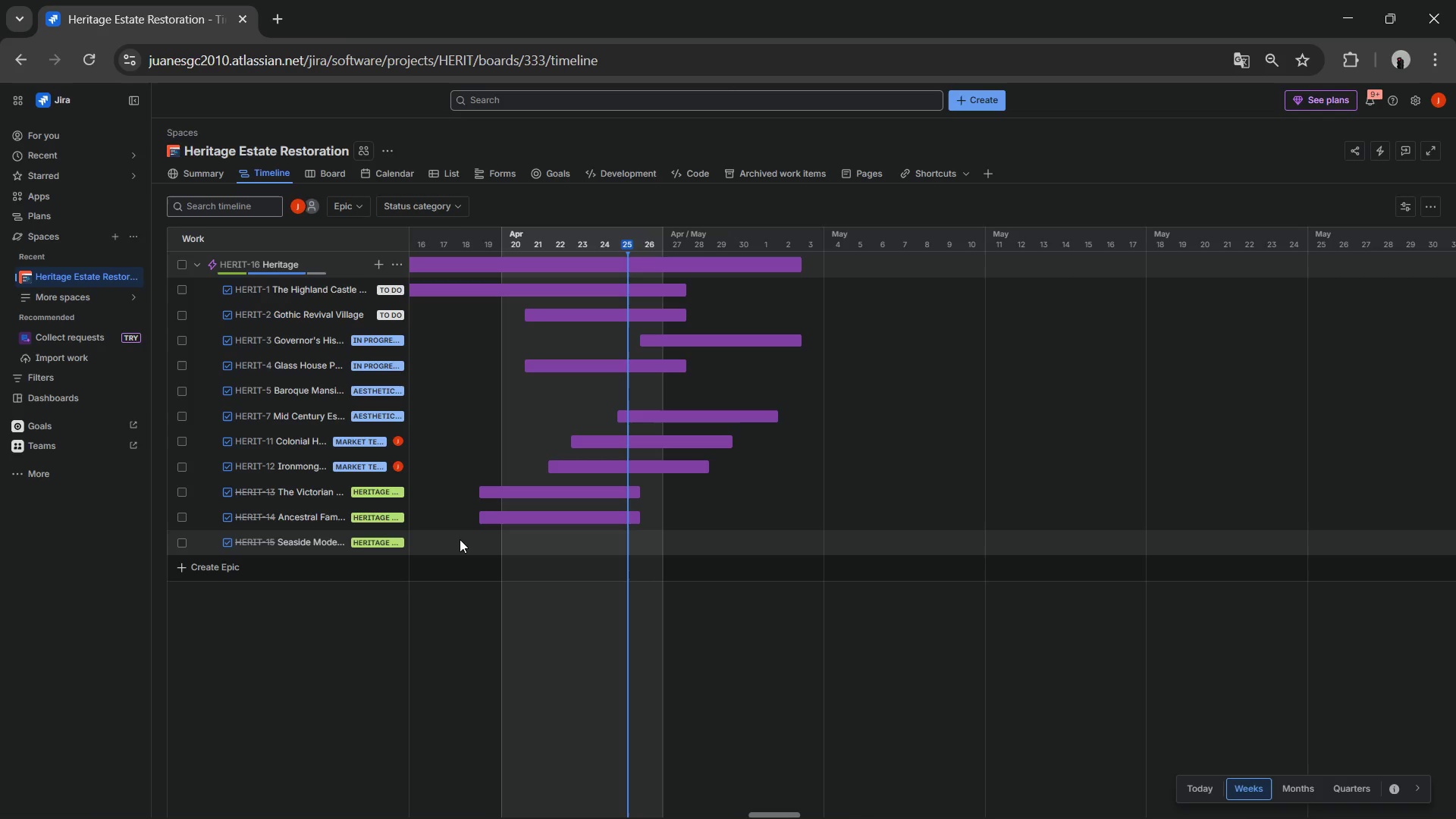 
left_click([454, 547])
 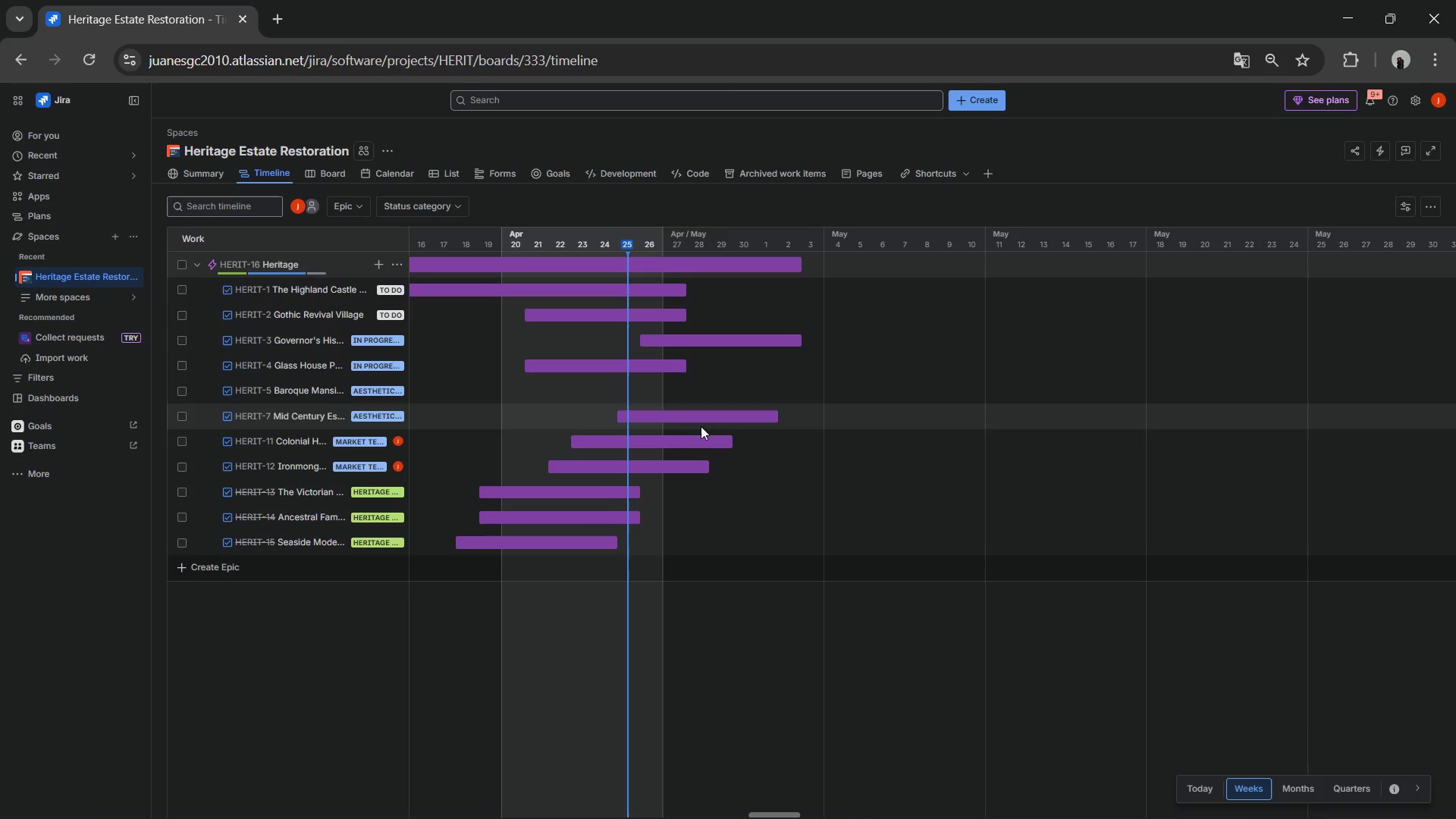 
key(Meta+Shift+ShiftLeft)
 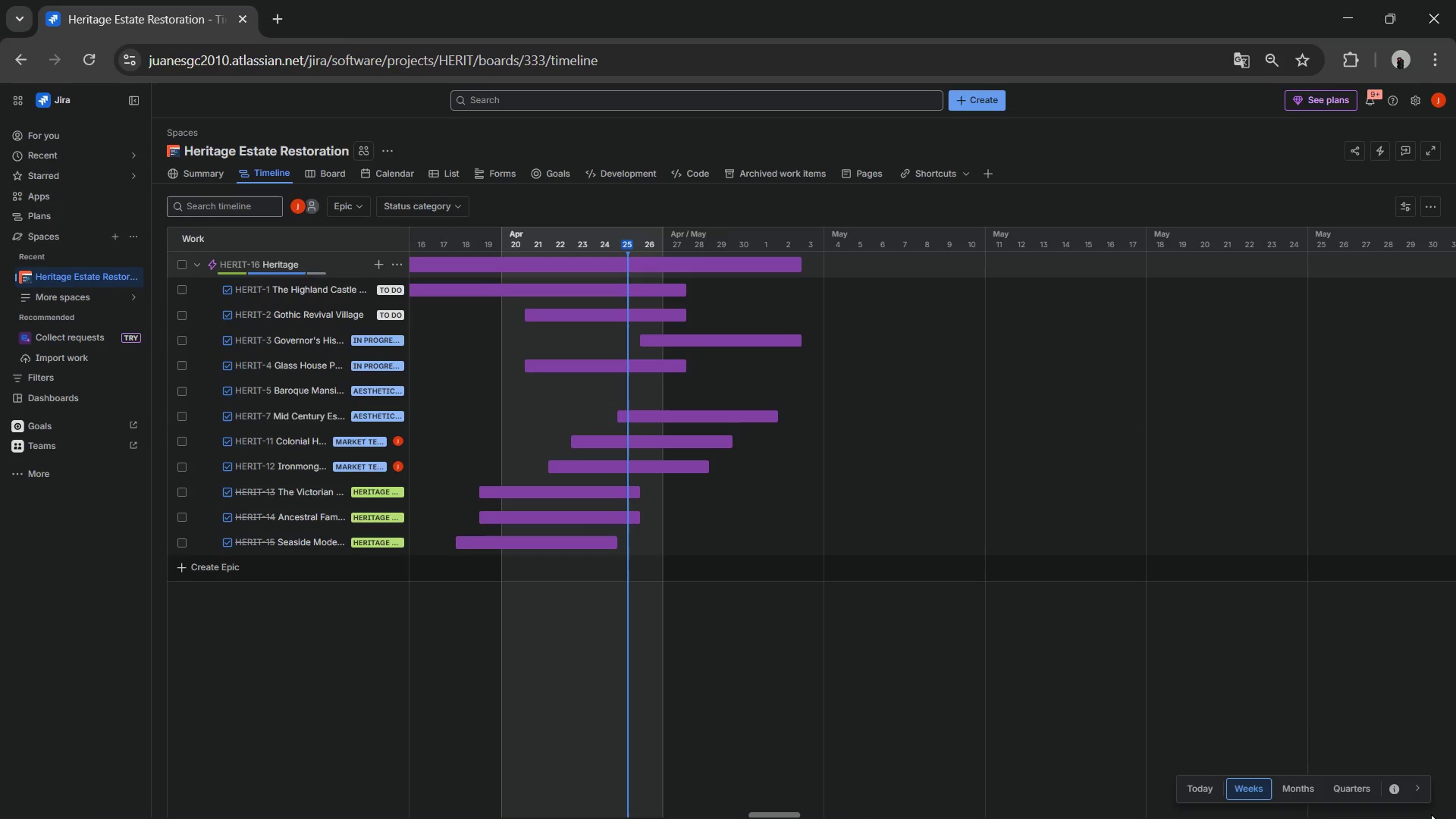 
key(Meta+Shift+S)
 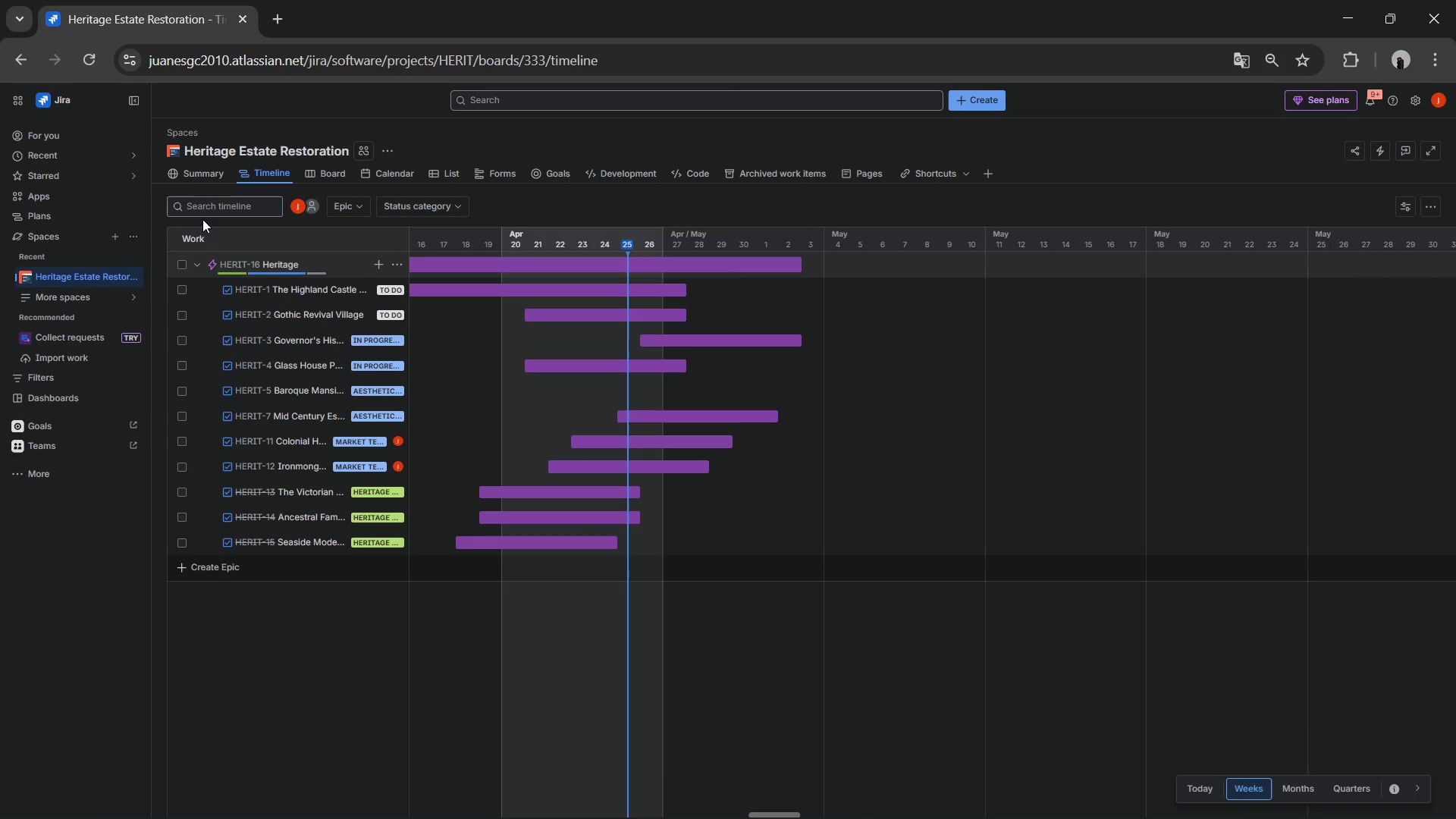 
wait(5.3)
 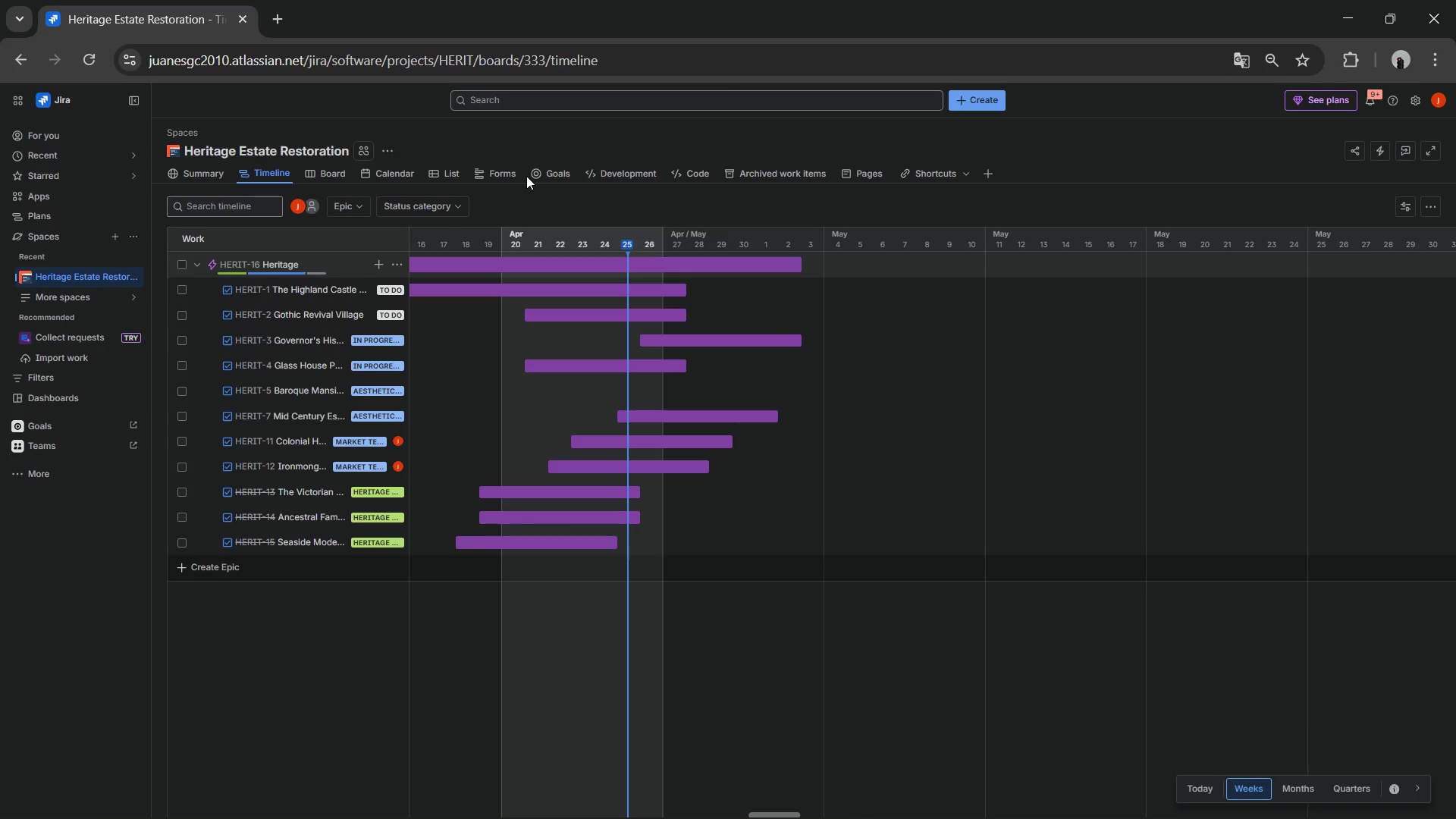 
left_click_drag(start_coordinate=[0, 93], to_coordinate=[1455, 815])
 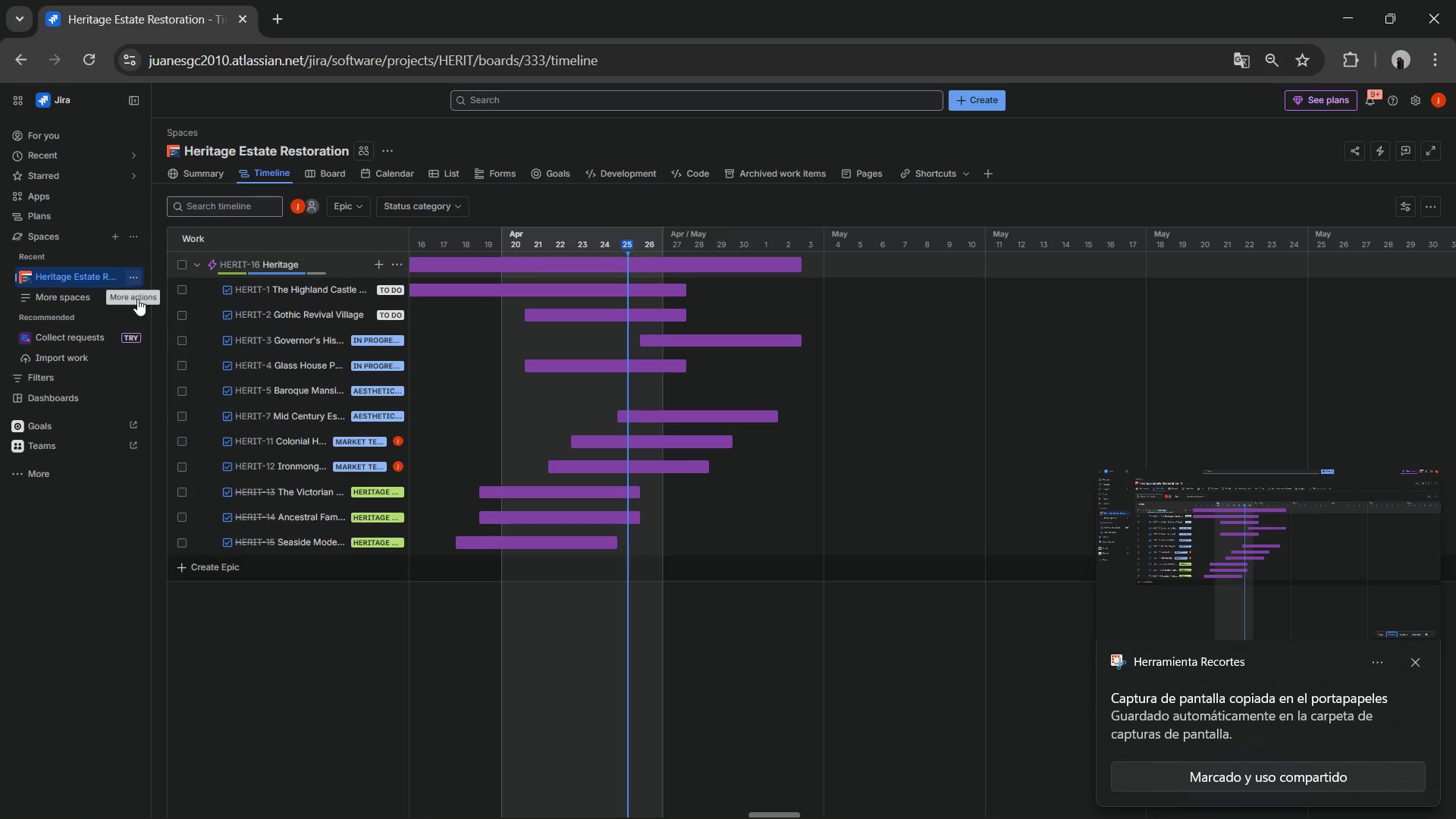 
wait(6.23)
 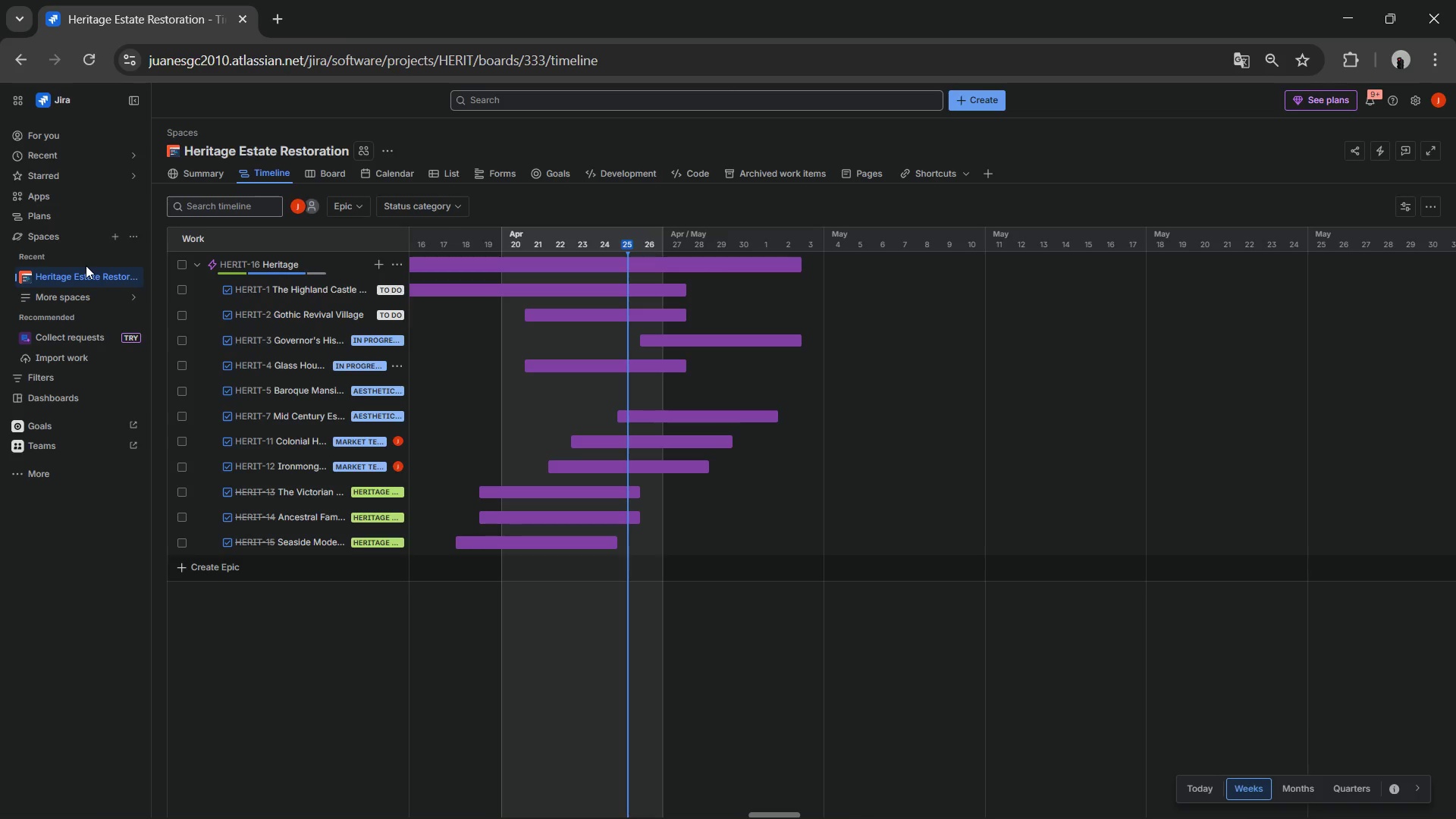 
left_click([192, 420])
 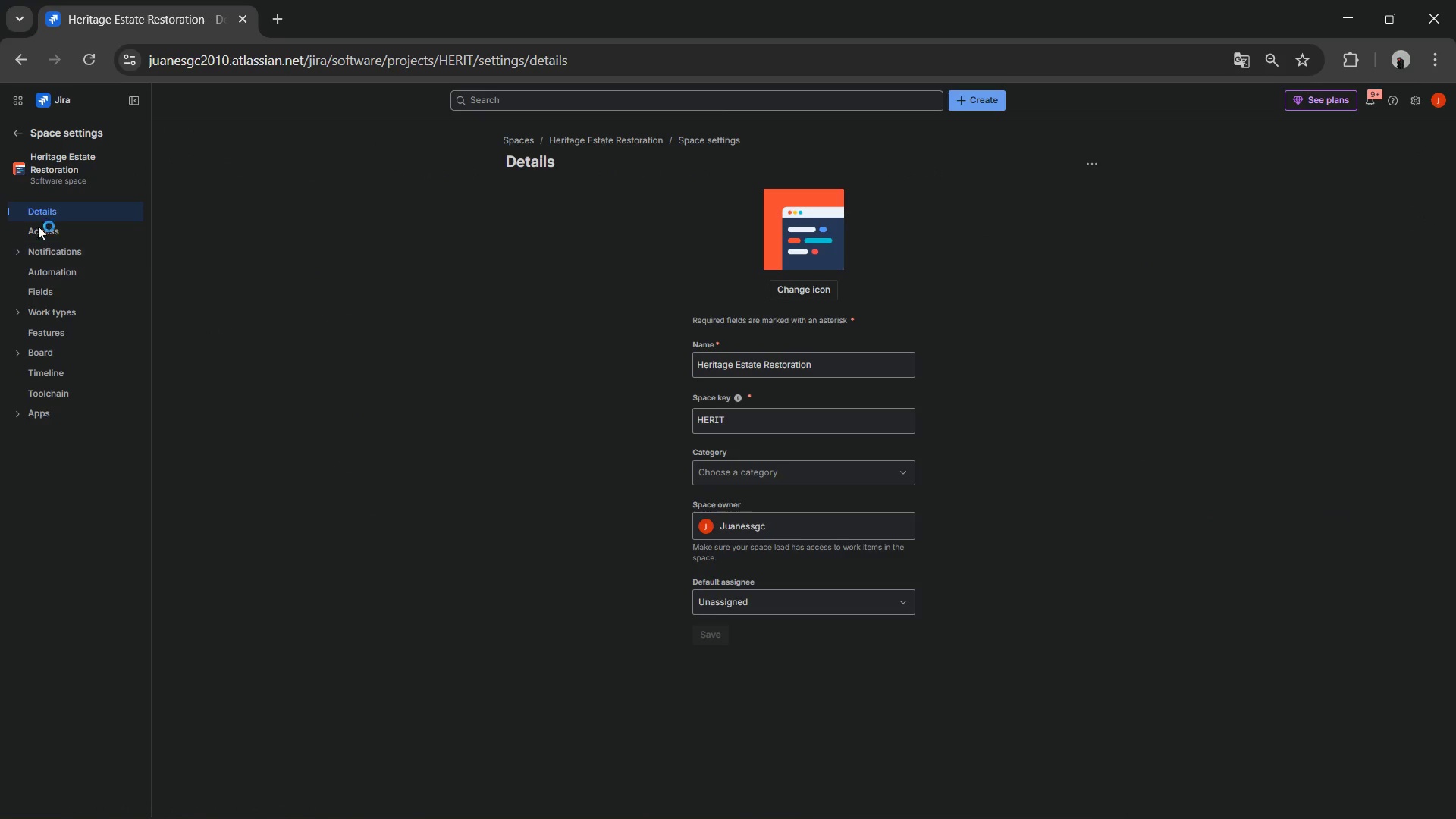 
left_click([67, 275])
 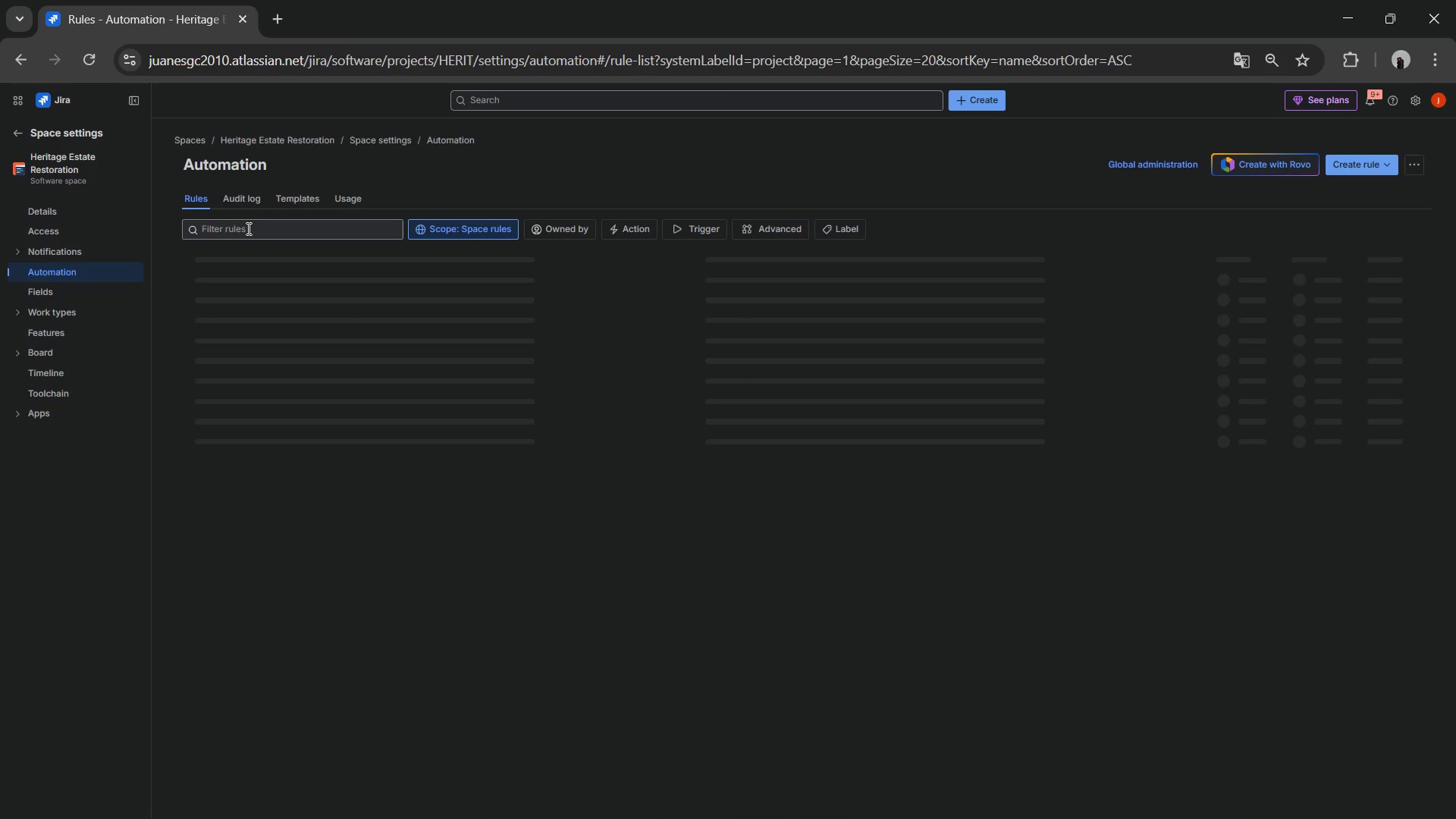 
left_click([238, 286])
 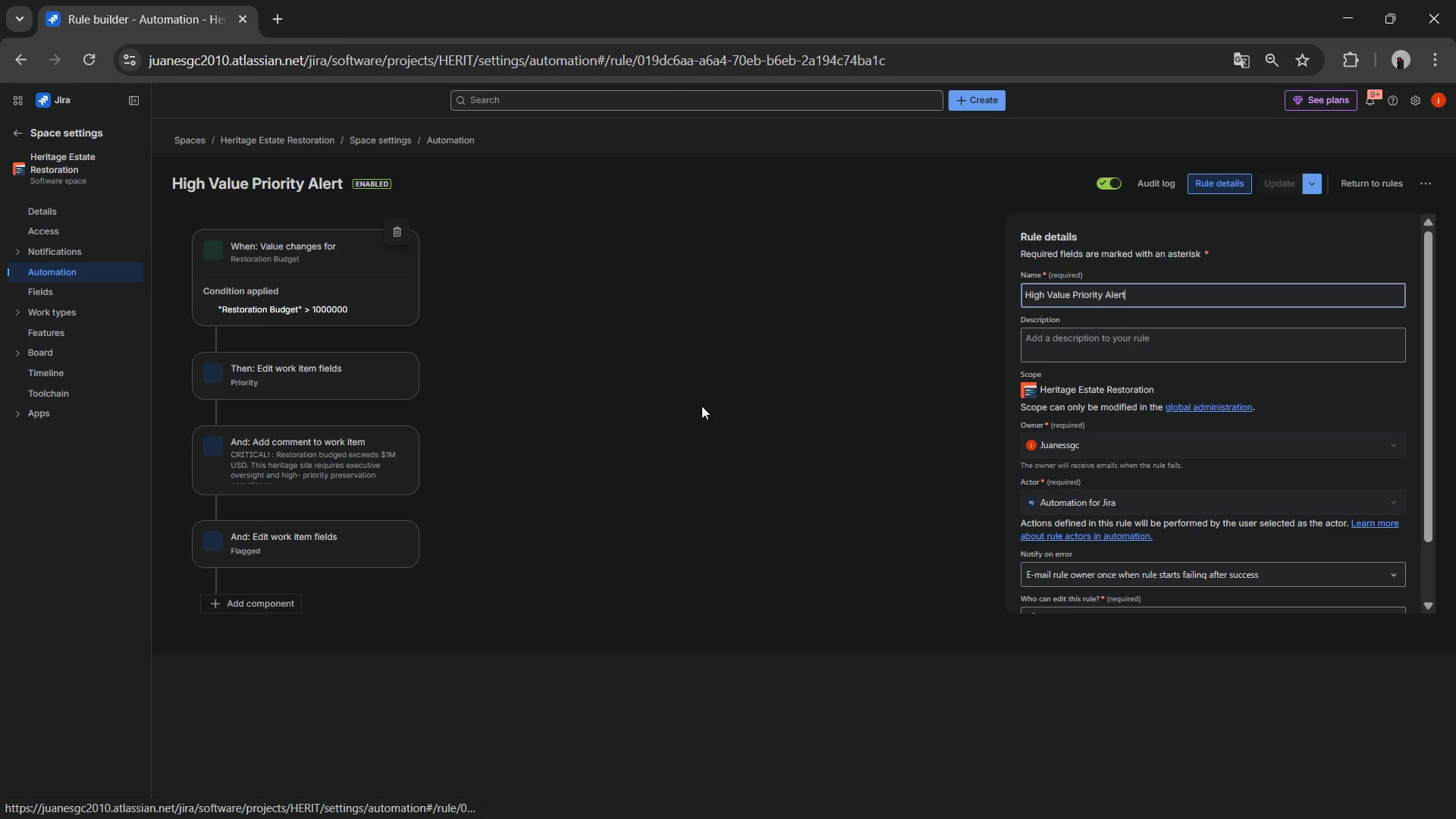 
key(Meta+Shift+ShiftLeft)
 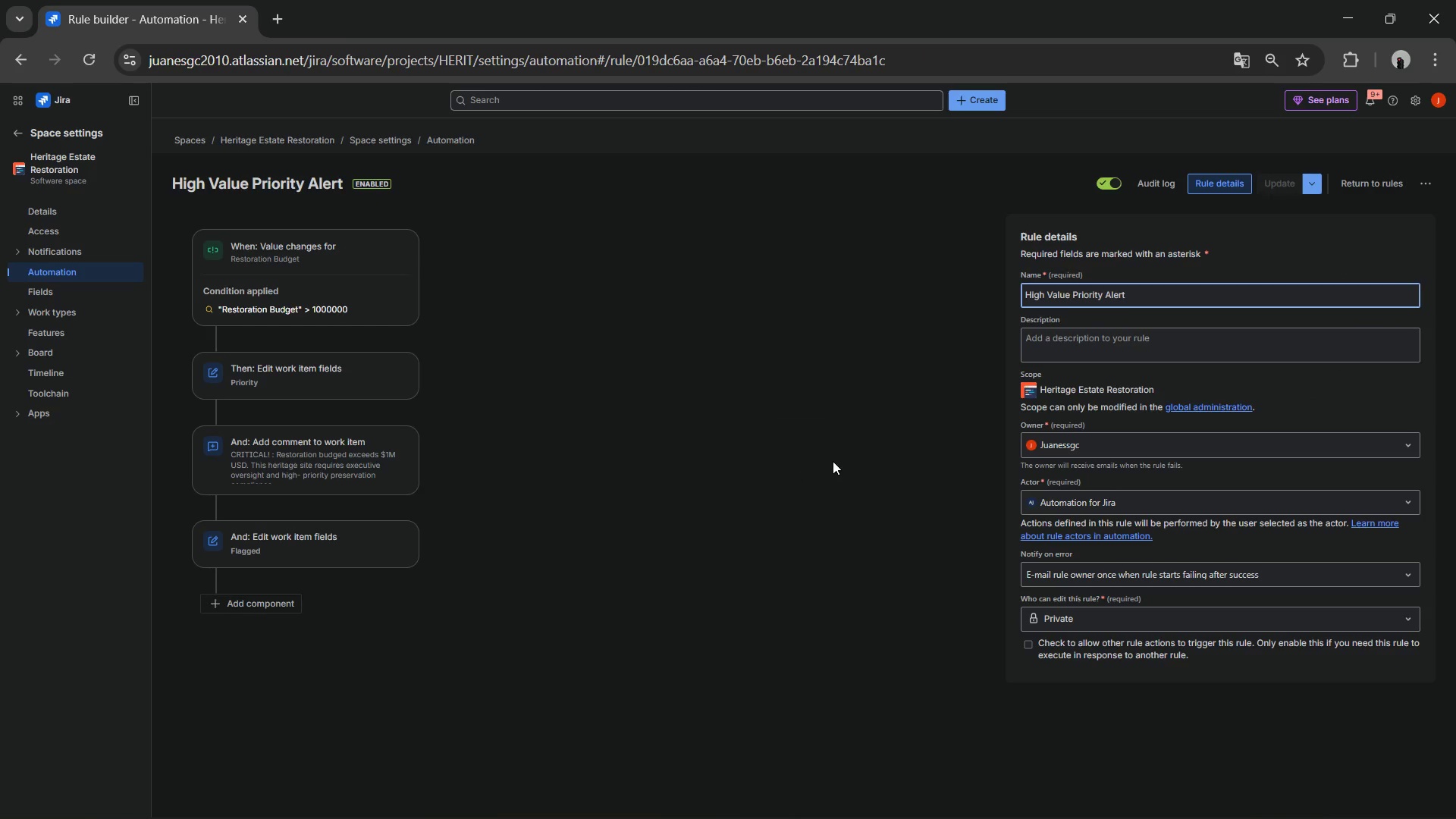 
key(Meta+Shift+S)
 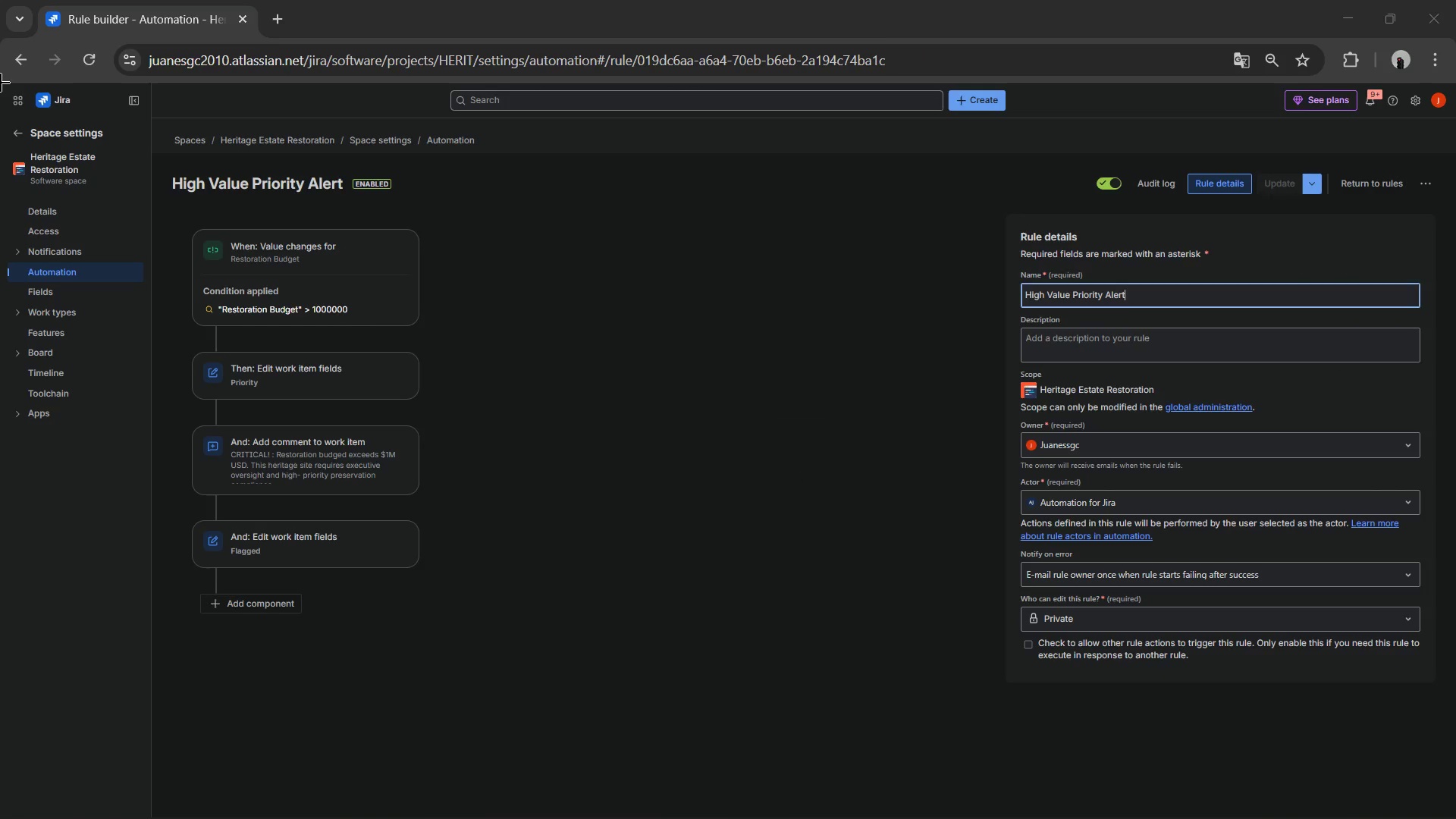 
left_click_drag(start_coordinate=[1, 83], to_coordinate=[1455, 818])
 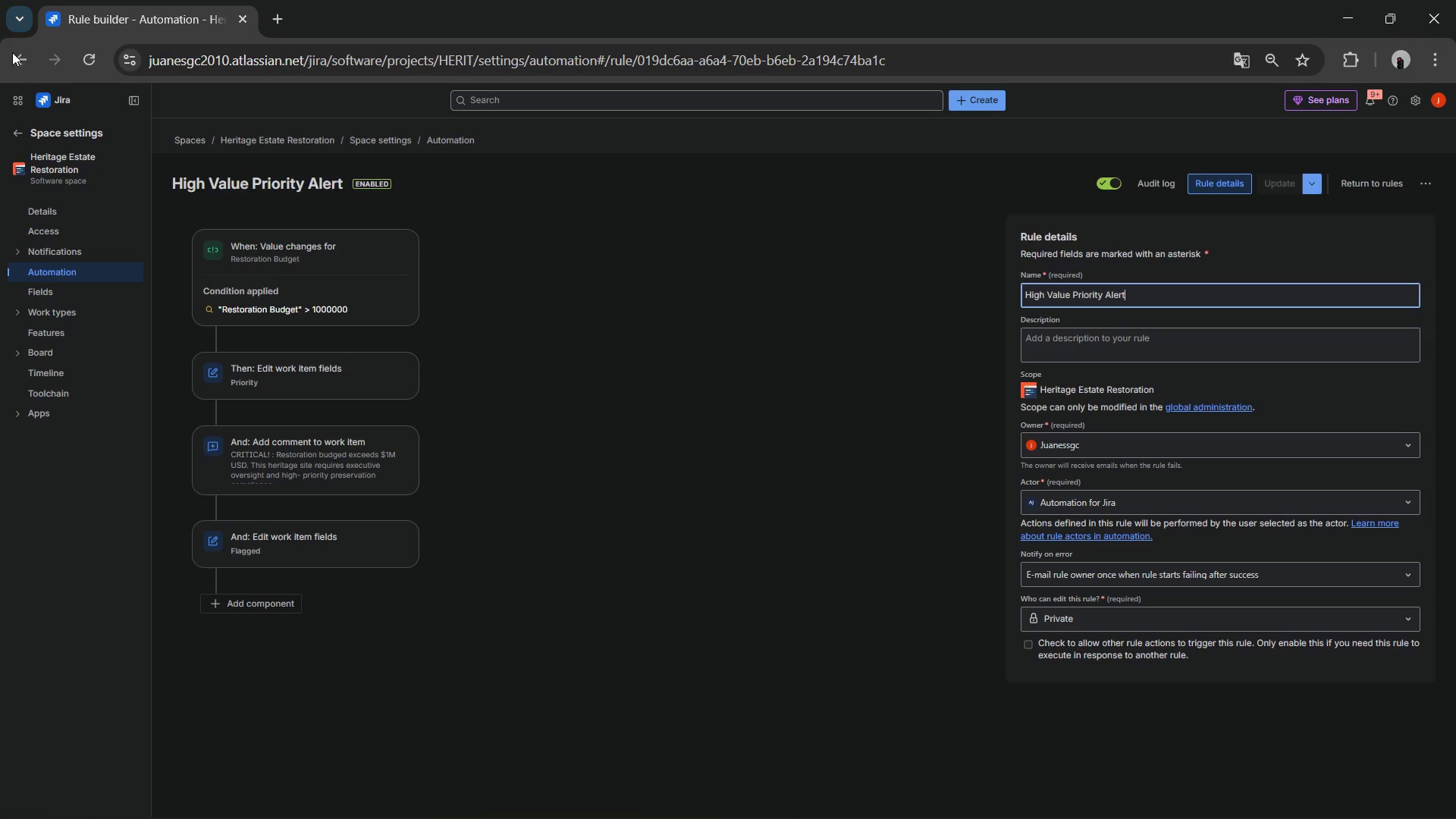 
left_click([13, 67])
 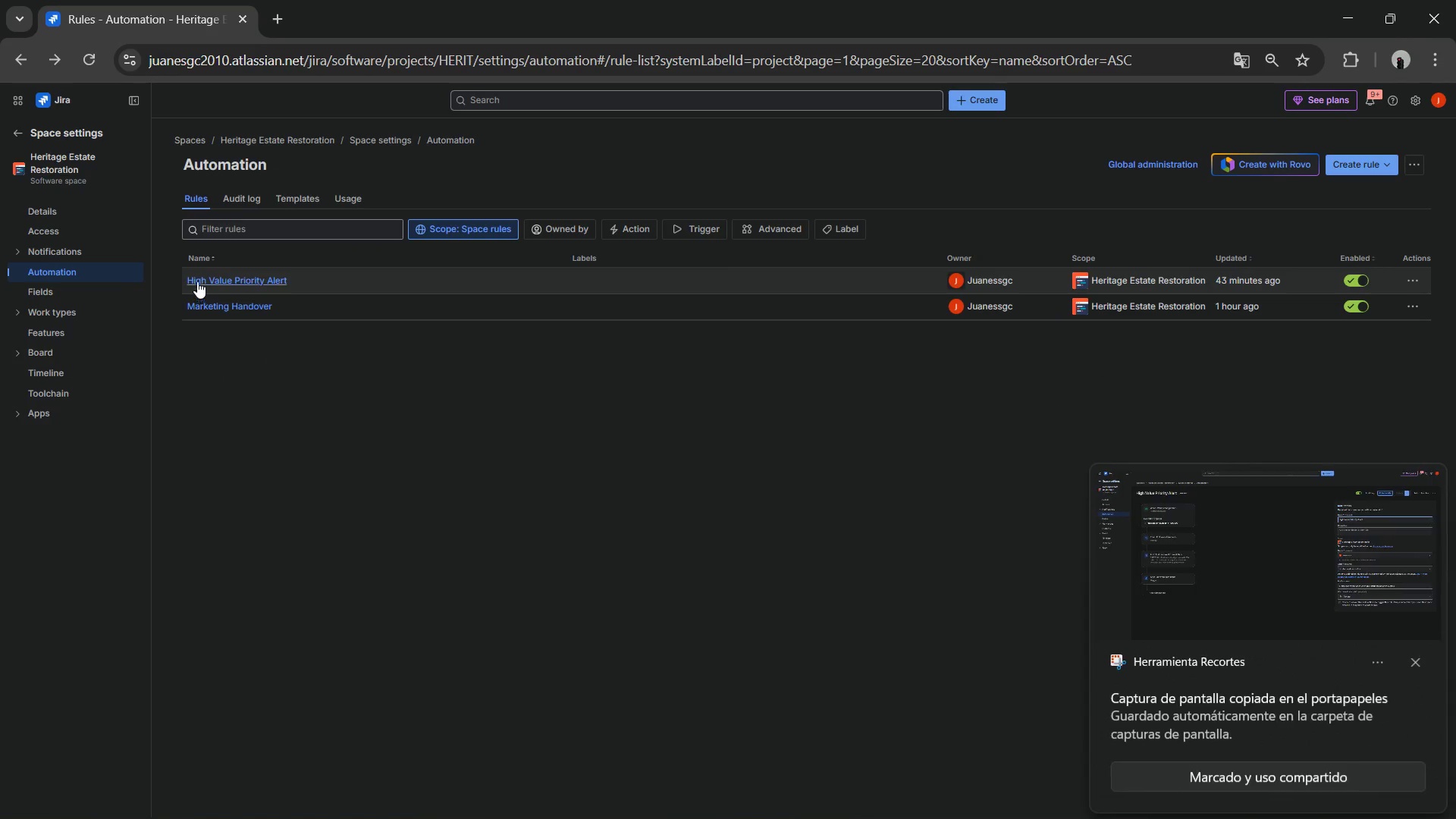 
left_click([215, 305])
 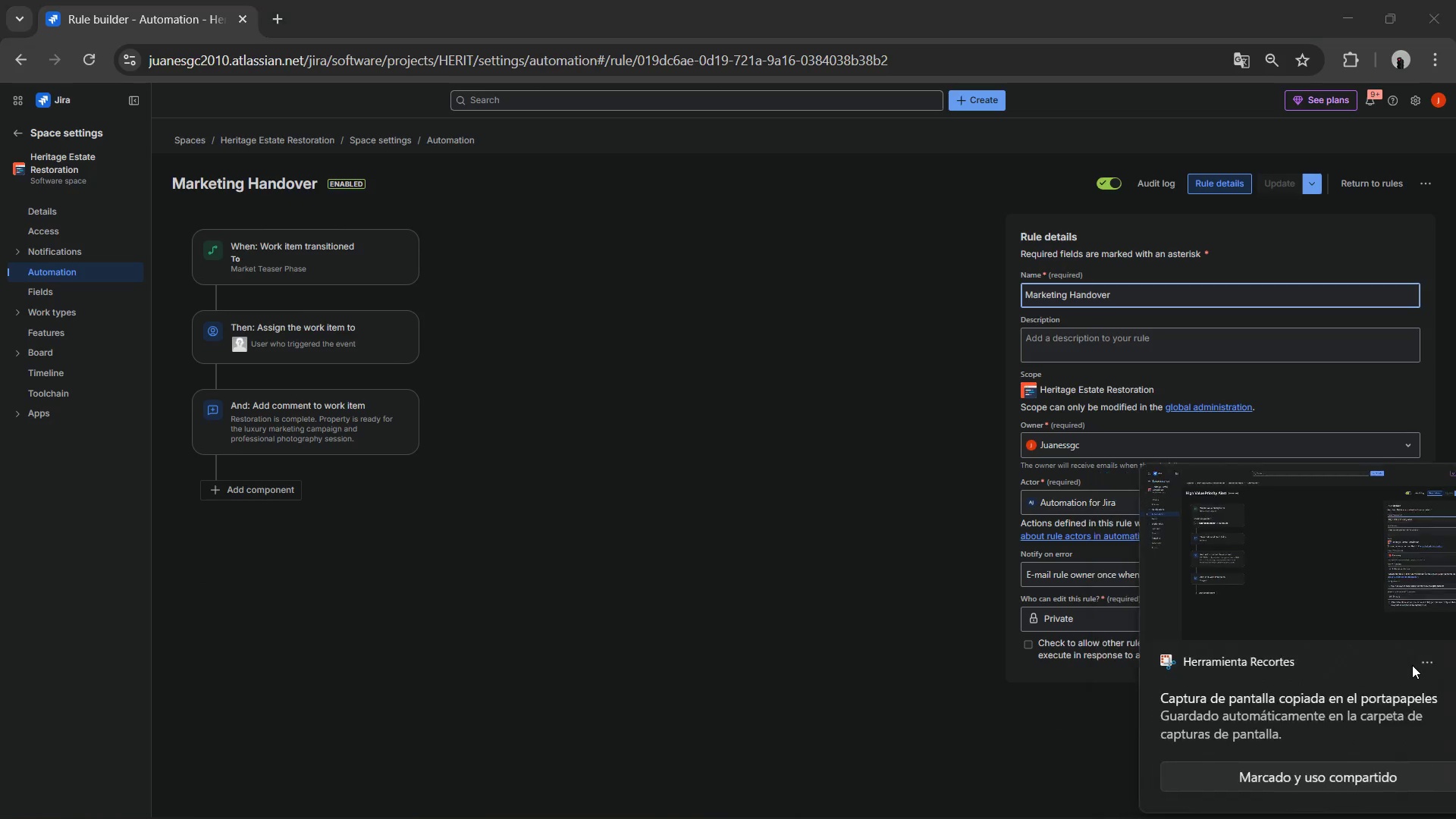 
key(Meta+S)
 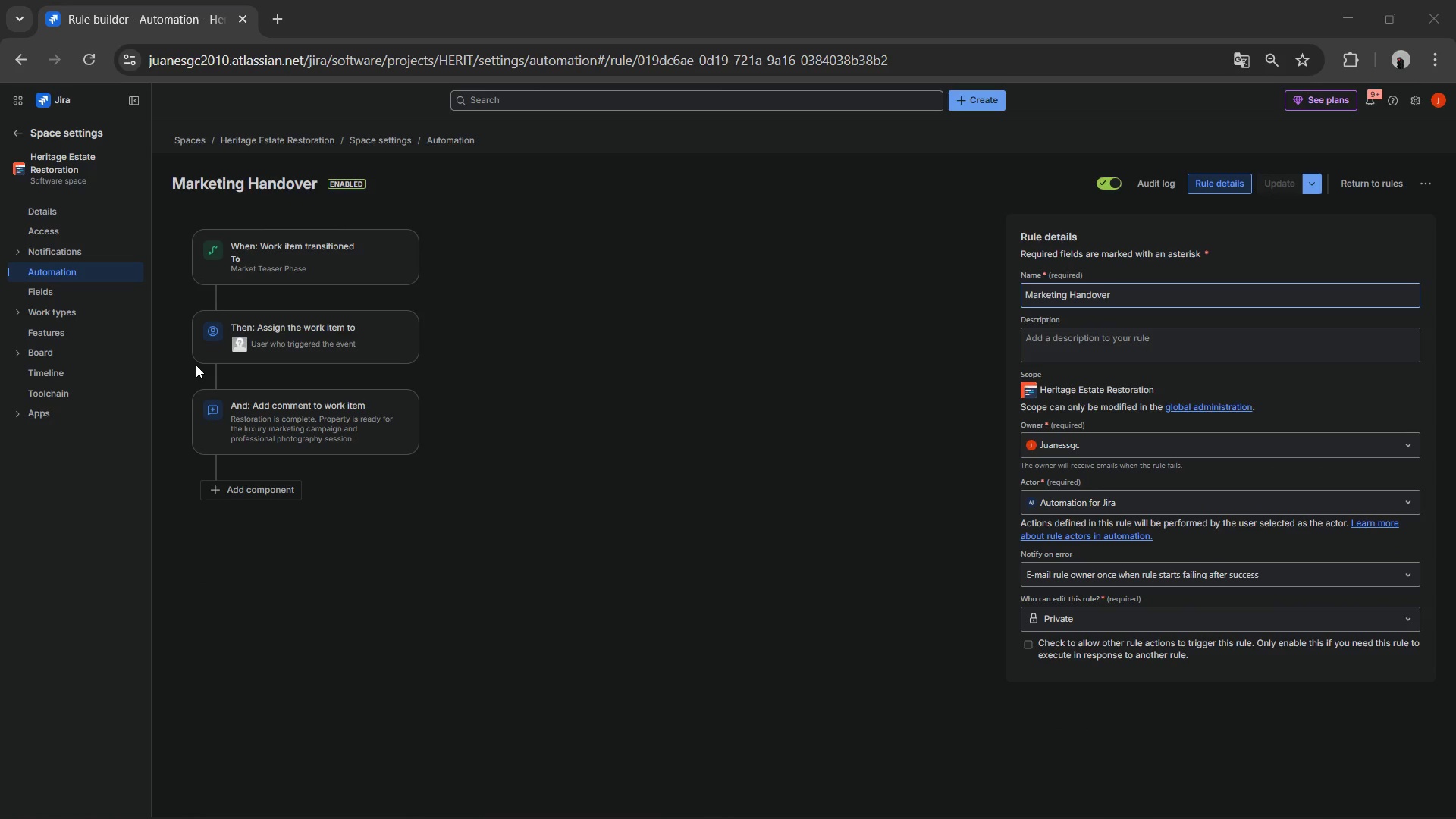 
key(Meta+Shift+ShiftLeft)
 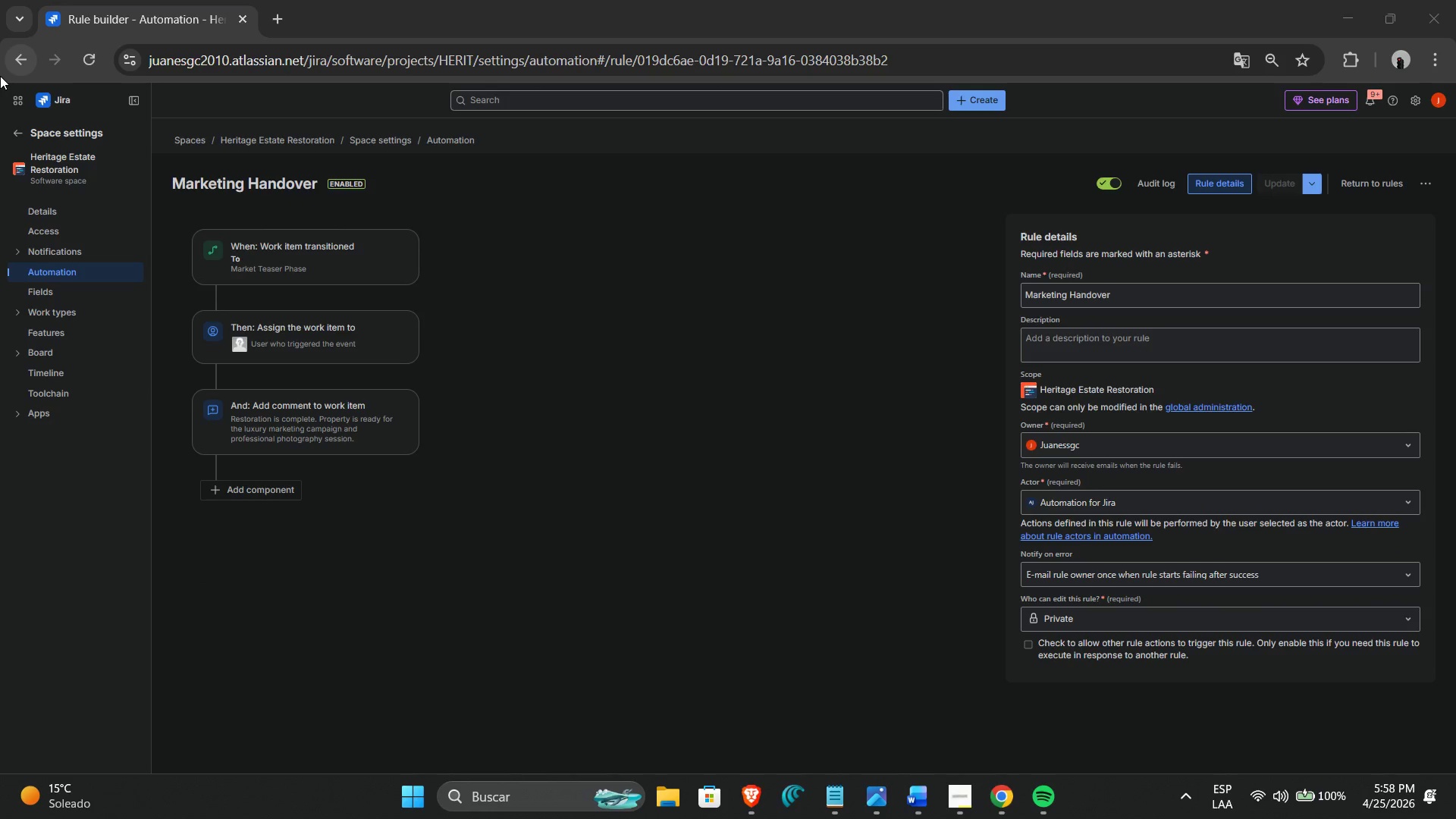 
key(Meta+MetaLeft)
 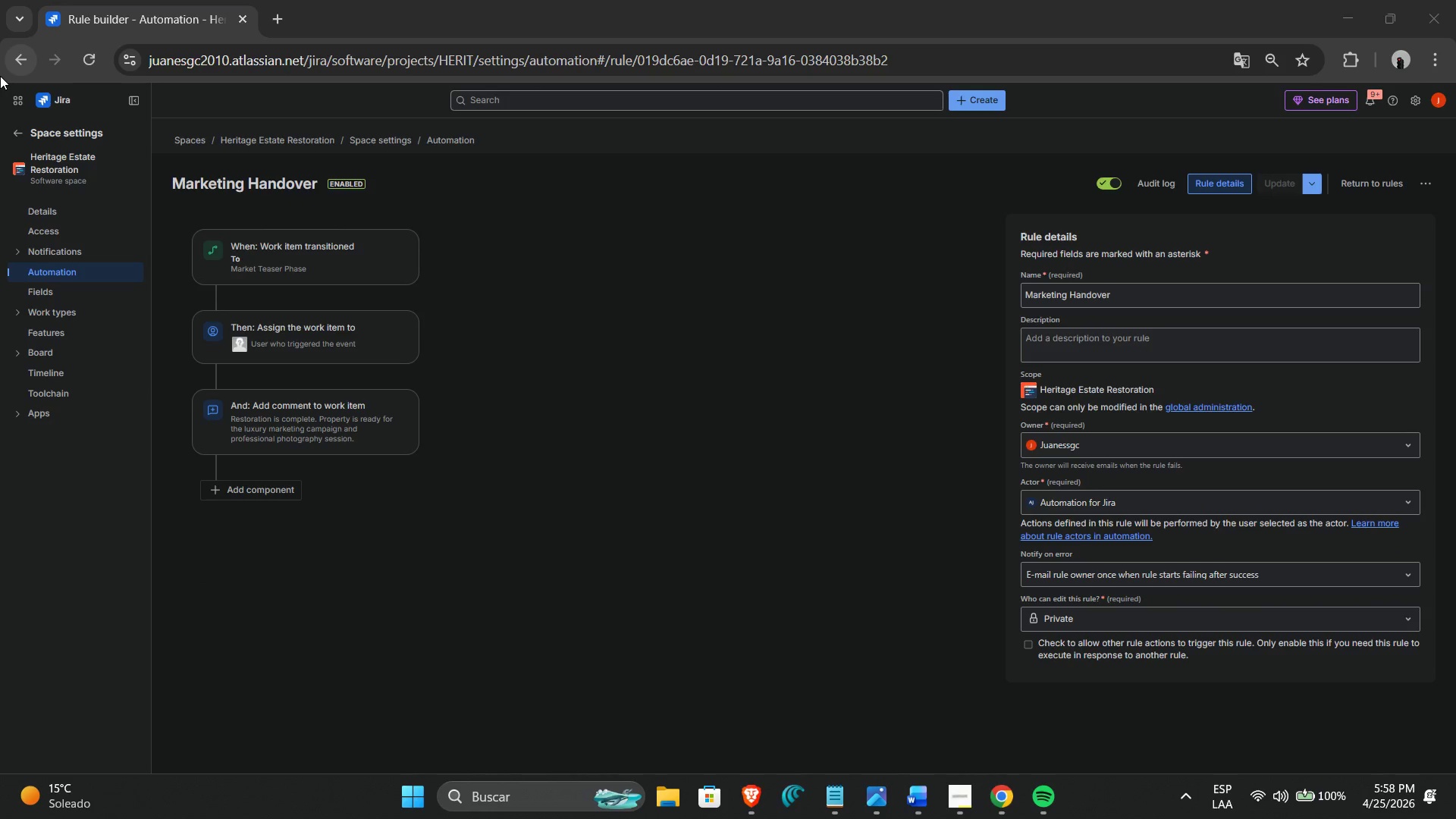 
key(Meta+Shift+ShiftLeft)
 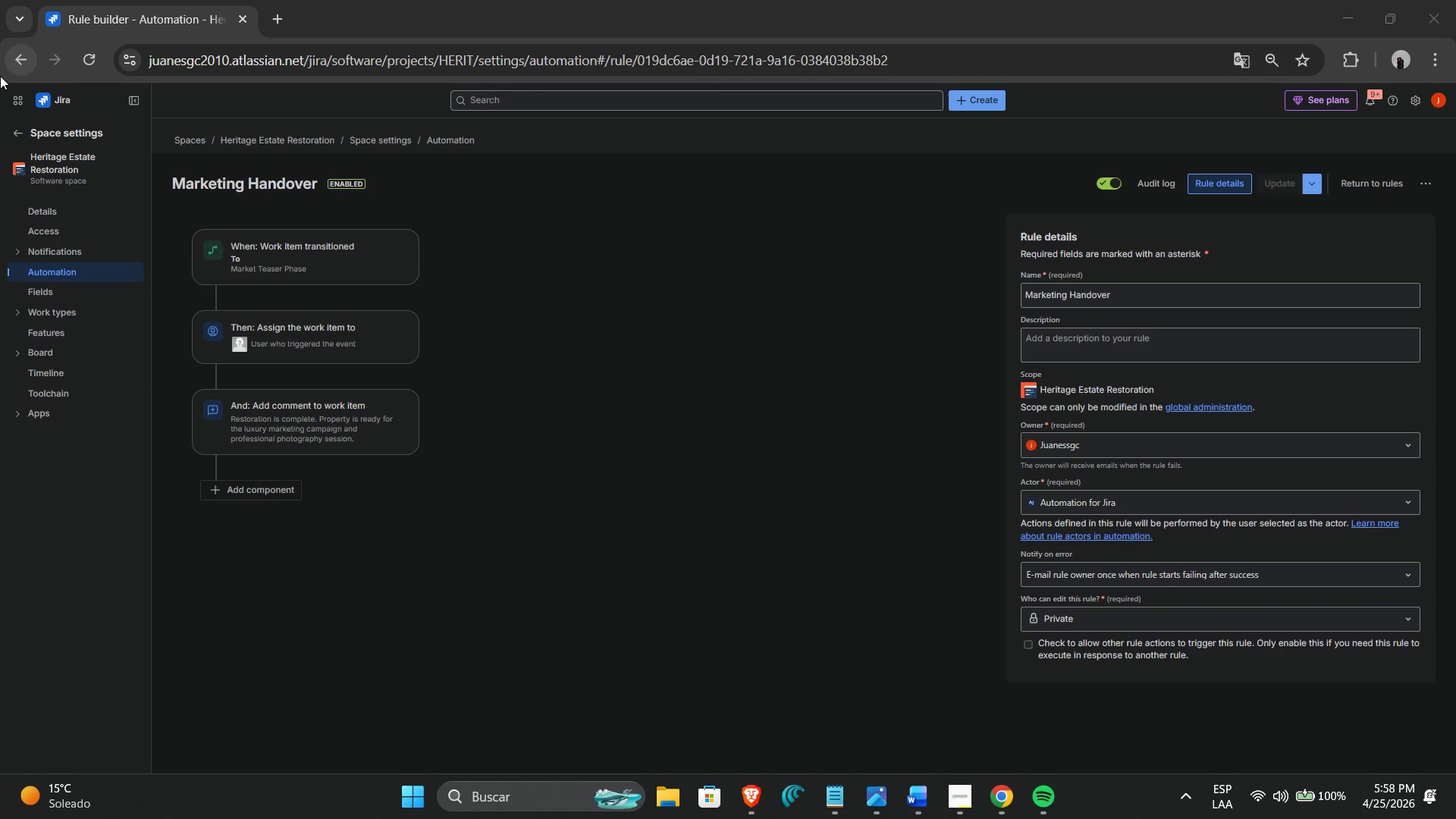 
key(Meta+Shift+S)
 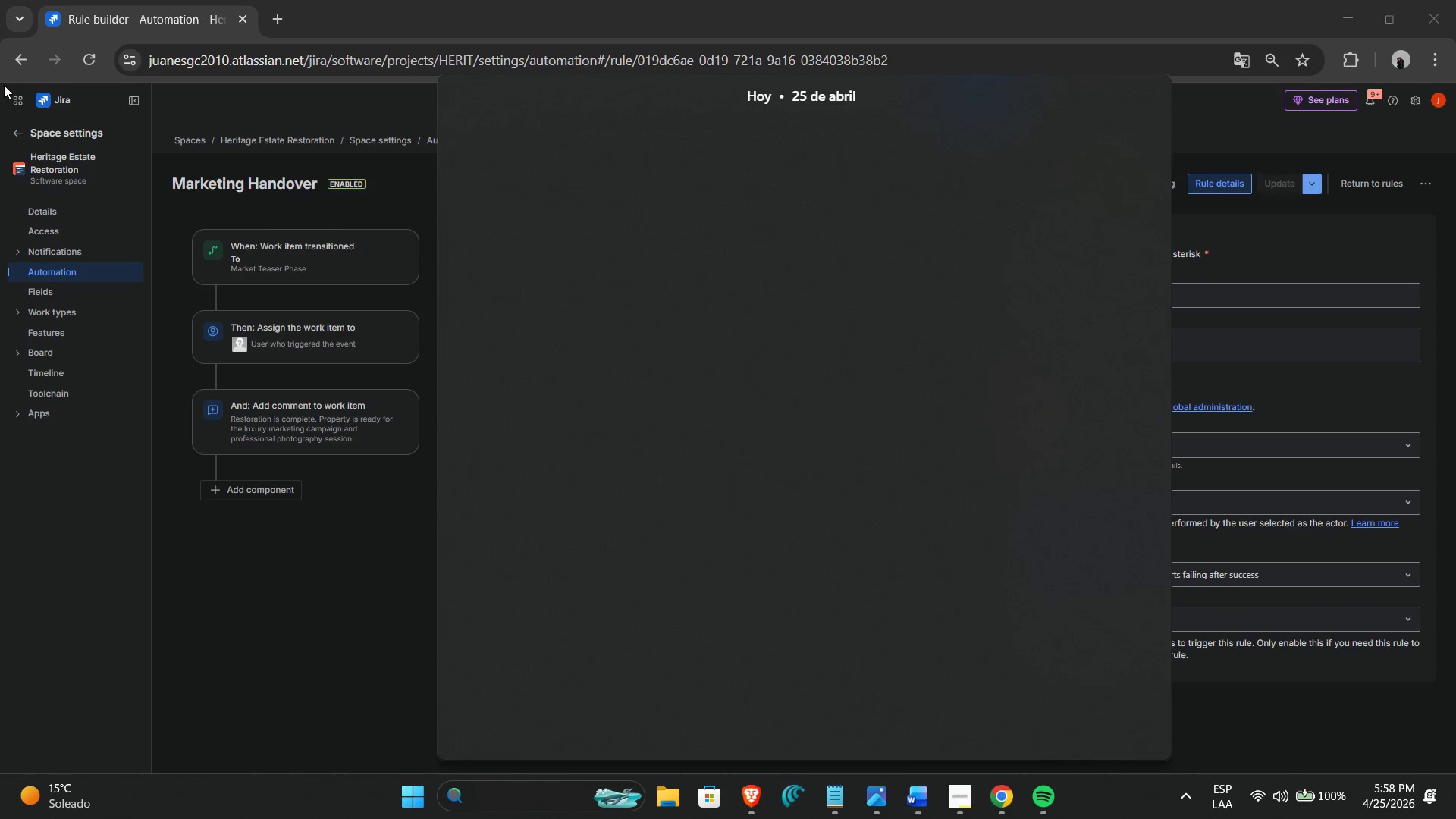 
key(Meta+MetaLeft)
 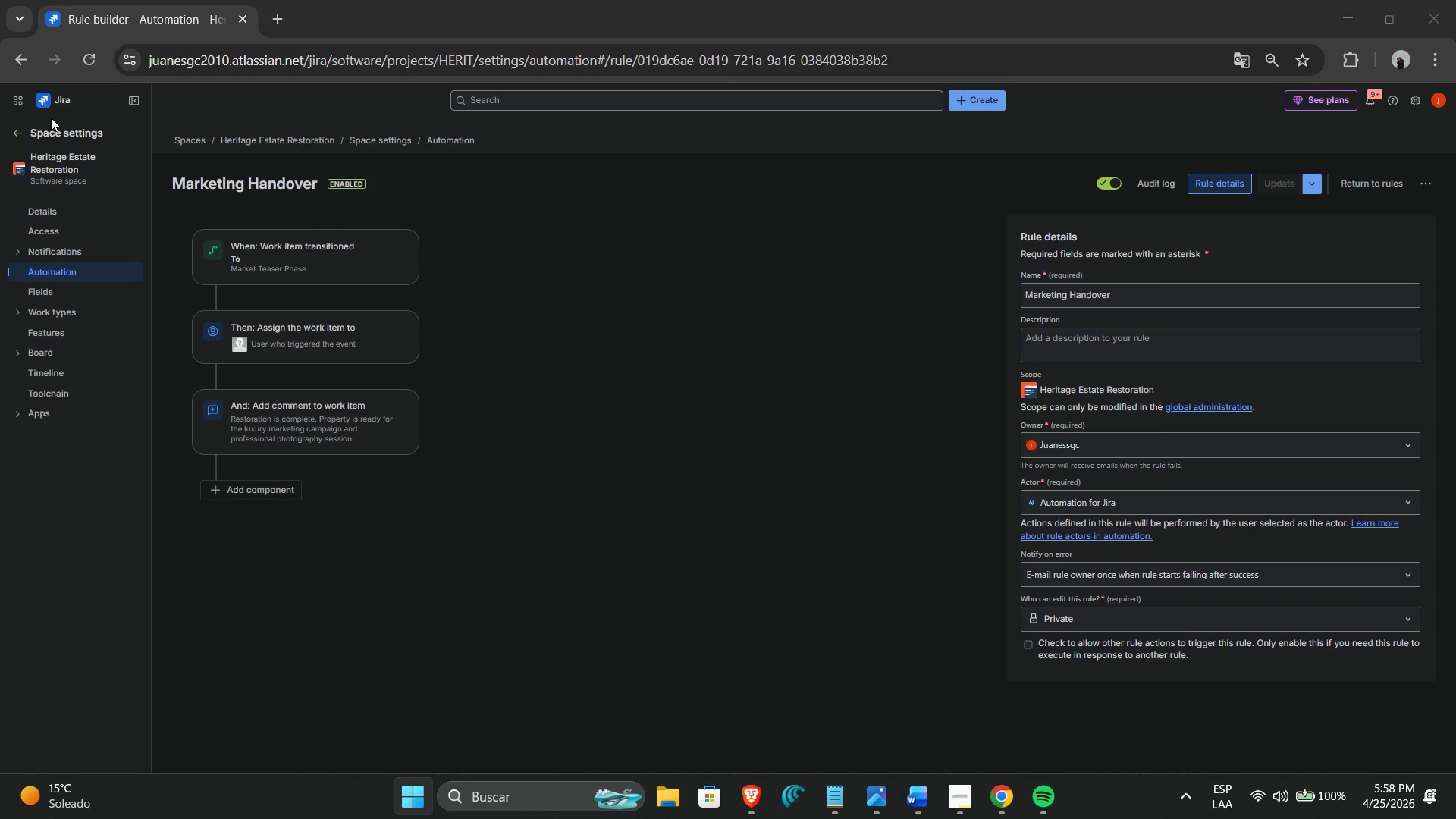 
key(Meta+MetaLeft)
 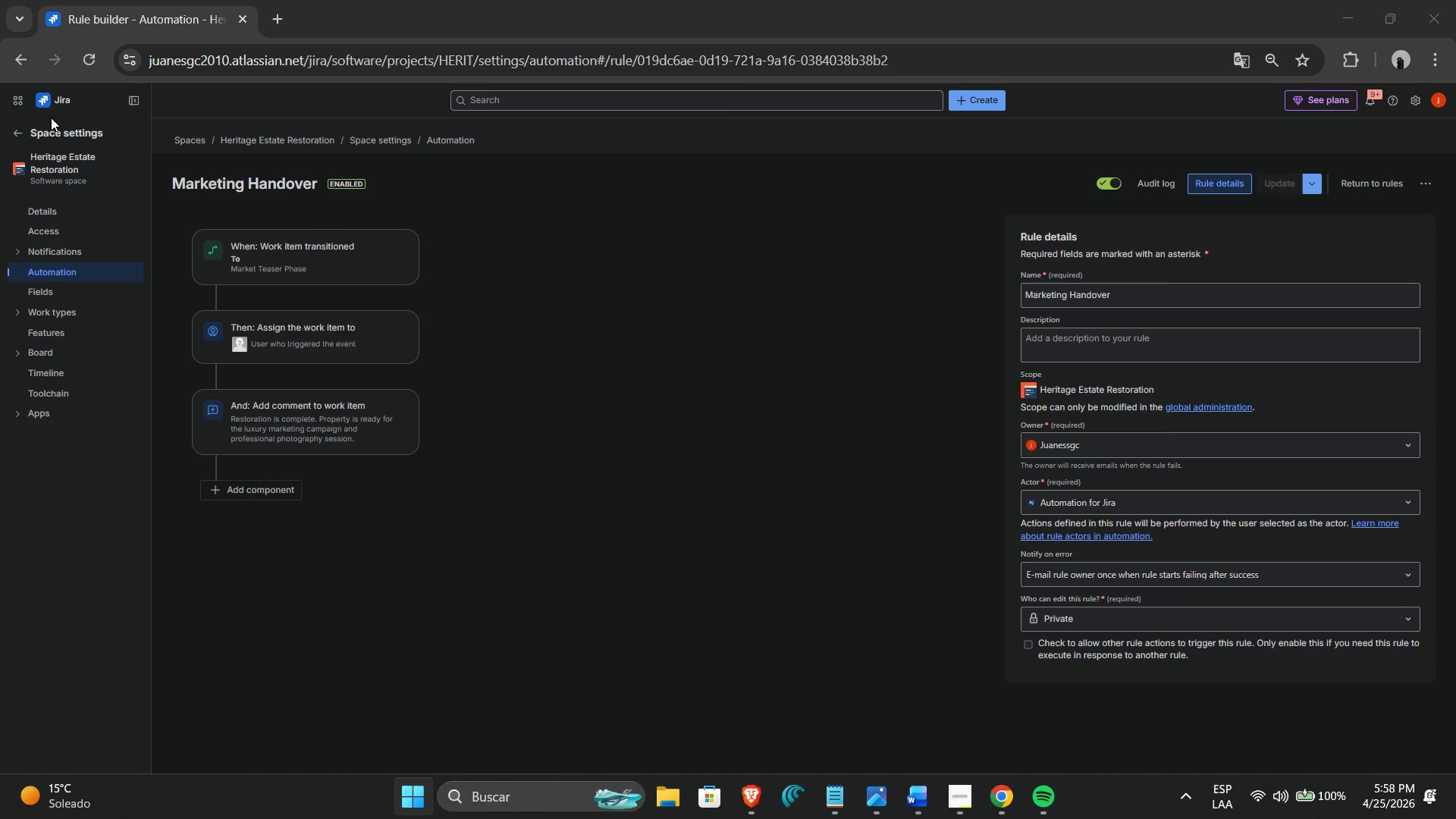 
key(Meta+Shift+ShiftLeft)
 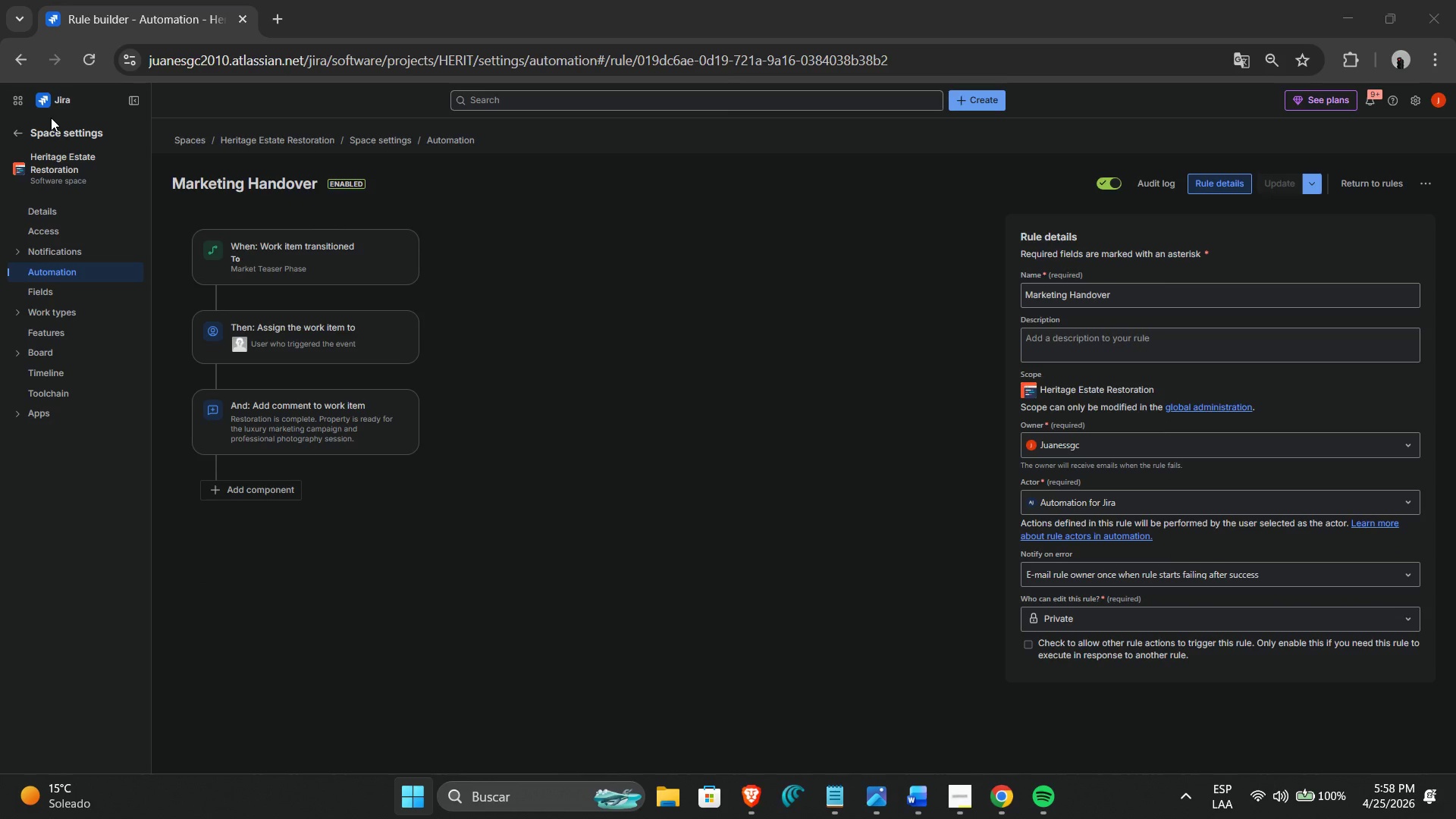 
key(Meta+Shift+S)
 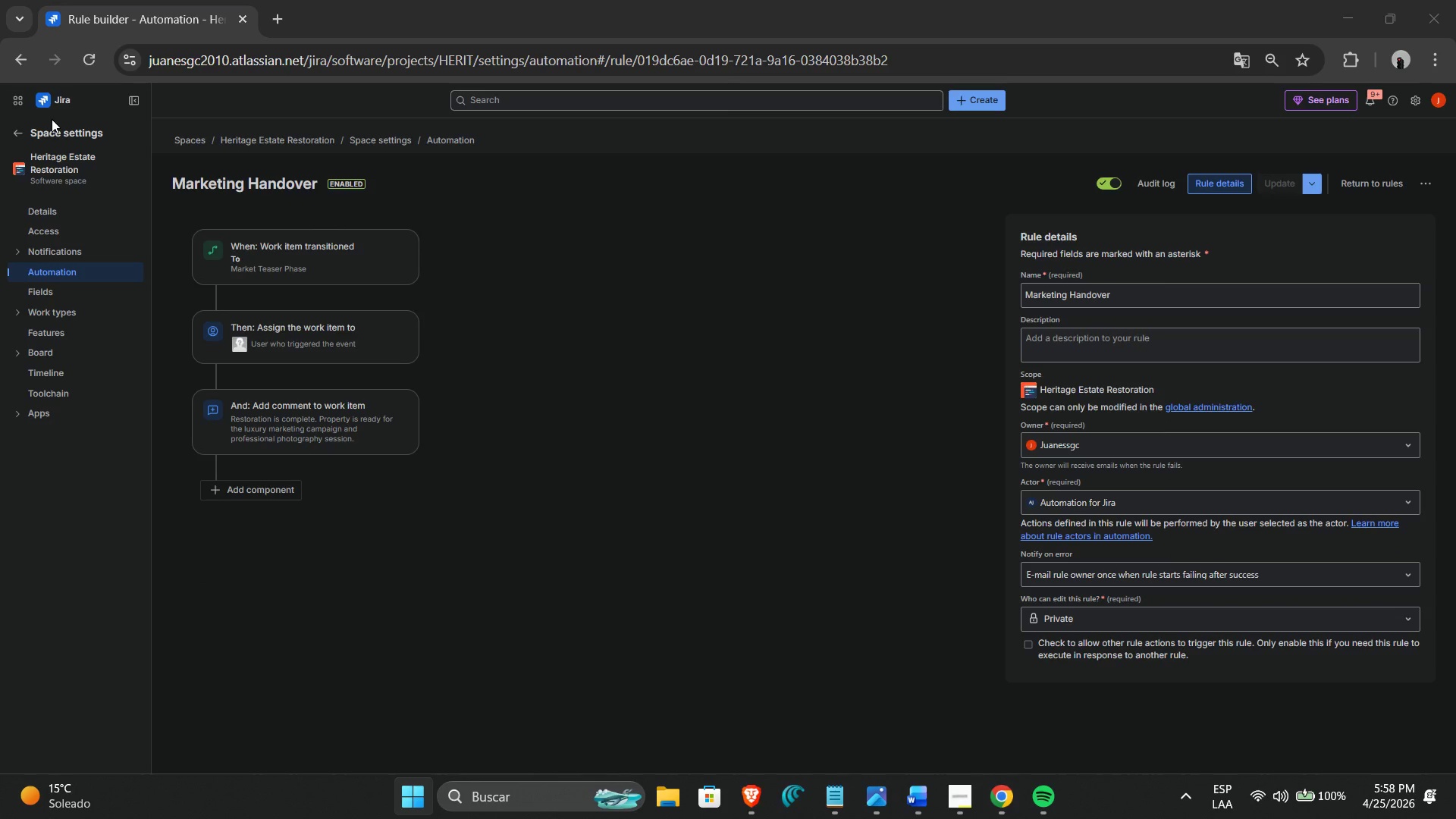 
left_click([669, 351])
 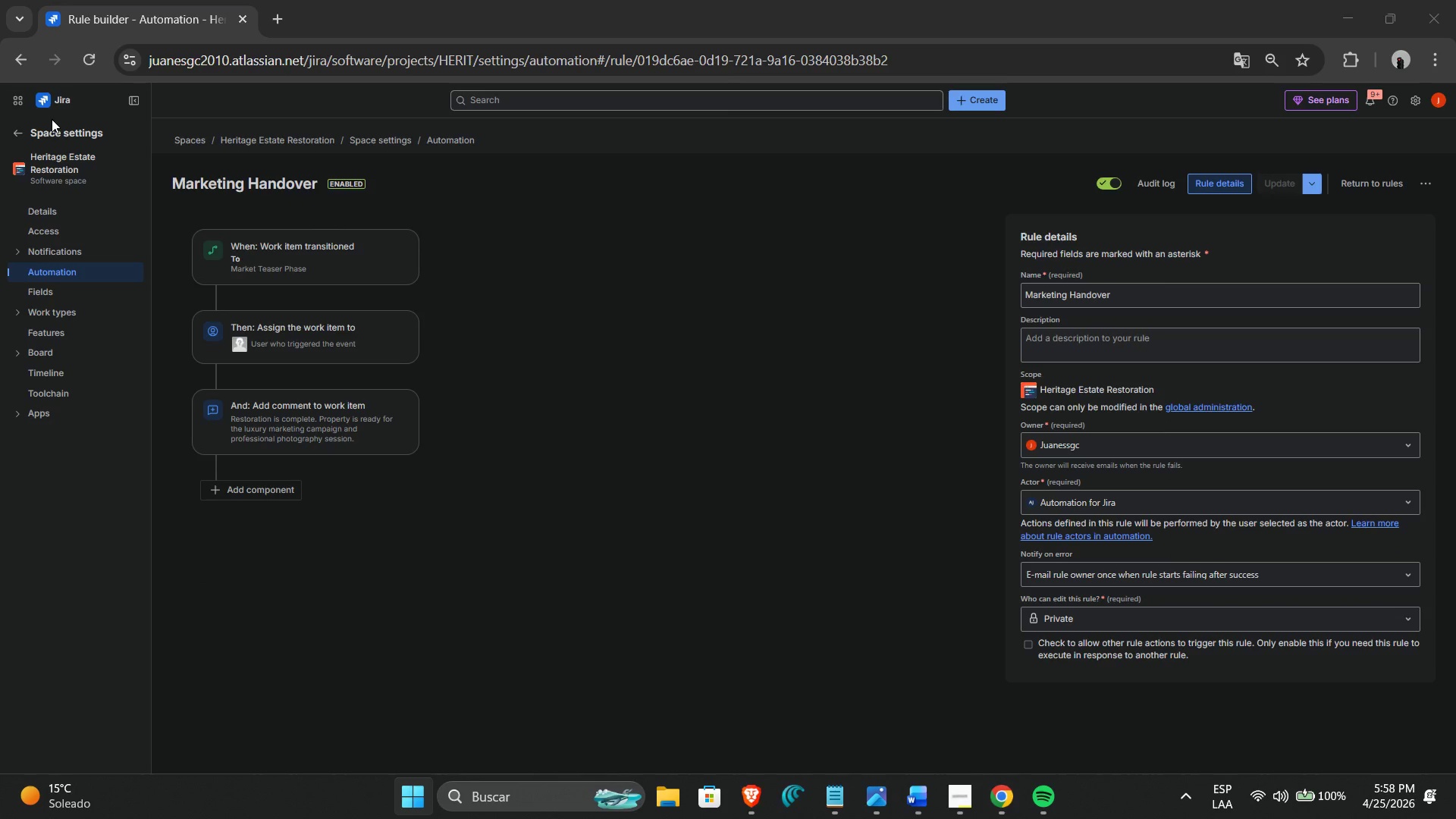 
double_click([660, 348])
 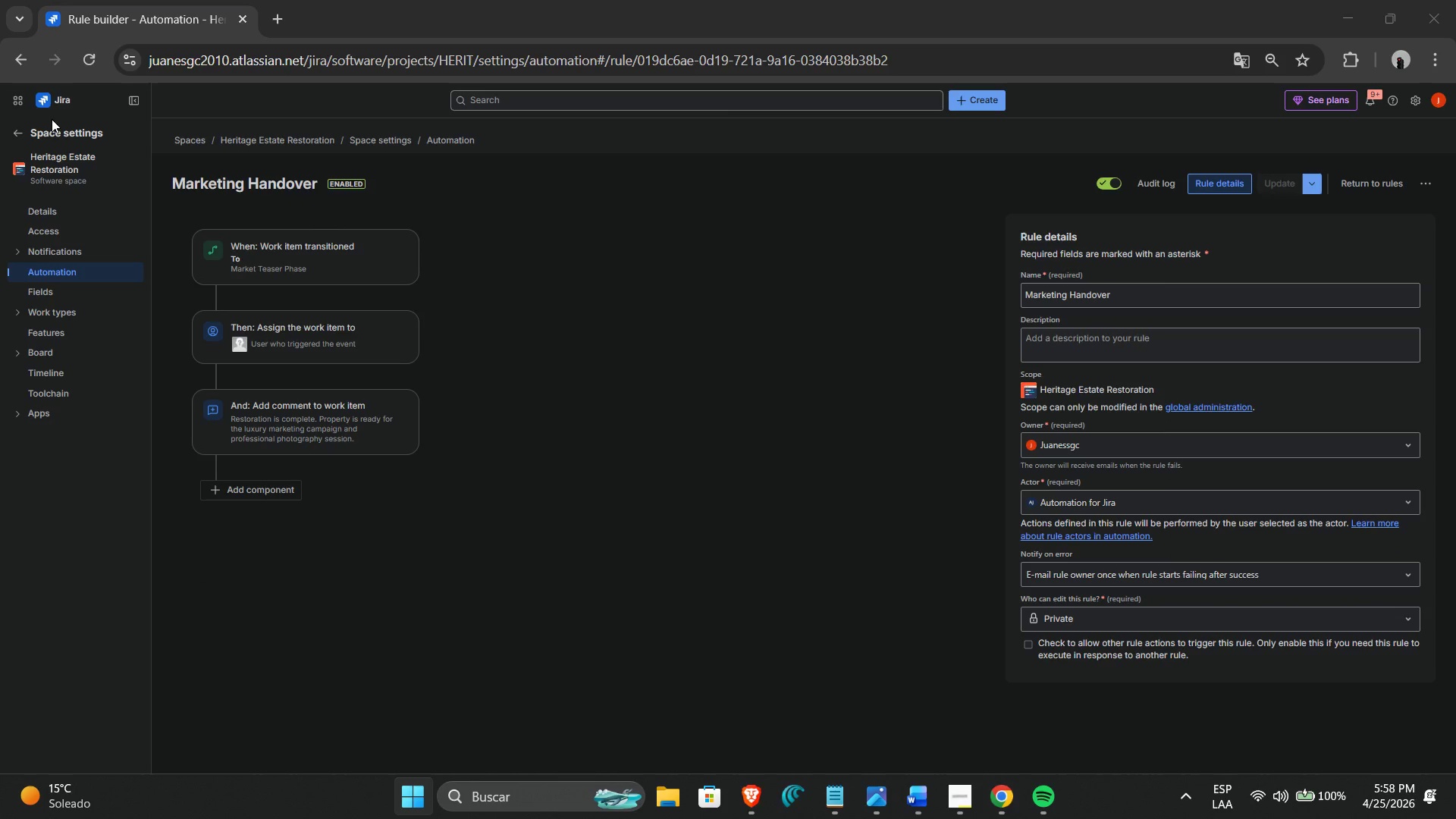 
key(Meta+MetaLeft)
 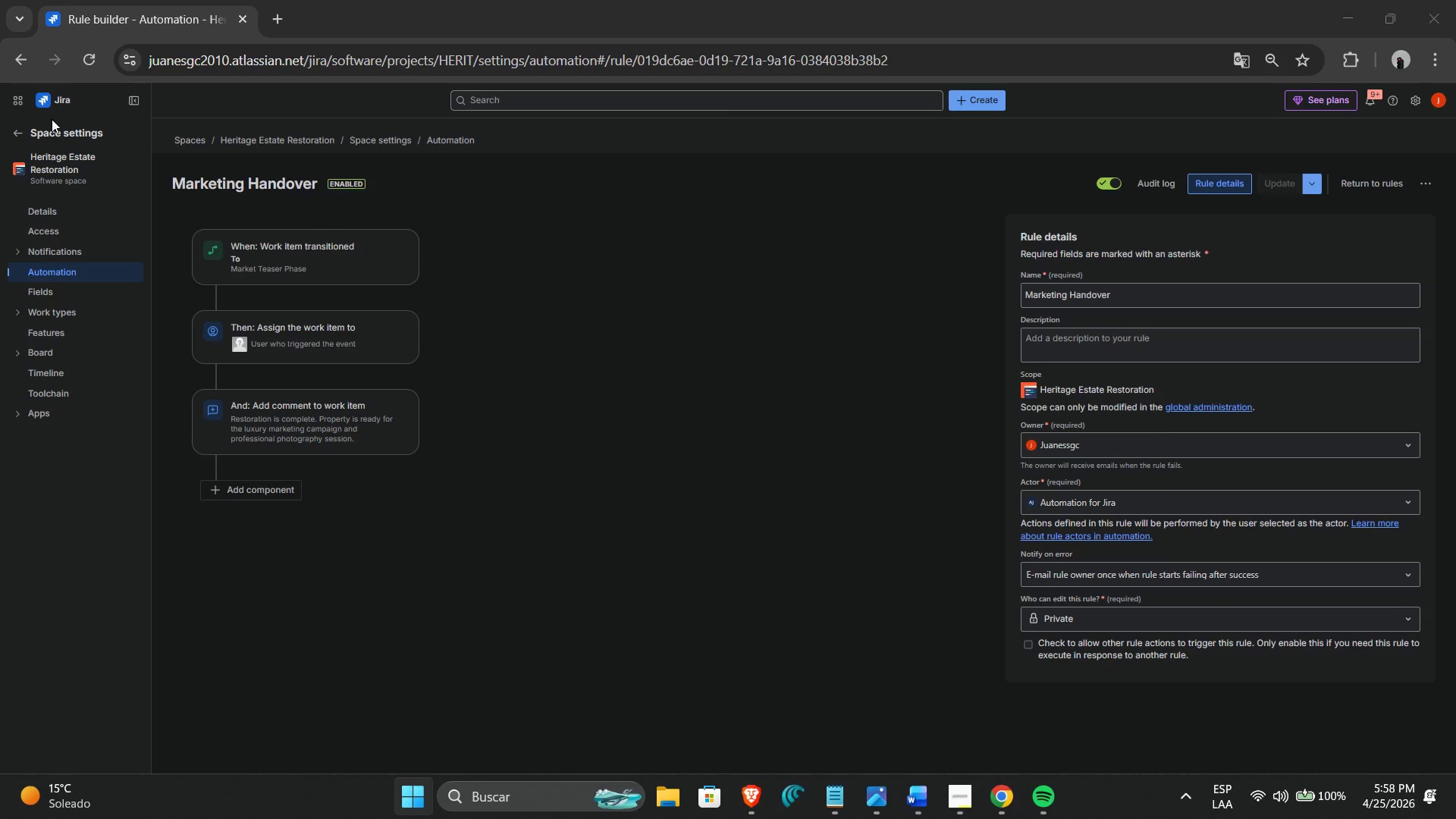 
mouse_move([822, 128])
 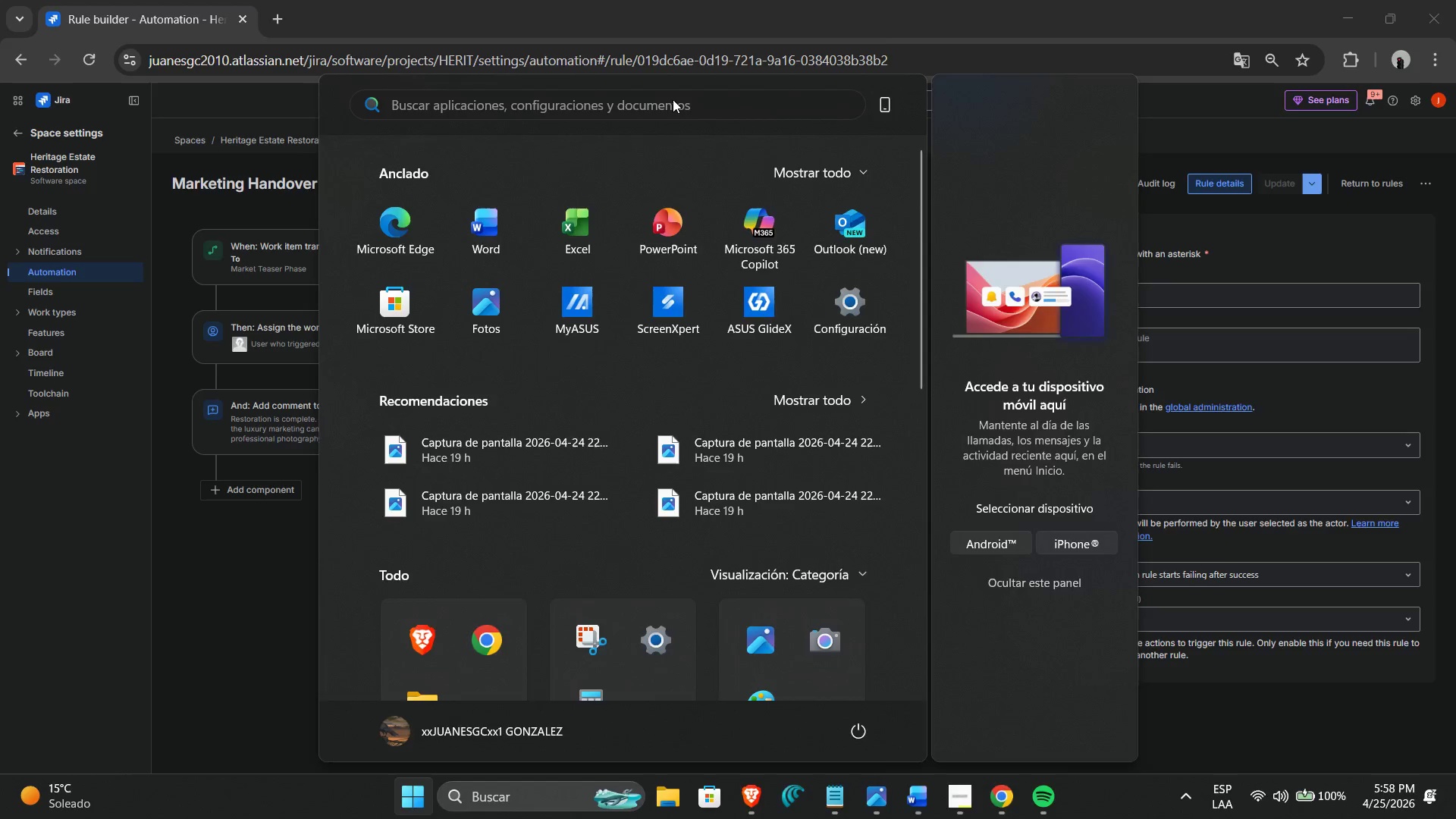 
left_click_drag(start_coordinate=[1, 70], to_coordinate=[1455, 818])
 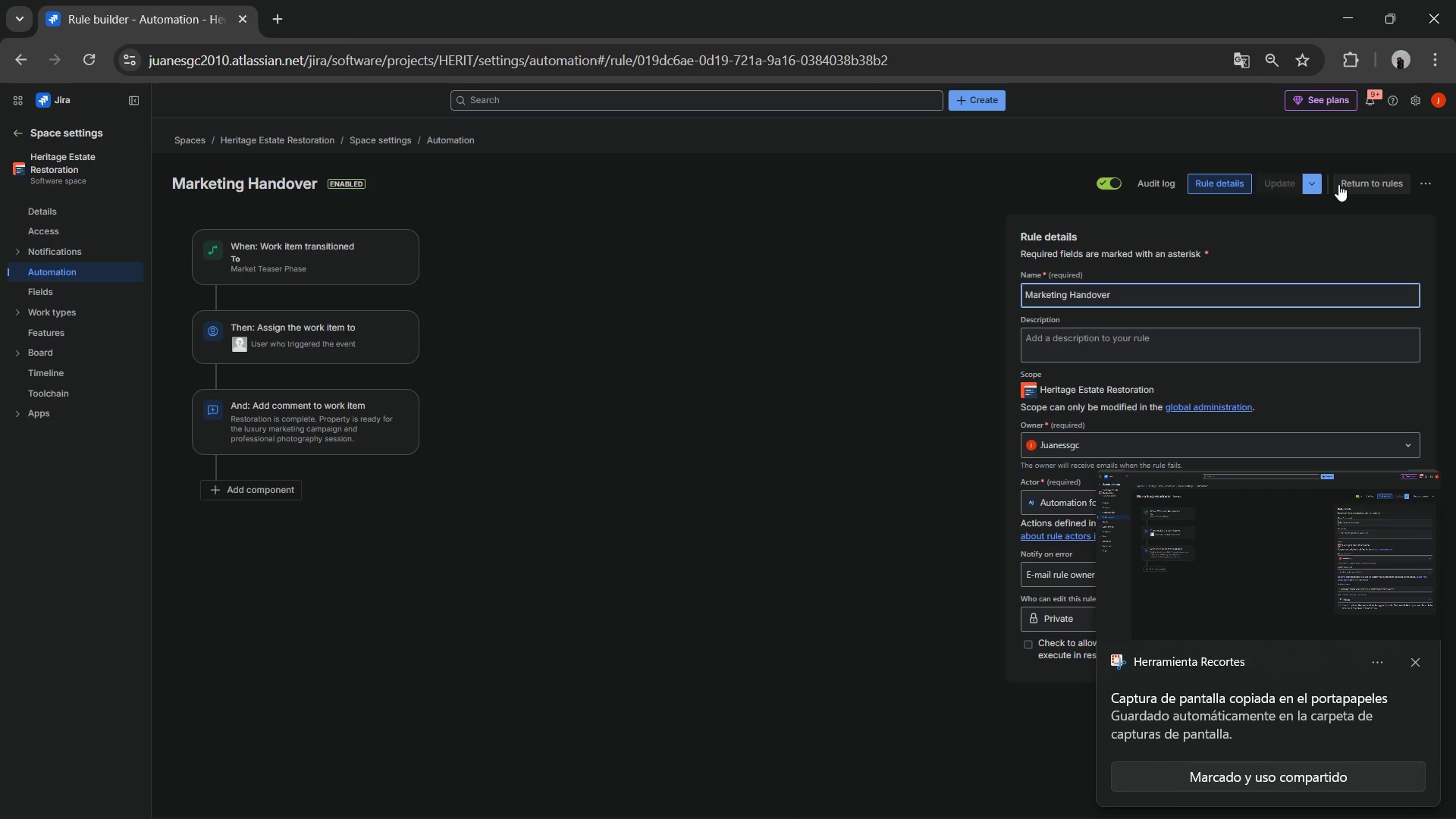 
left_click([1348, 182])
 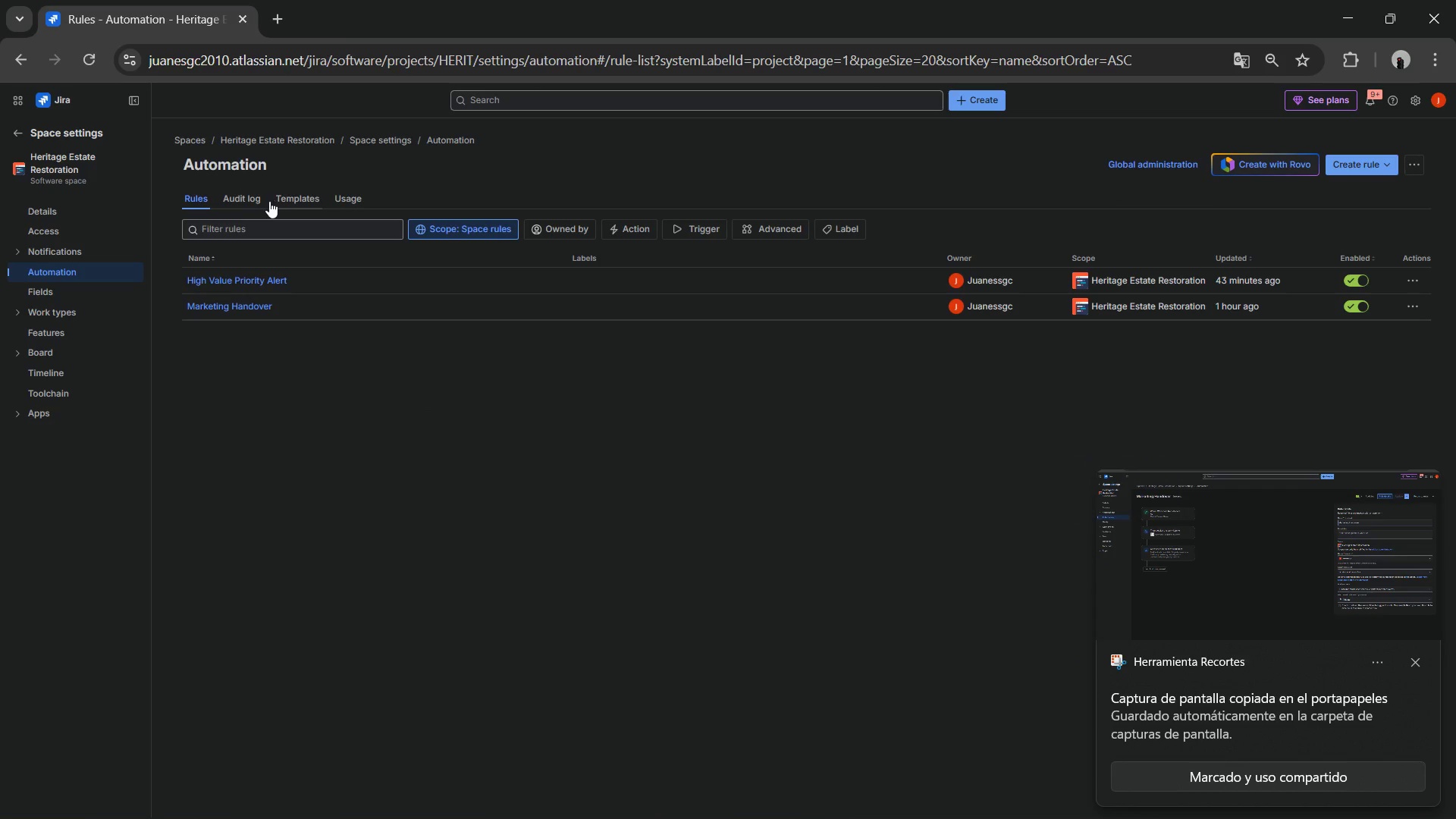 
left_click([253, 201])
 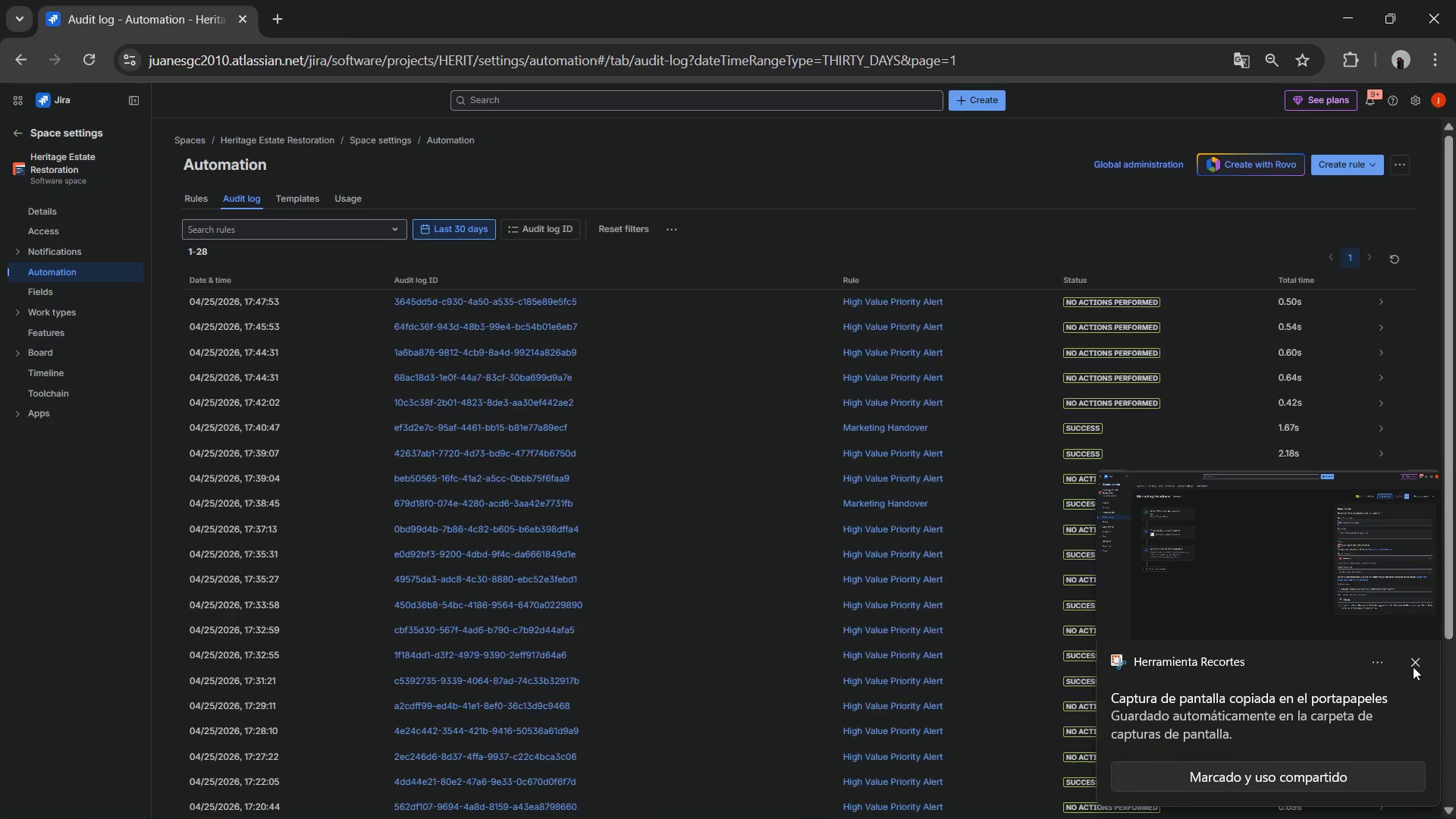 
left_click([1415, 664])
 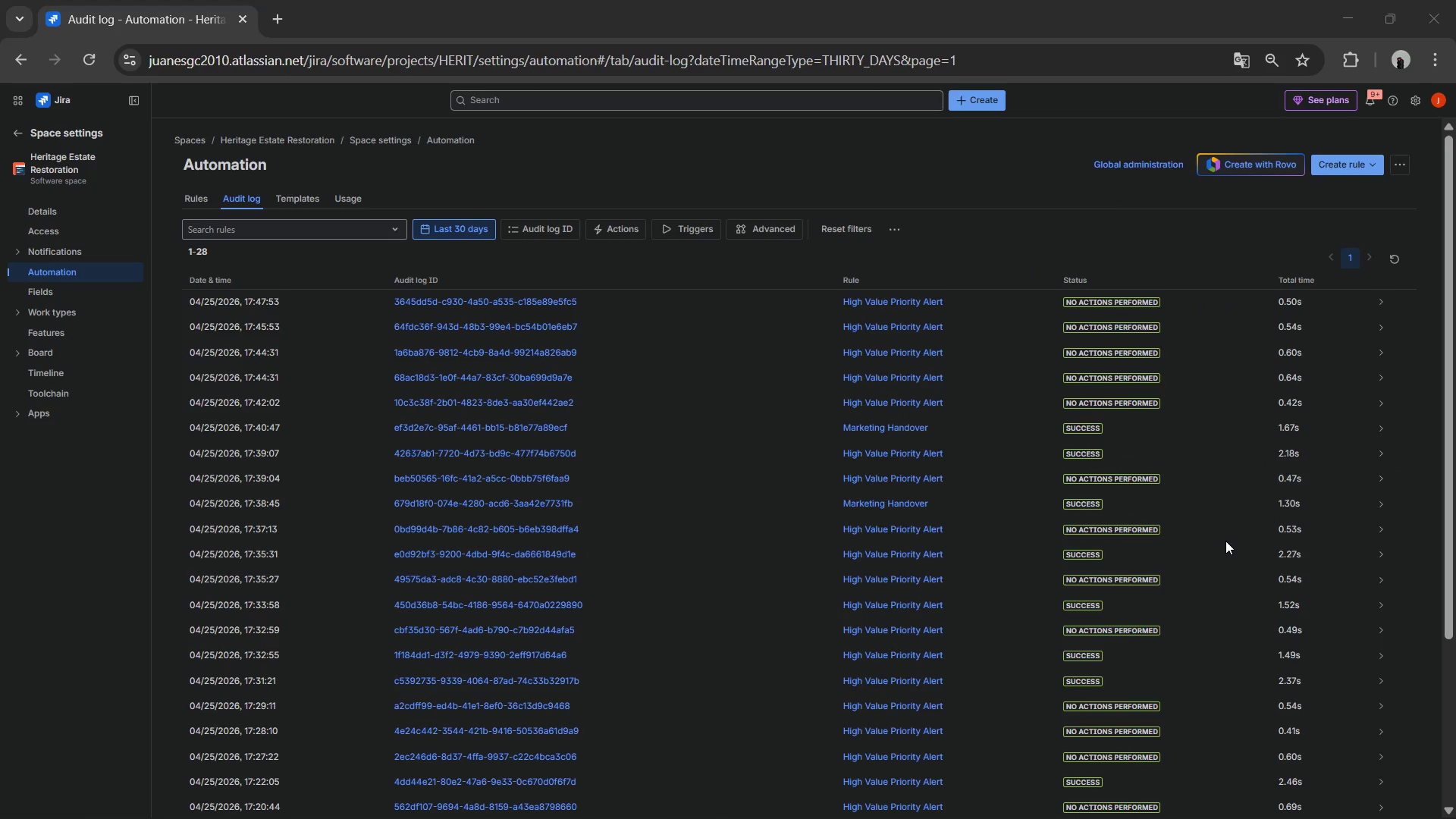 
scroll: coordinate [1222, 542], scroll_direction: down, amount: 3.0
 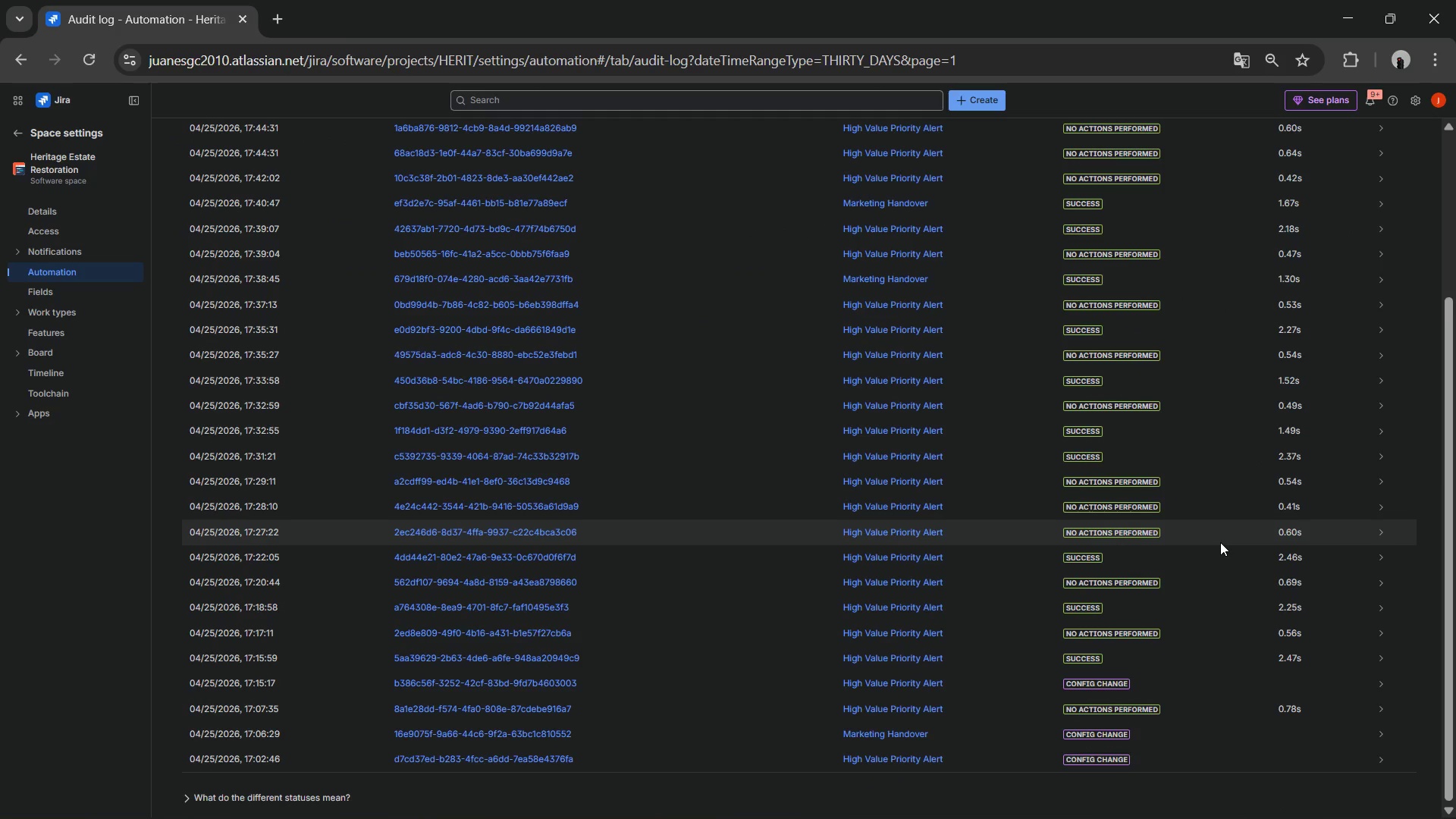 
scroll: coordinate [980, 259], scroll_direction: up, amount: 5.0
 